 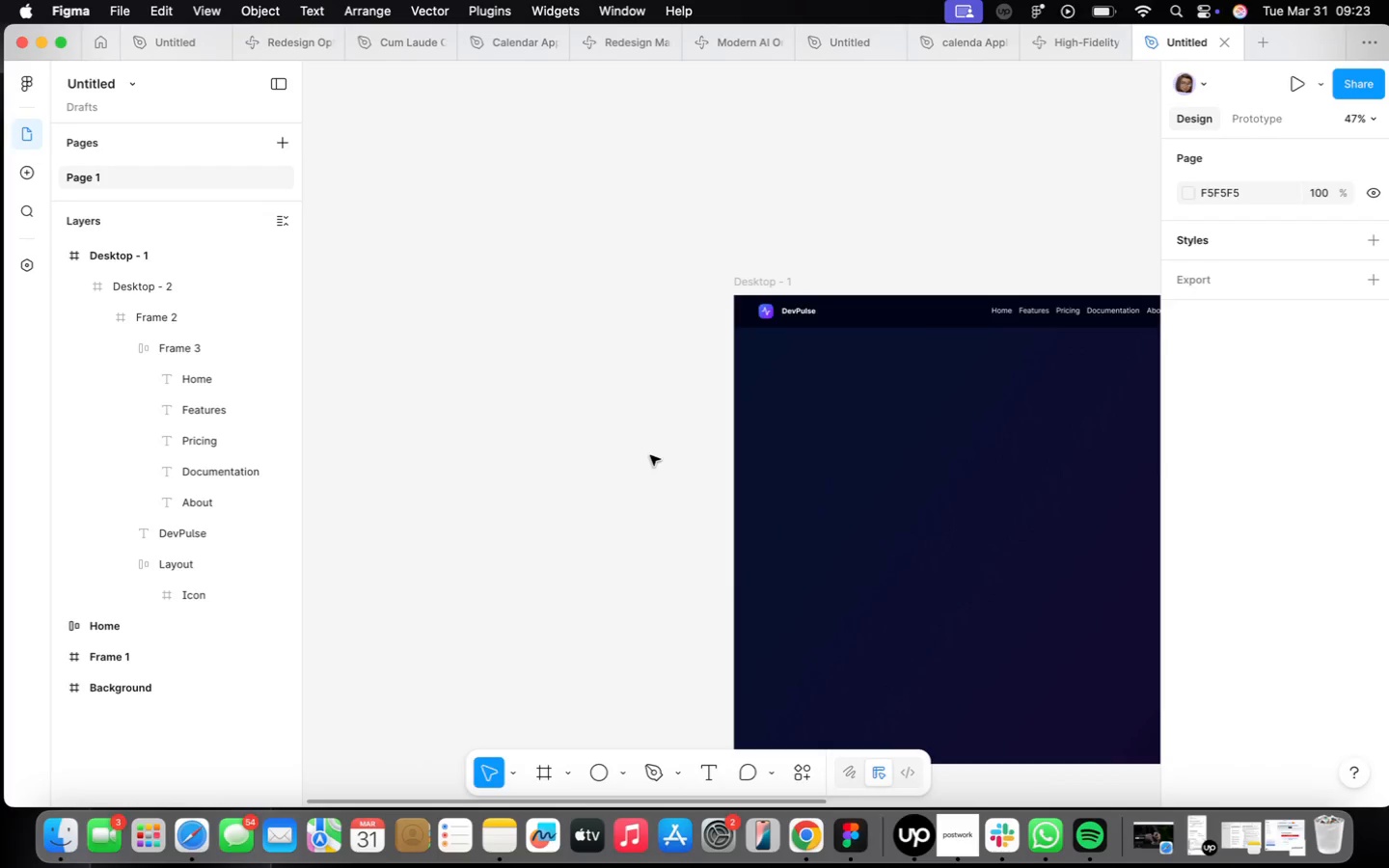 
key(T)
 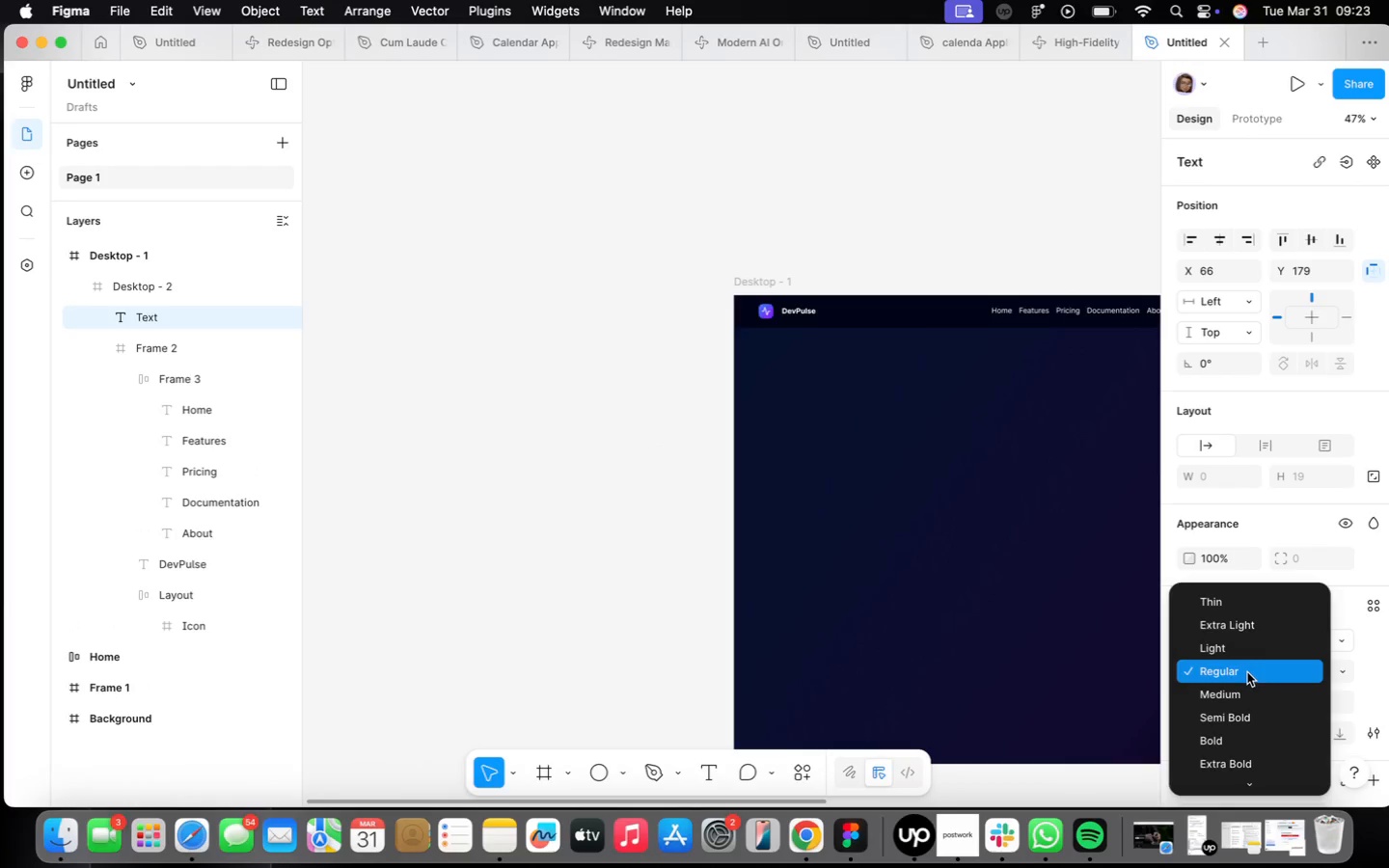 
left_click([1214, 741])
 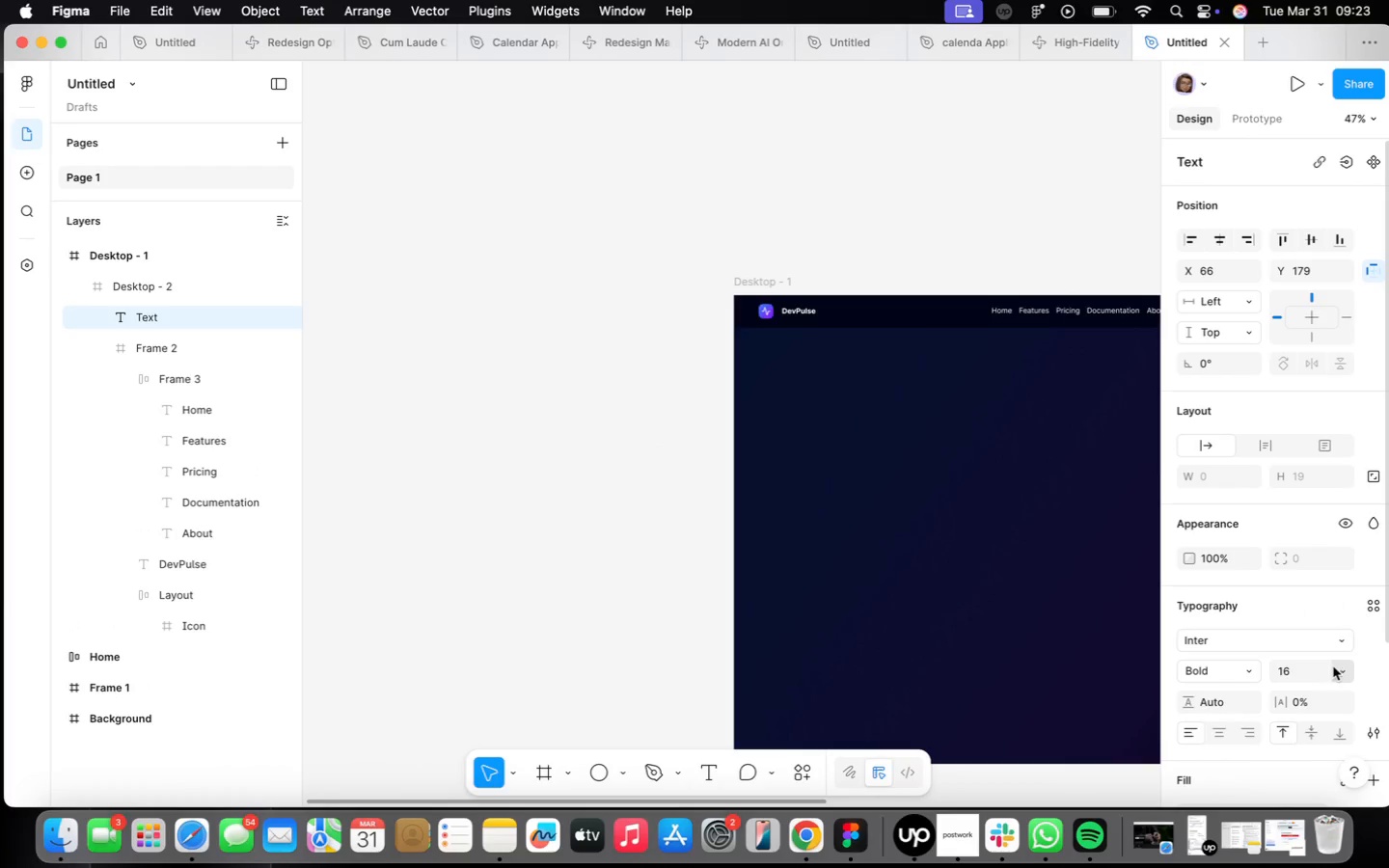 
left_click([1335, 666])
 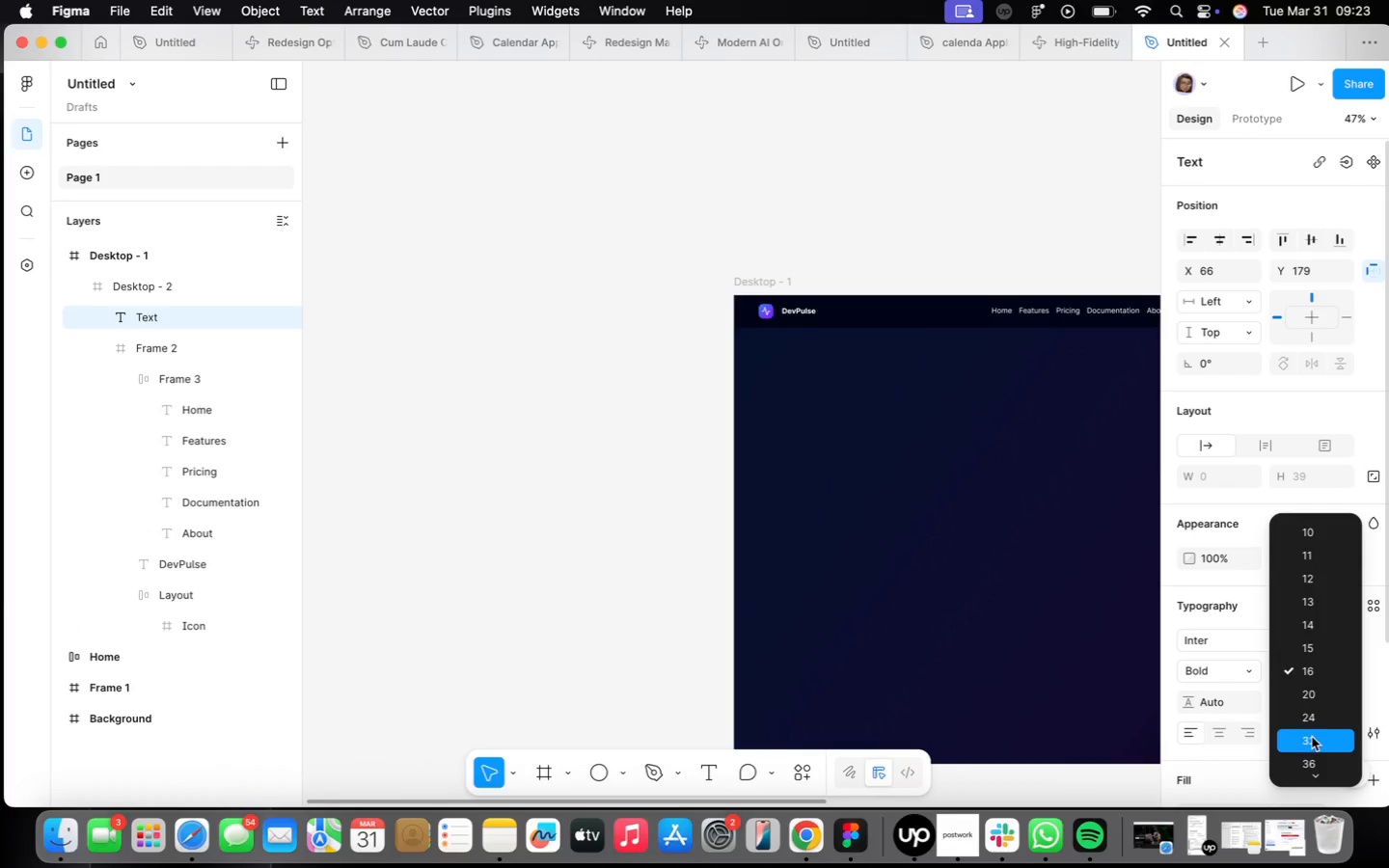 
left_click([1310, 722])
 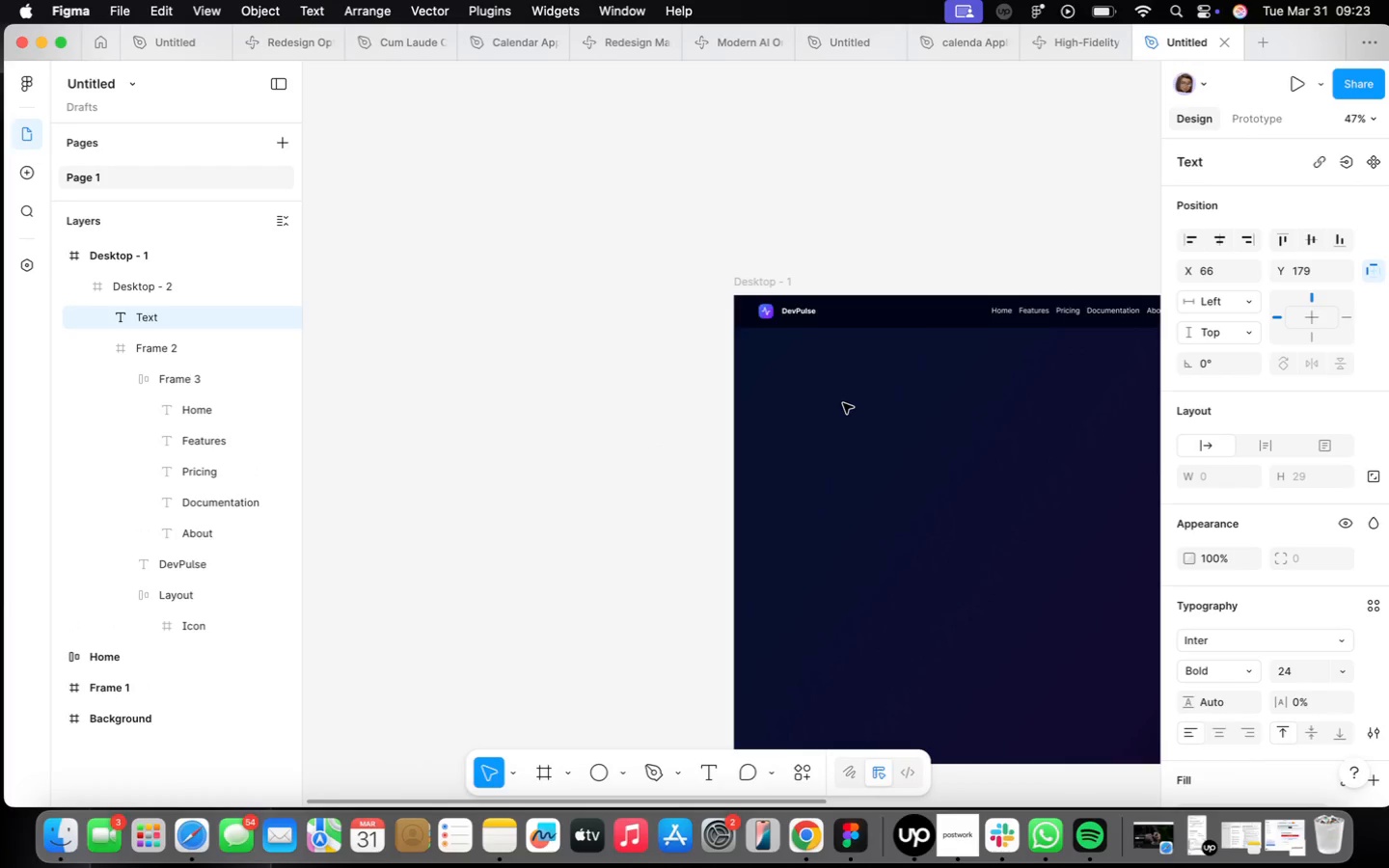 
type(Turn Developer Data into Performance Gold)
 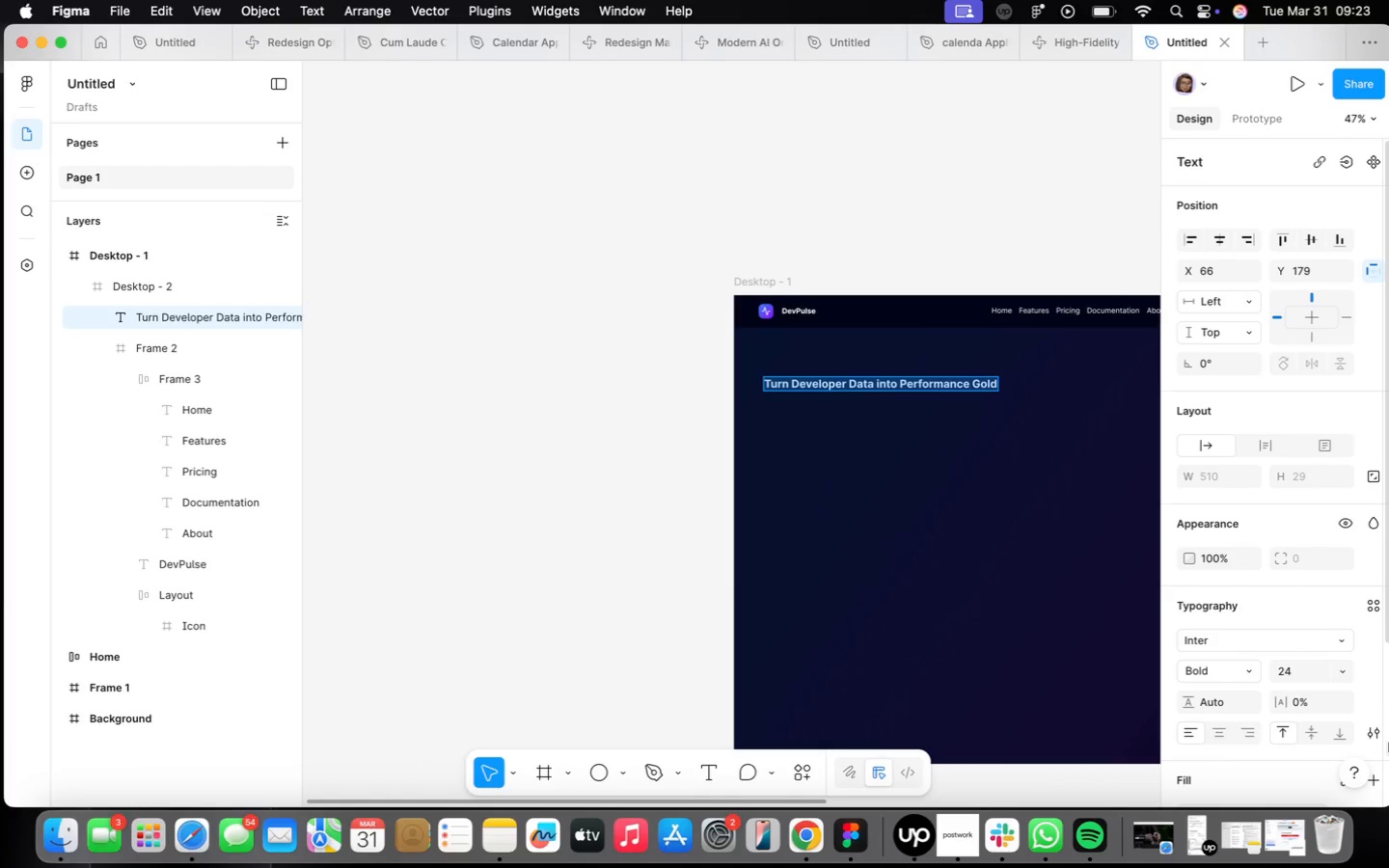 
left_click([1333, 664])
 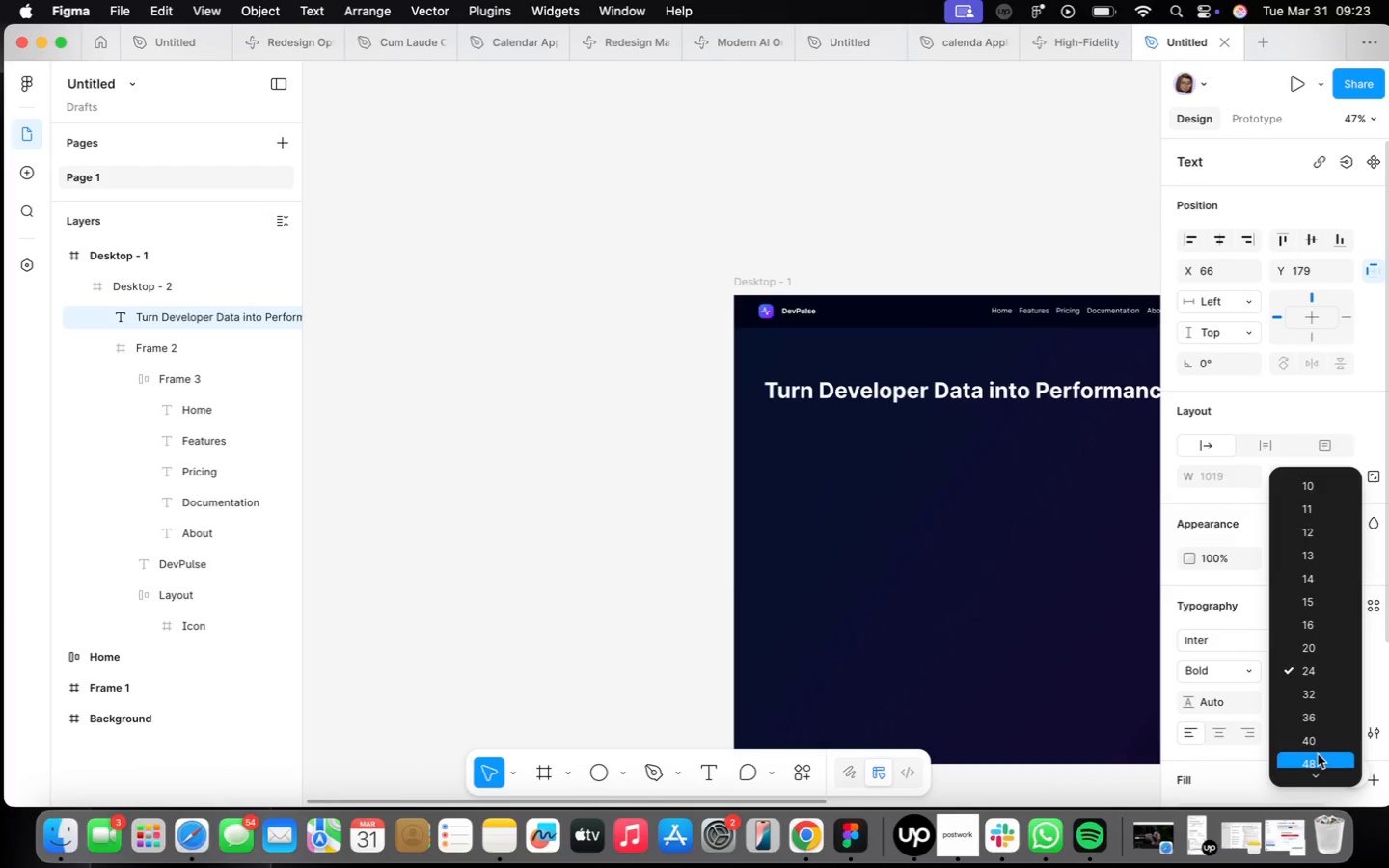 
left_click([1318, 752])
 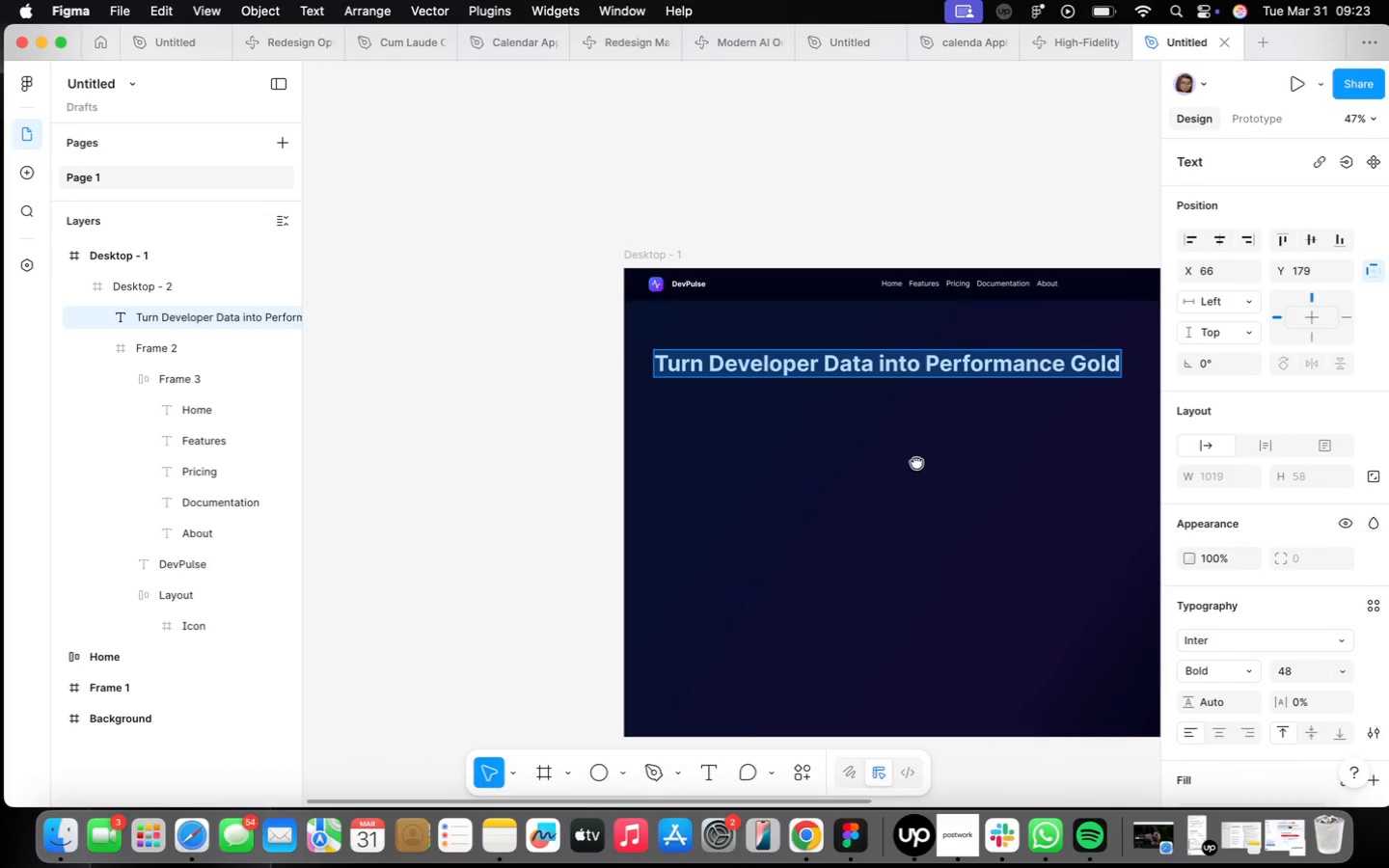 
left_click([982, 423])
 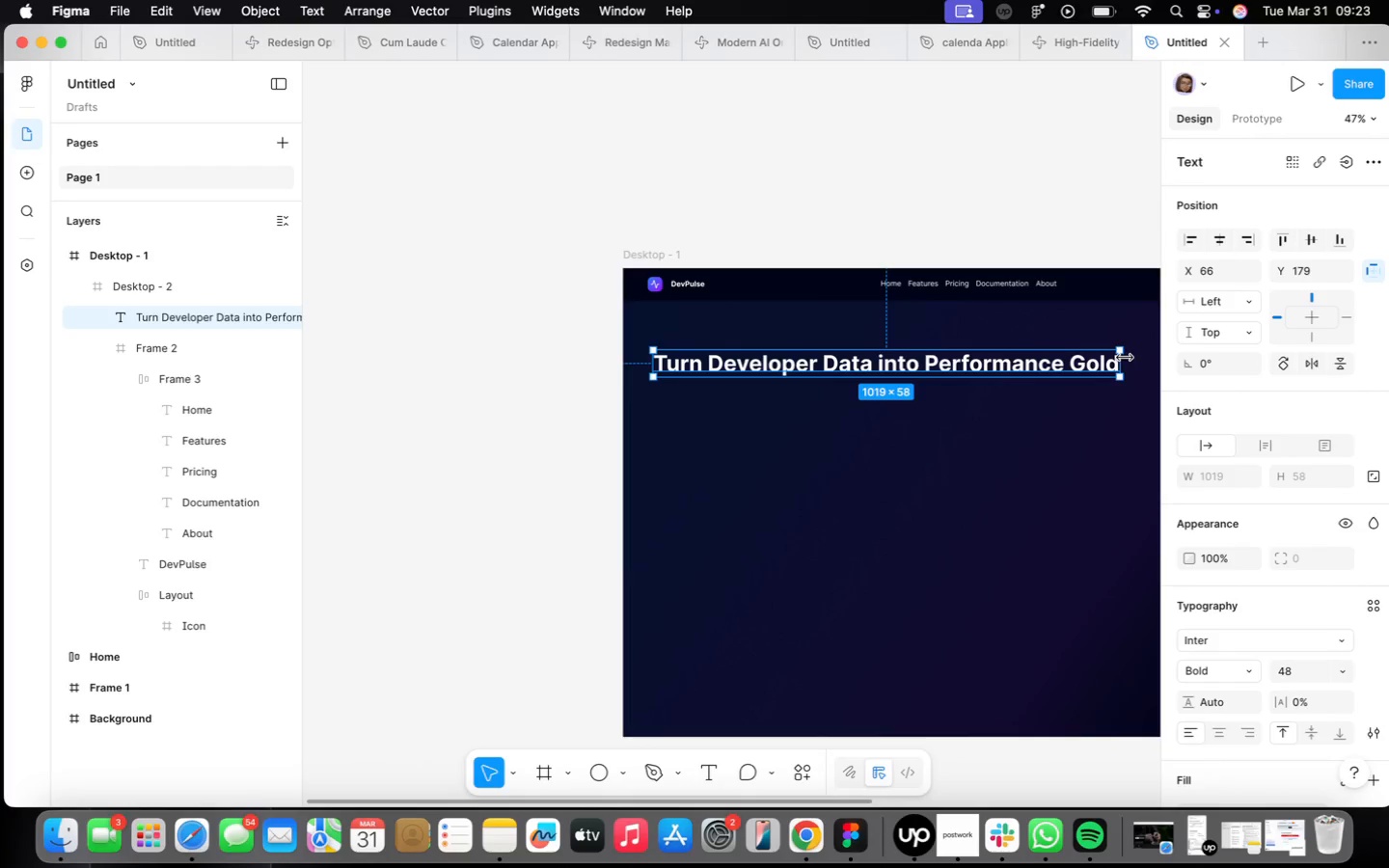 
left_click_drag(start_coordinate=[1125, 358], to_coordinate=[888, 377])
 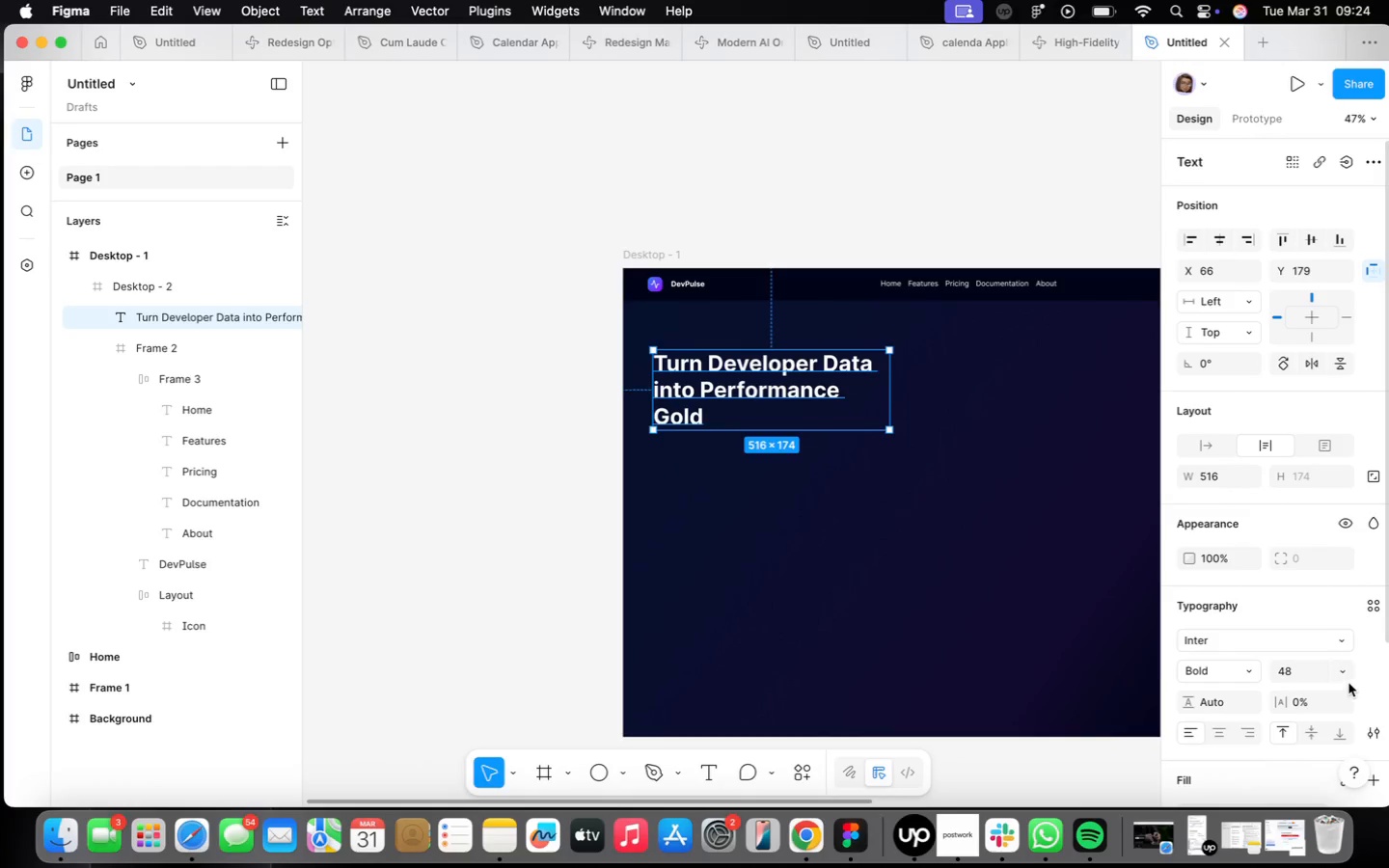 
left_click([1339, 673])
 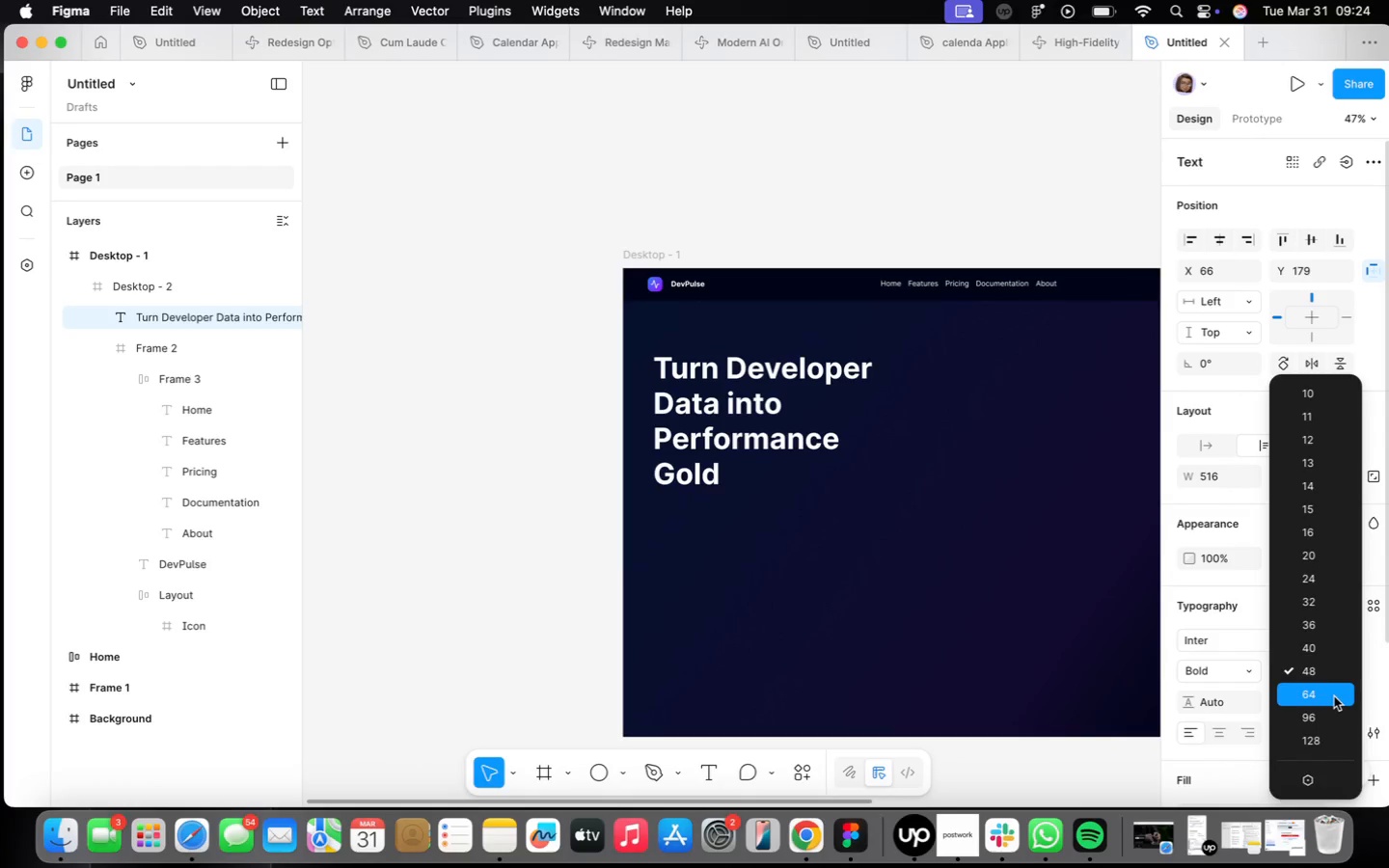 
left_click([1334, 695])
 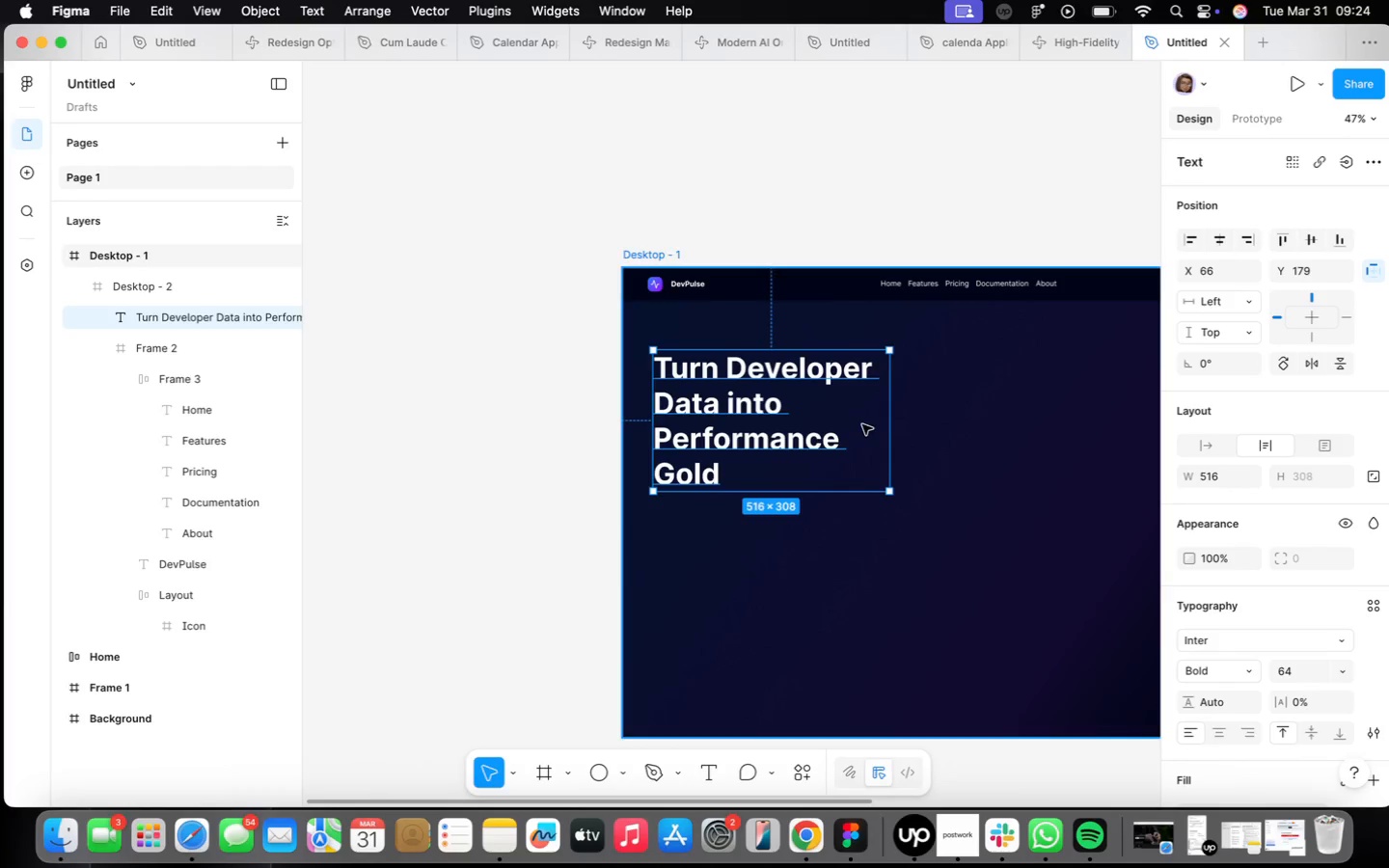 
left_click_drag(start_coordinate=[884, 422], to_coordinate=[958, 432])
 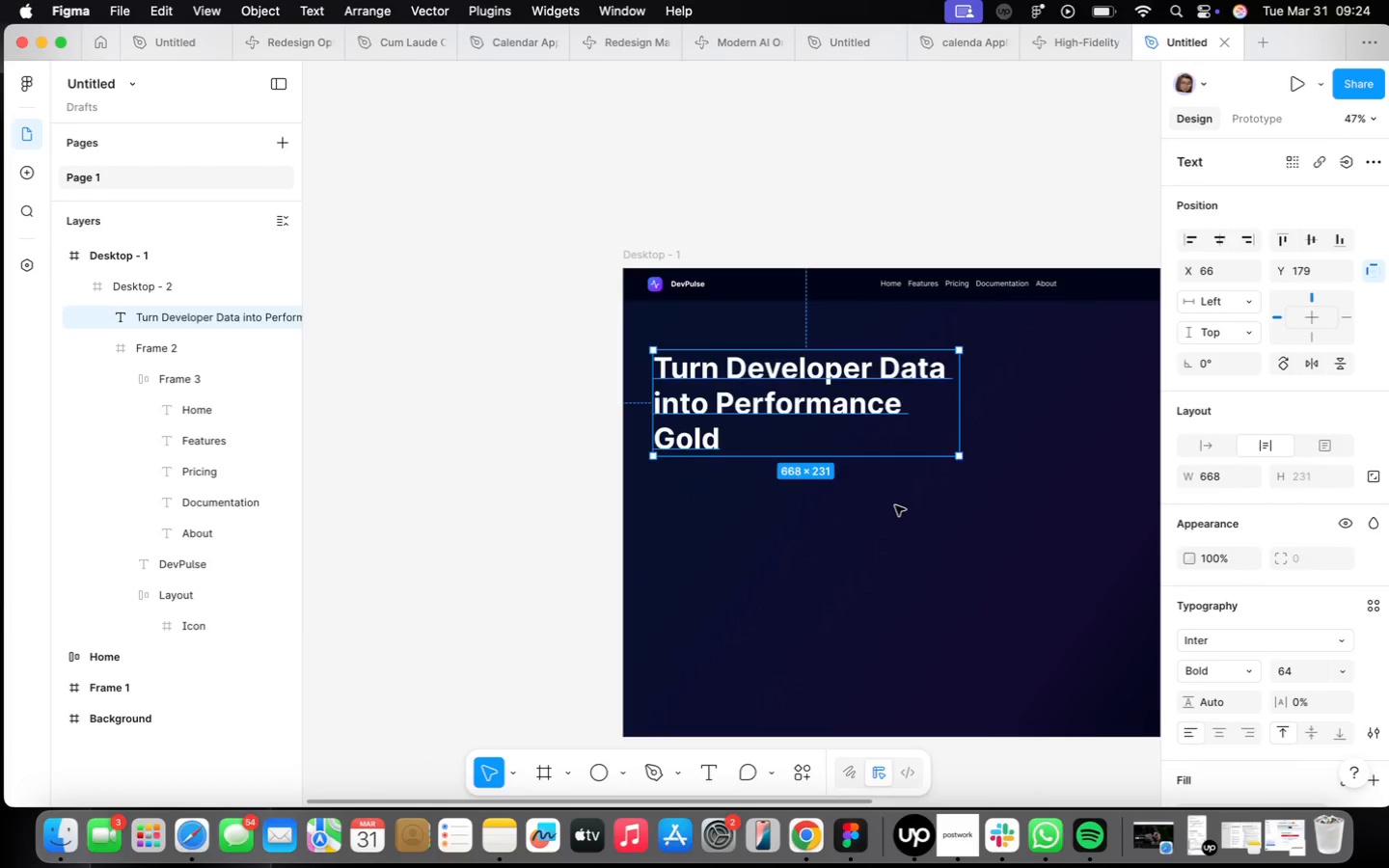 
scroll: coordinate [888, 515], scroll_direction: down, amount: 2.0
 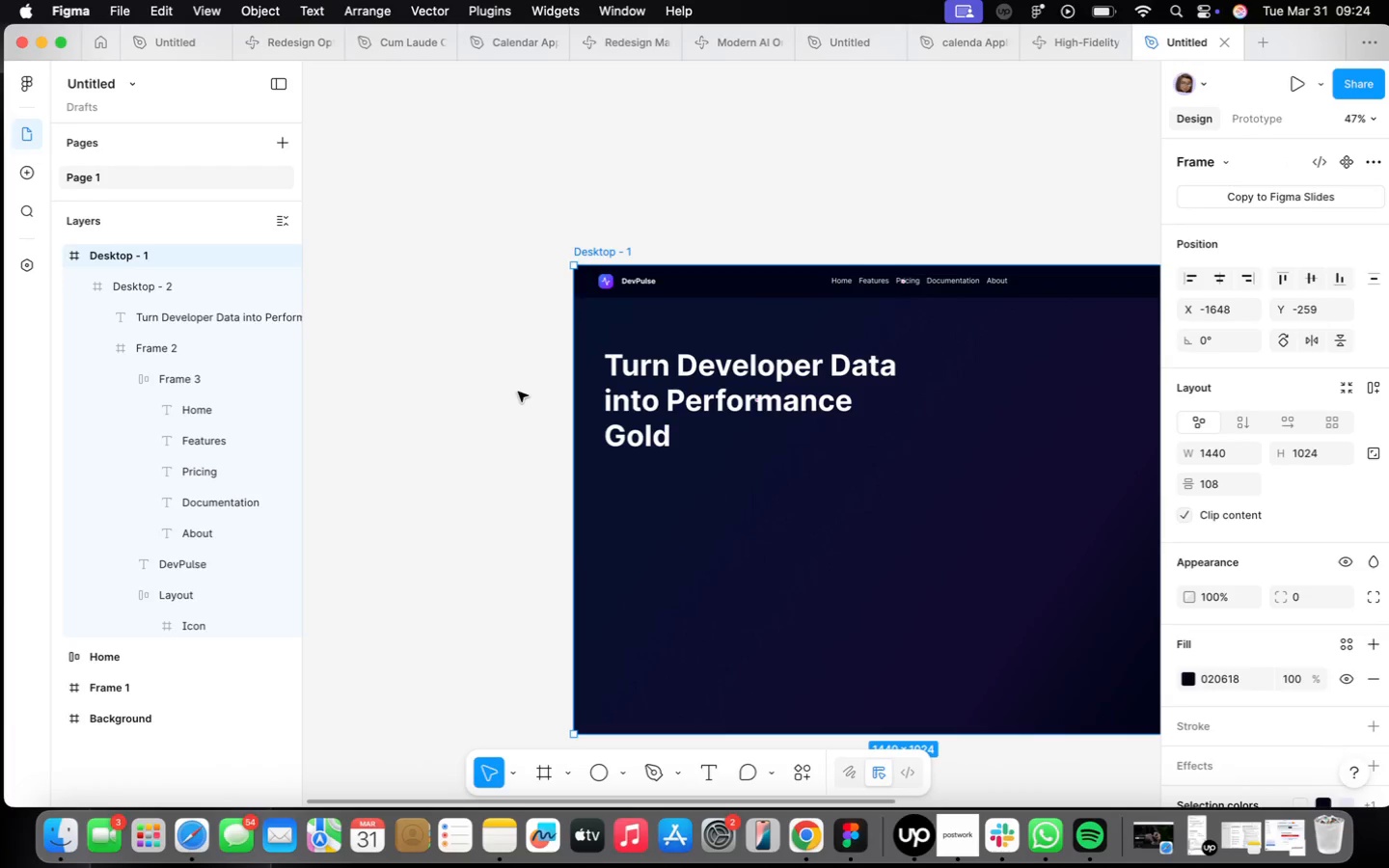 
double_click([715, 404])
 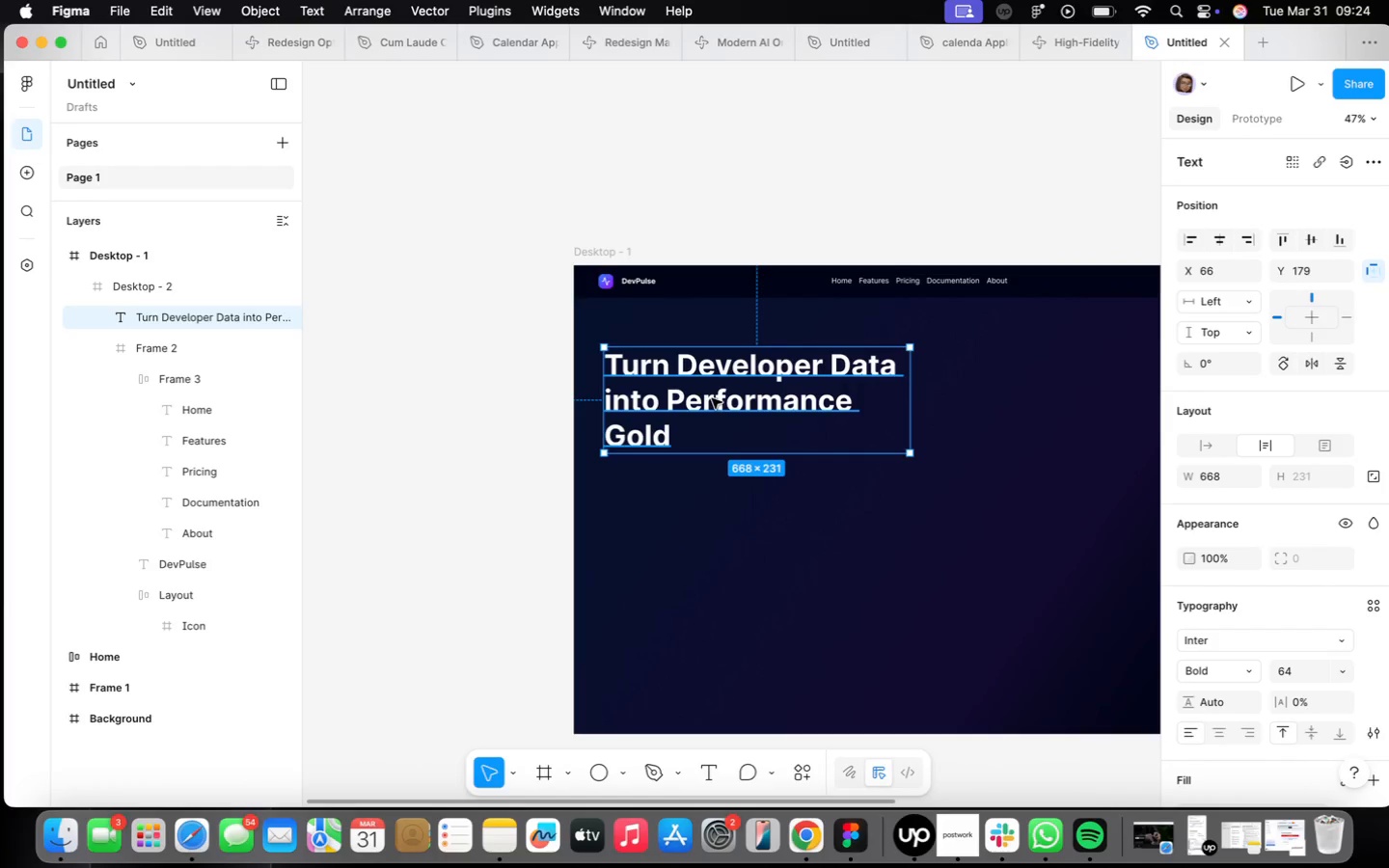 
left_click_drag(start_coordinate=[712, 393], to_coordinate=[705, 394])
 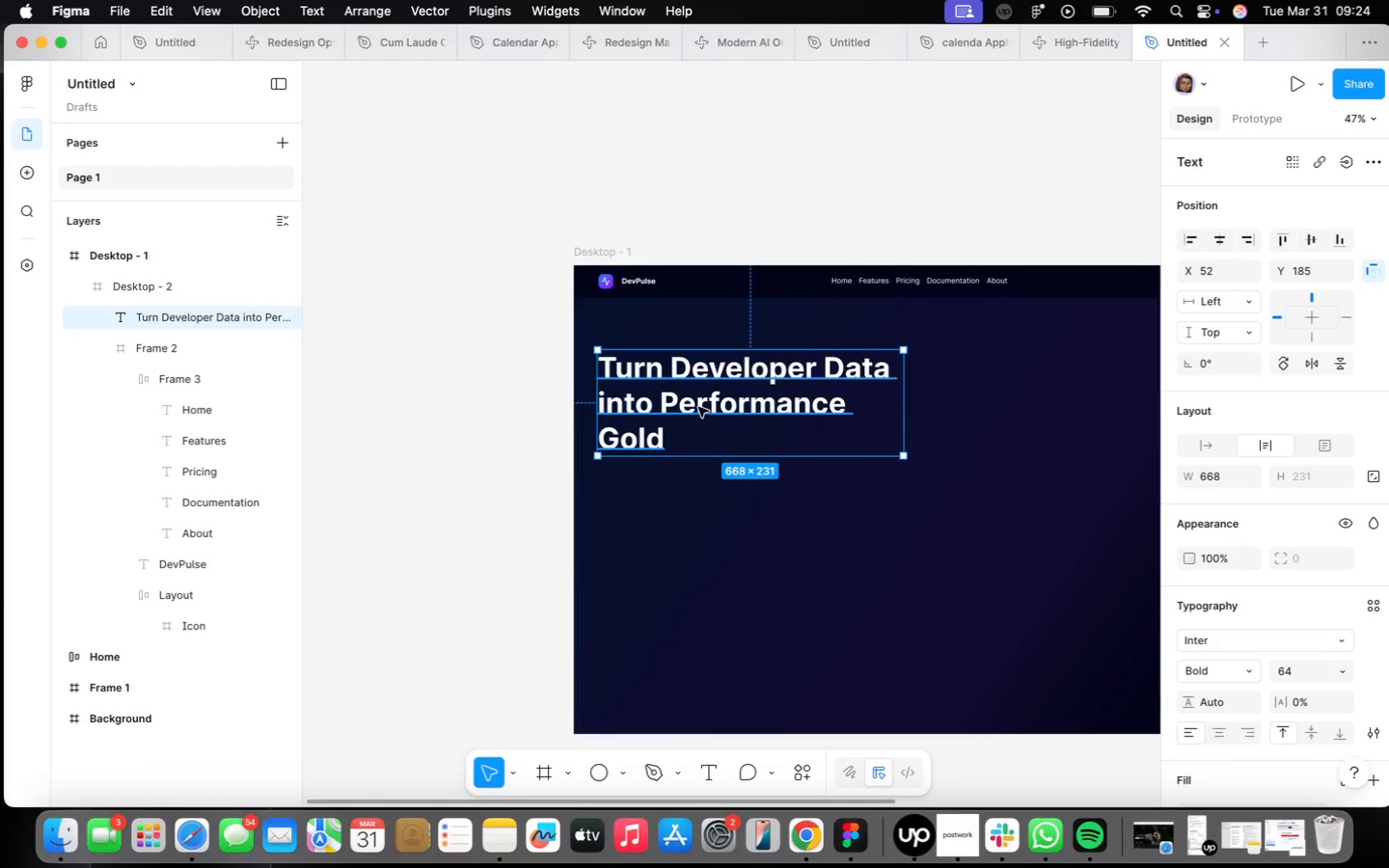 
hold_key(key=OptionLeft, duration=3.78)
left_click_drag(start_coordinate=[634, 391], to_coordinate=[635, 507])
 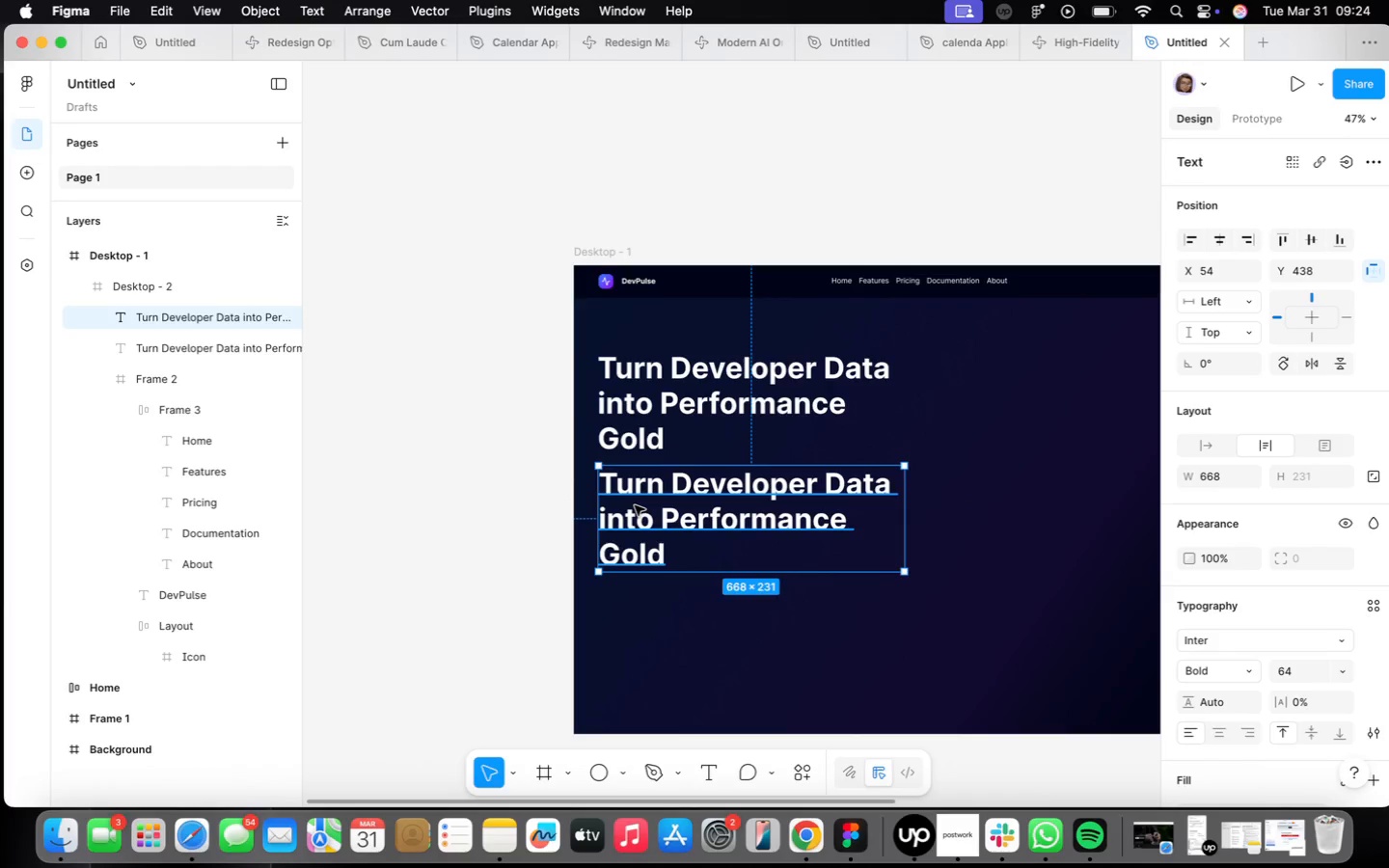 
left_click([635, 505])
 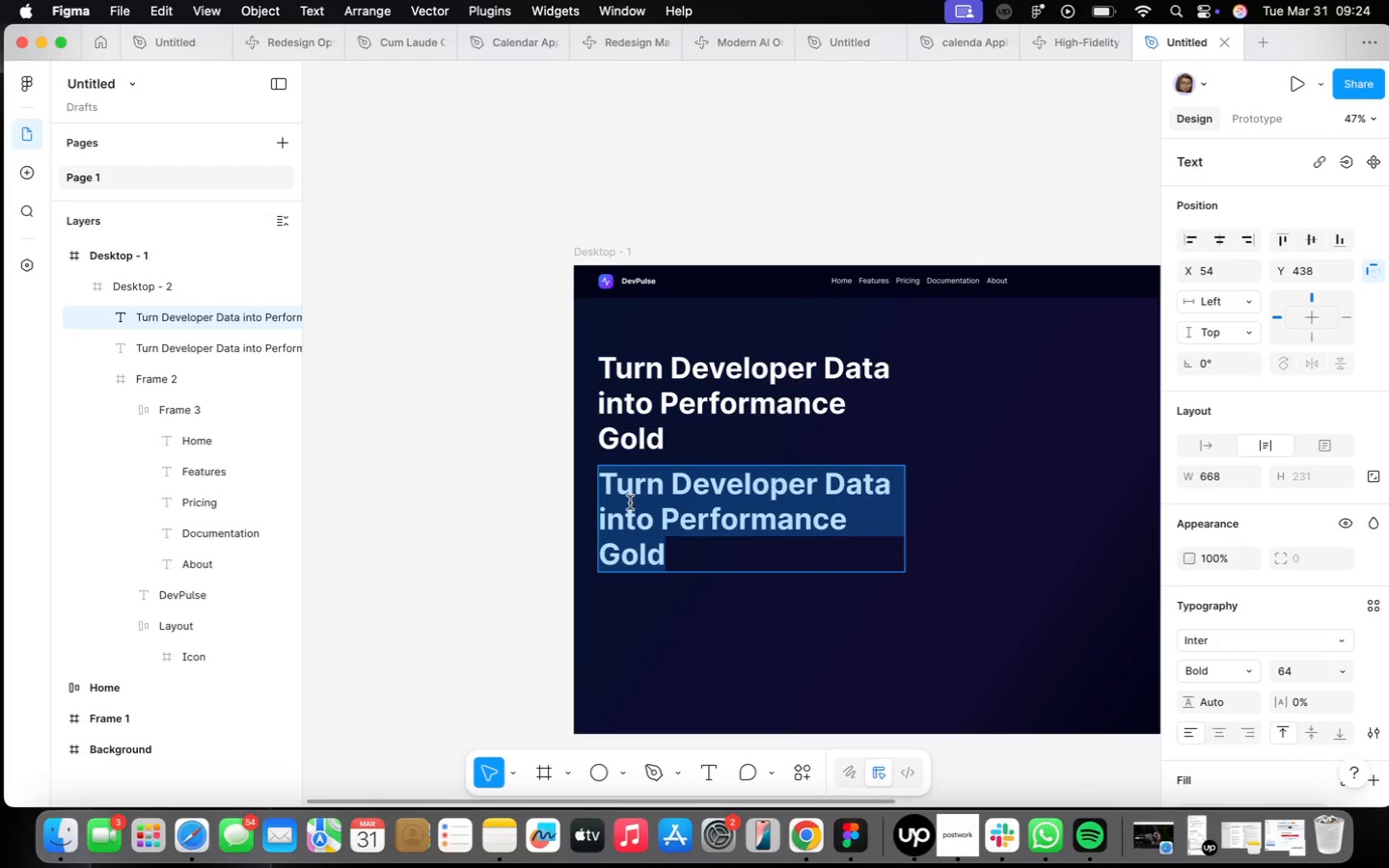 
type(Dev)
 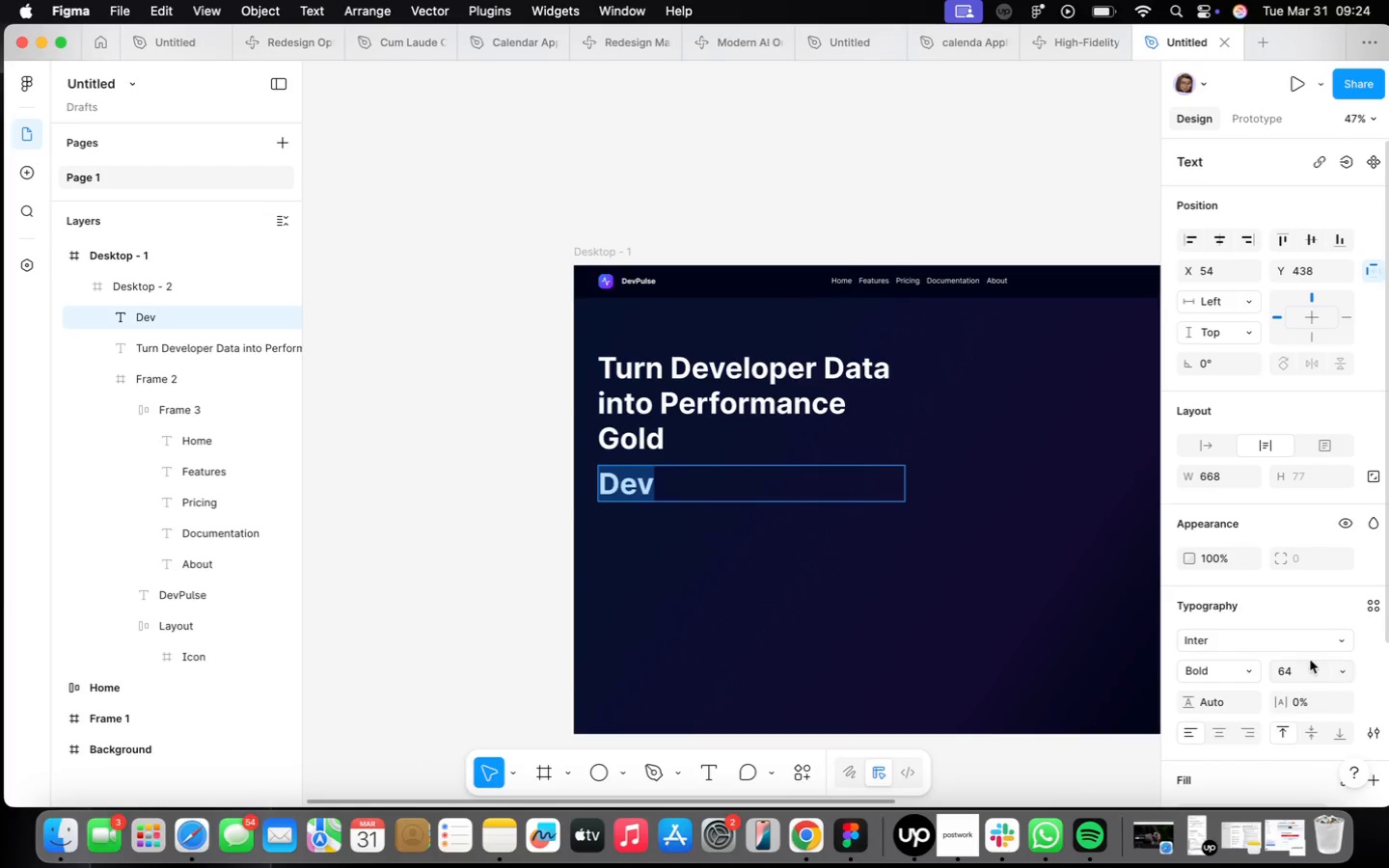 
left_click([1336, 669])
 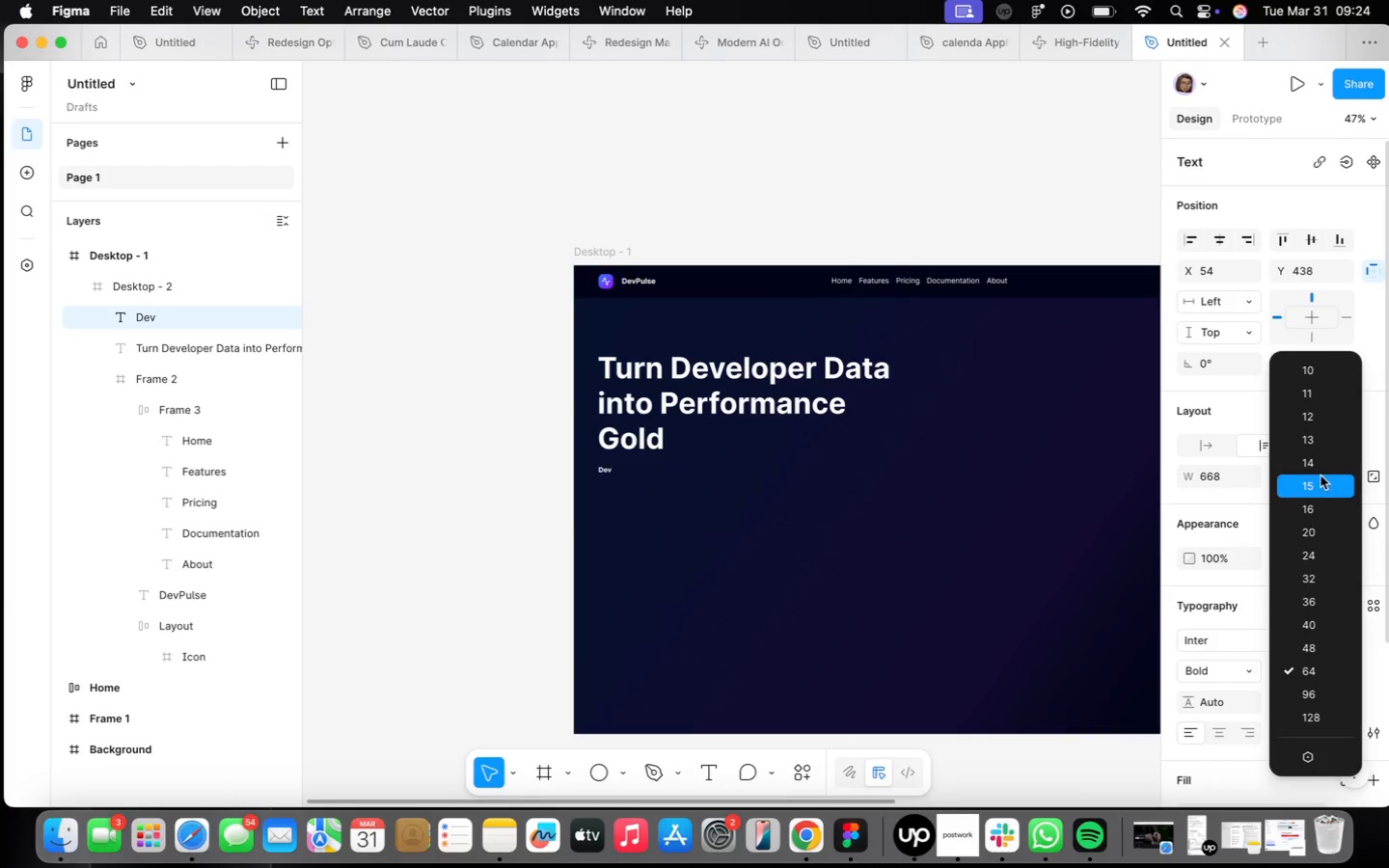 
left_click([1309, 511])
 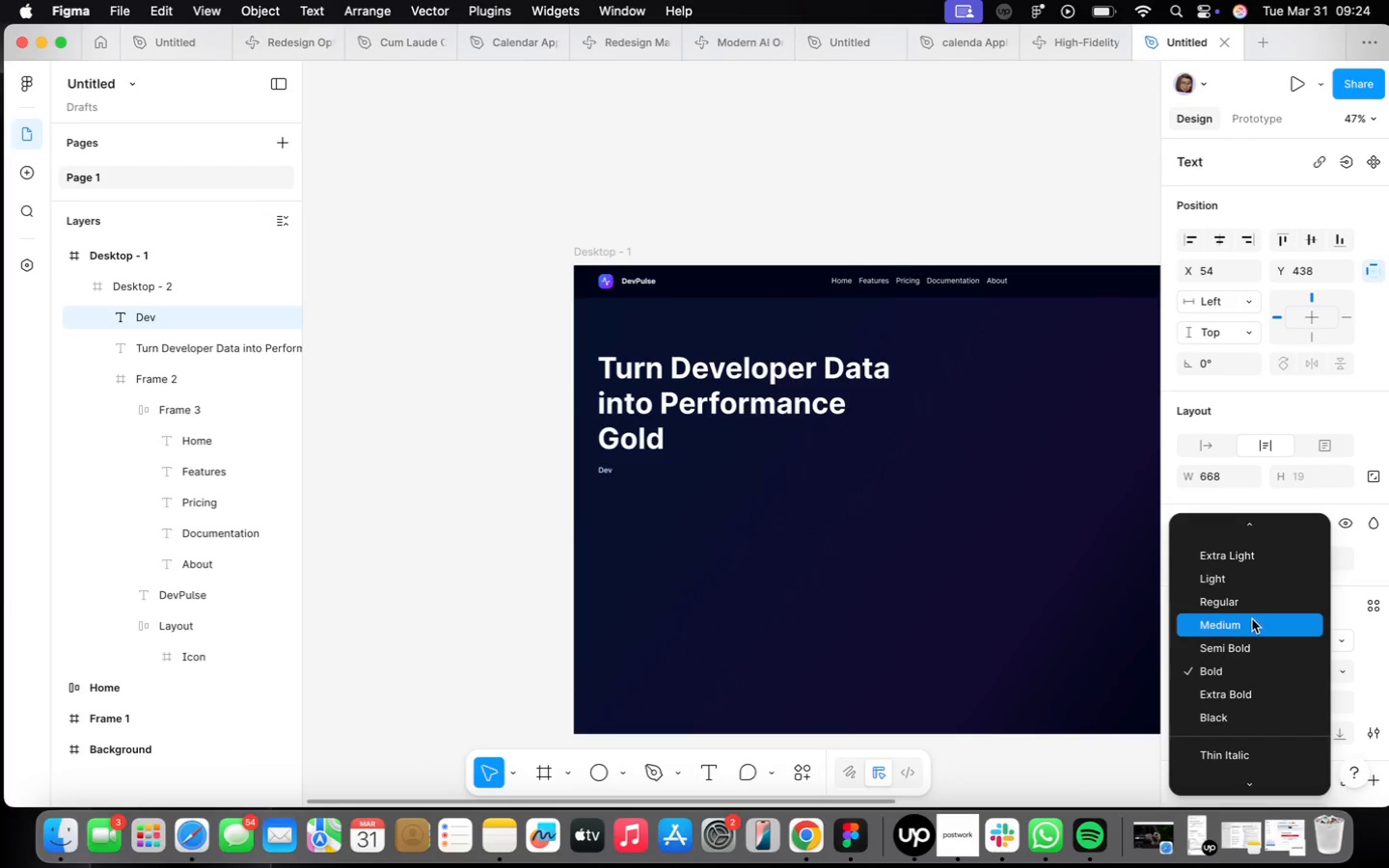 
left_click_drag(start_coordinate=[1250, 608], to_coordinate=[1258, 614])
 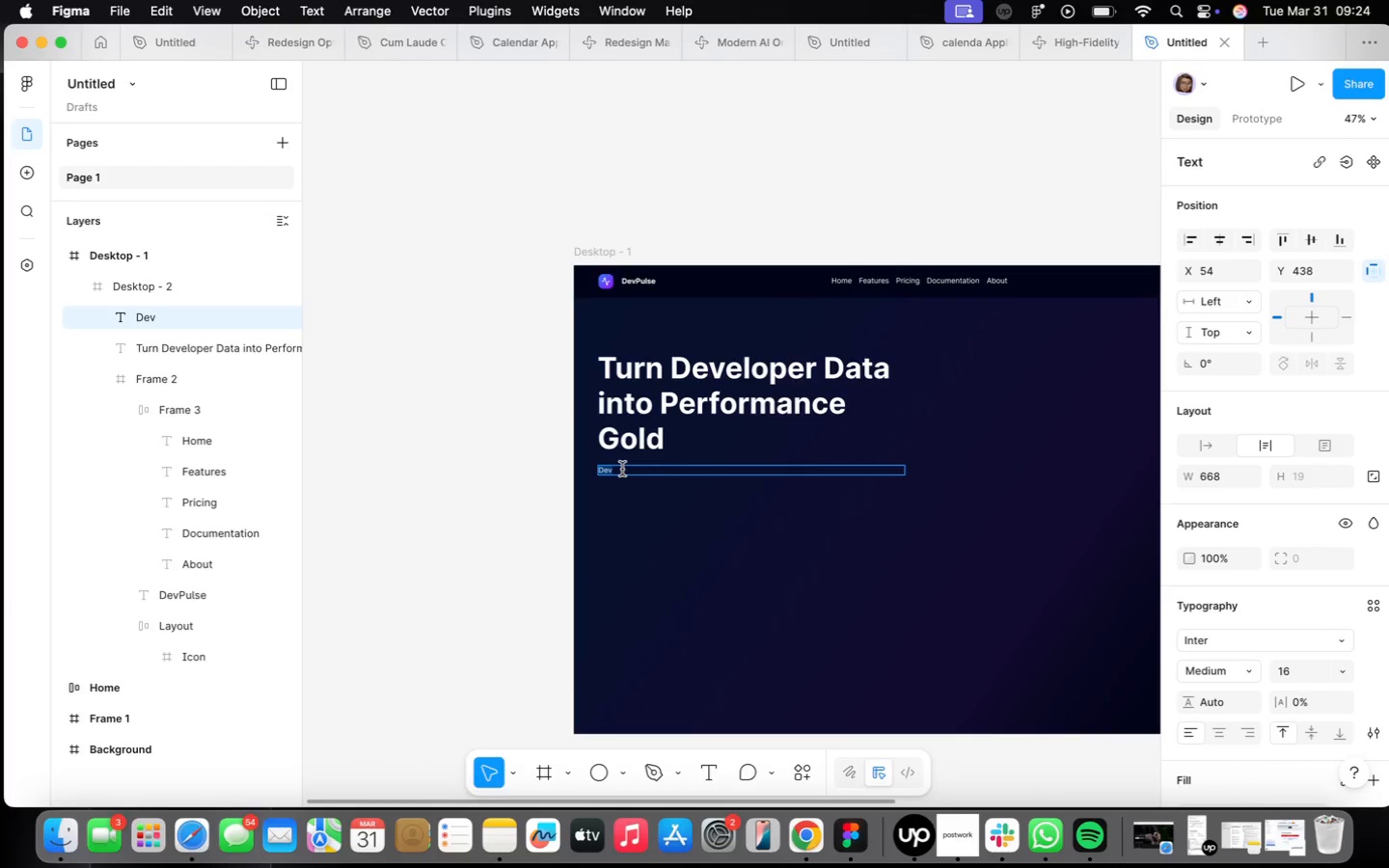 
type(pulse empowers engineeers)
key(Backspace)
type(ing managers with real-time analytics on cycle time)
 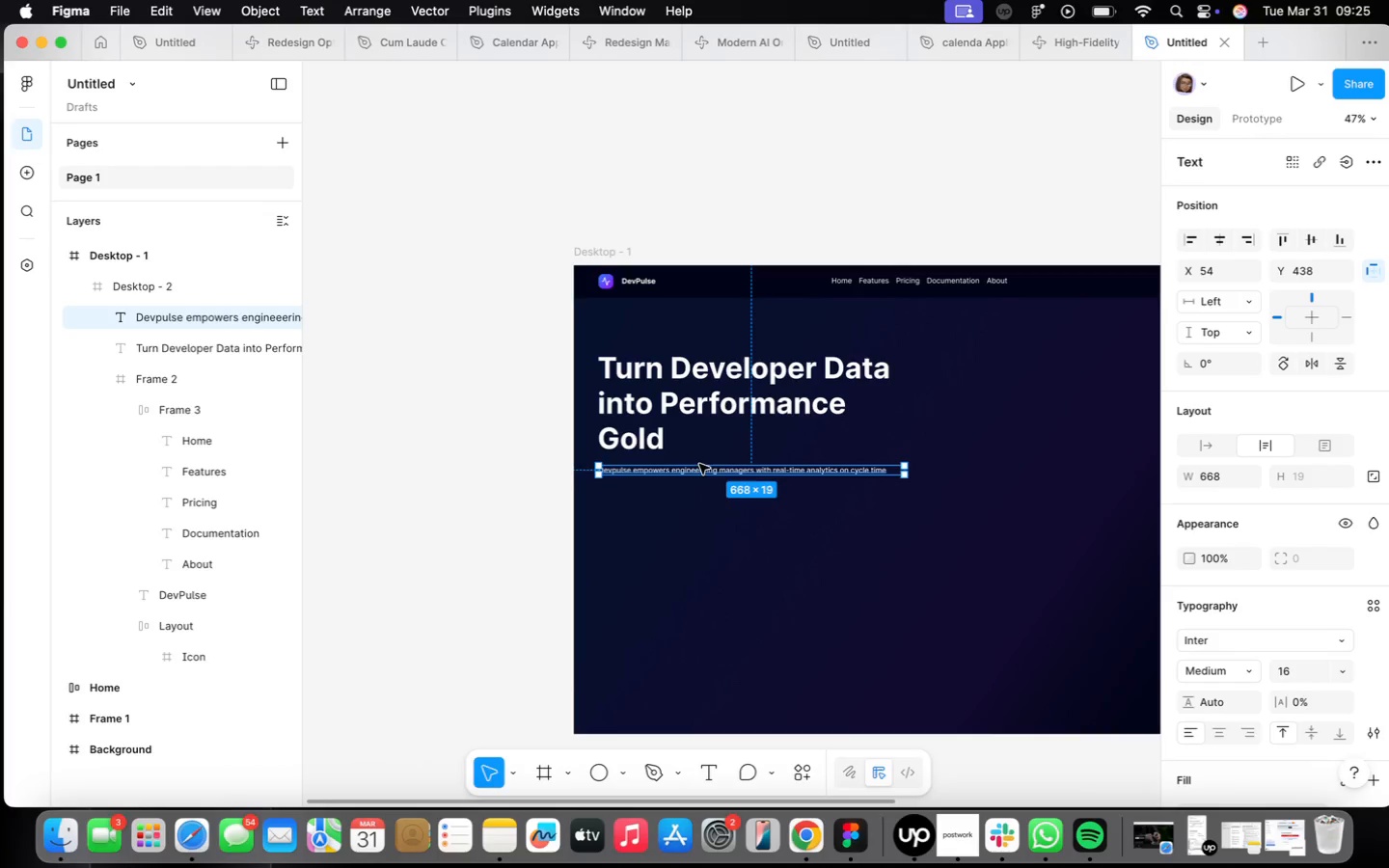 
double_click([695, 472])
 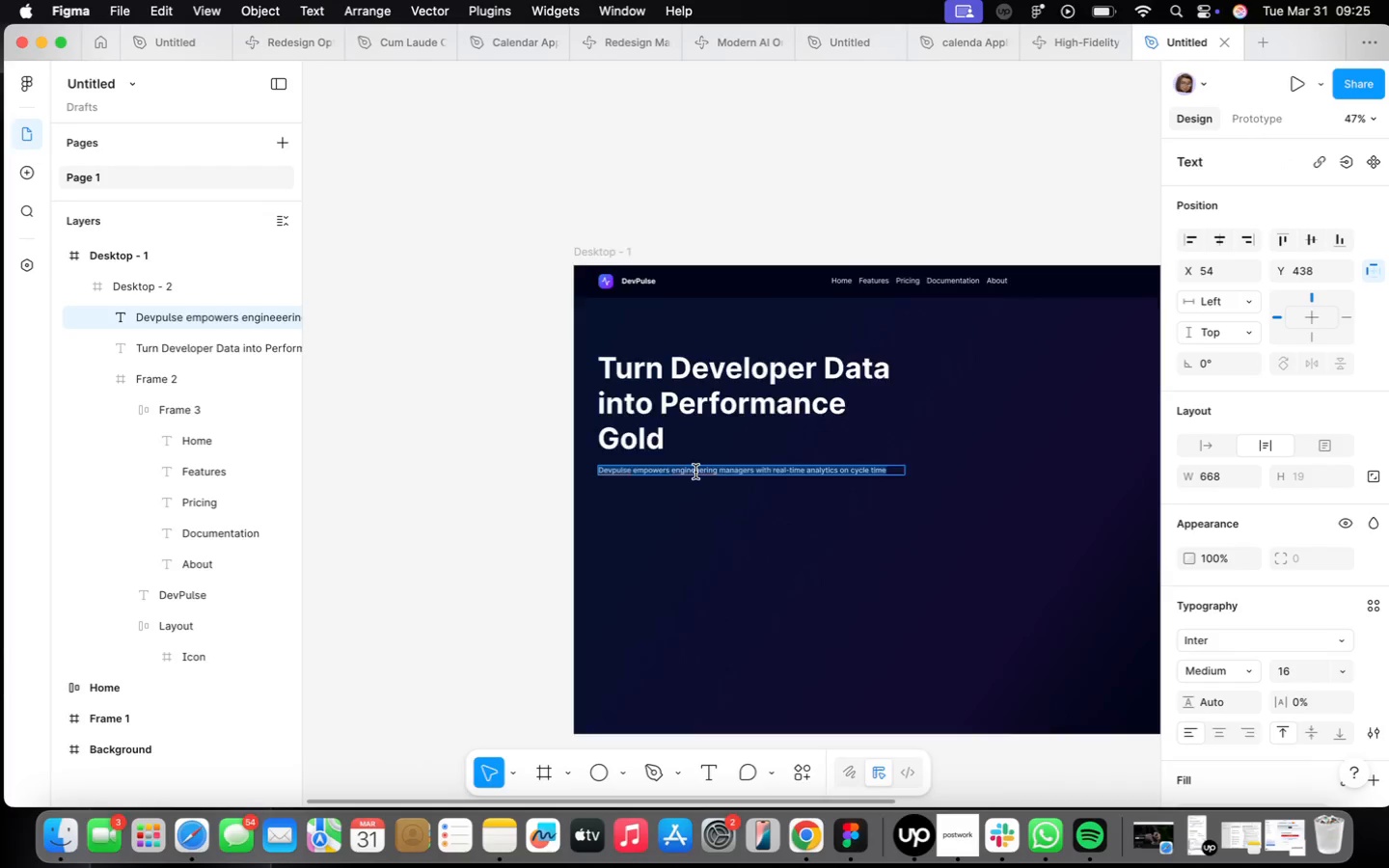 
scroll: coordinate [695, 472], scroll_direction: up, amount: 2.0
 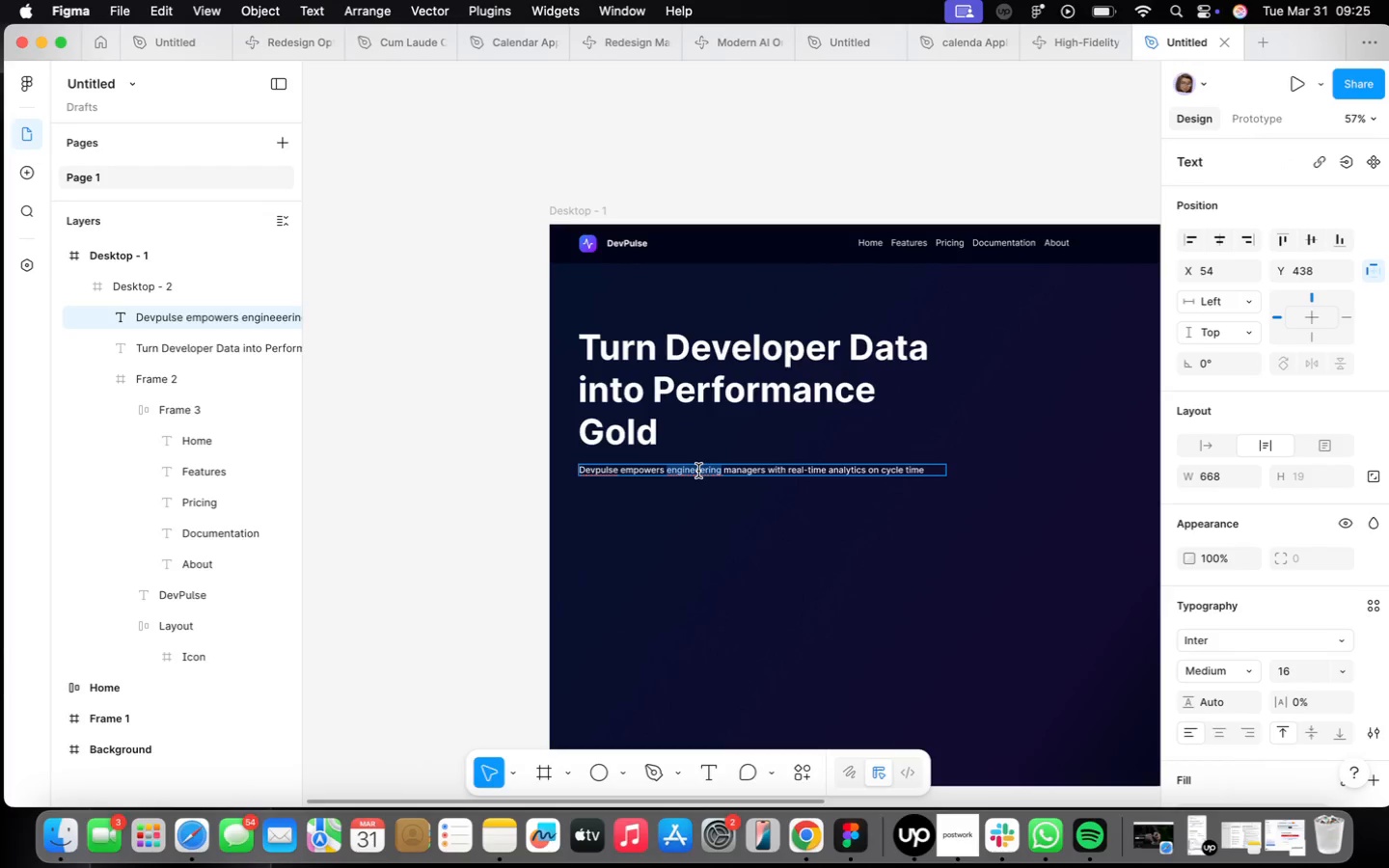 
right_click([698, 472])
 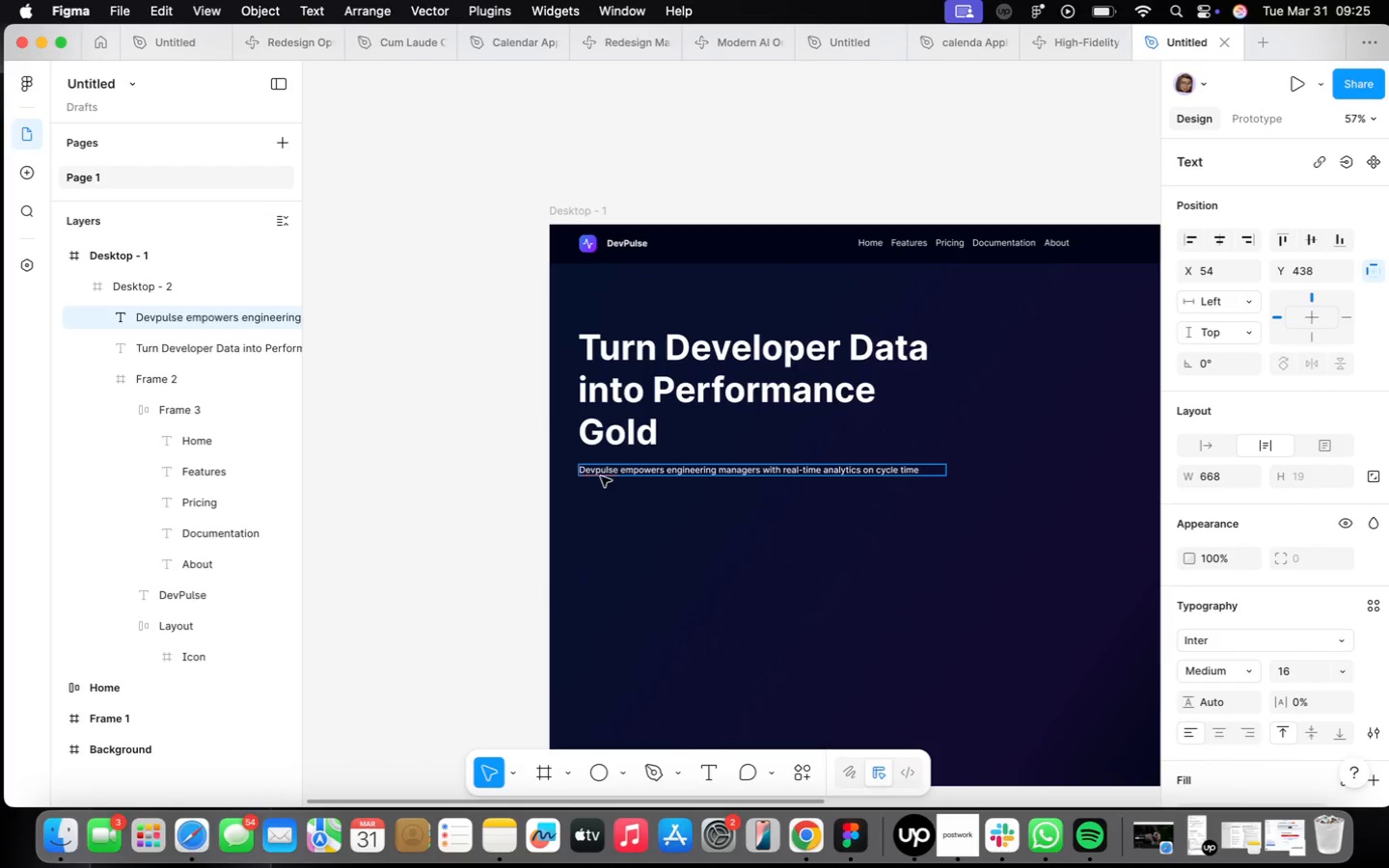 
right_click([601, 475])
 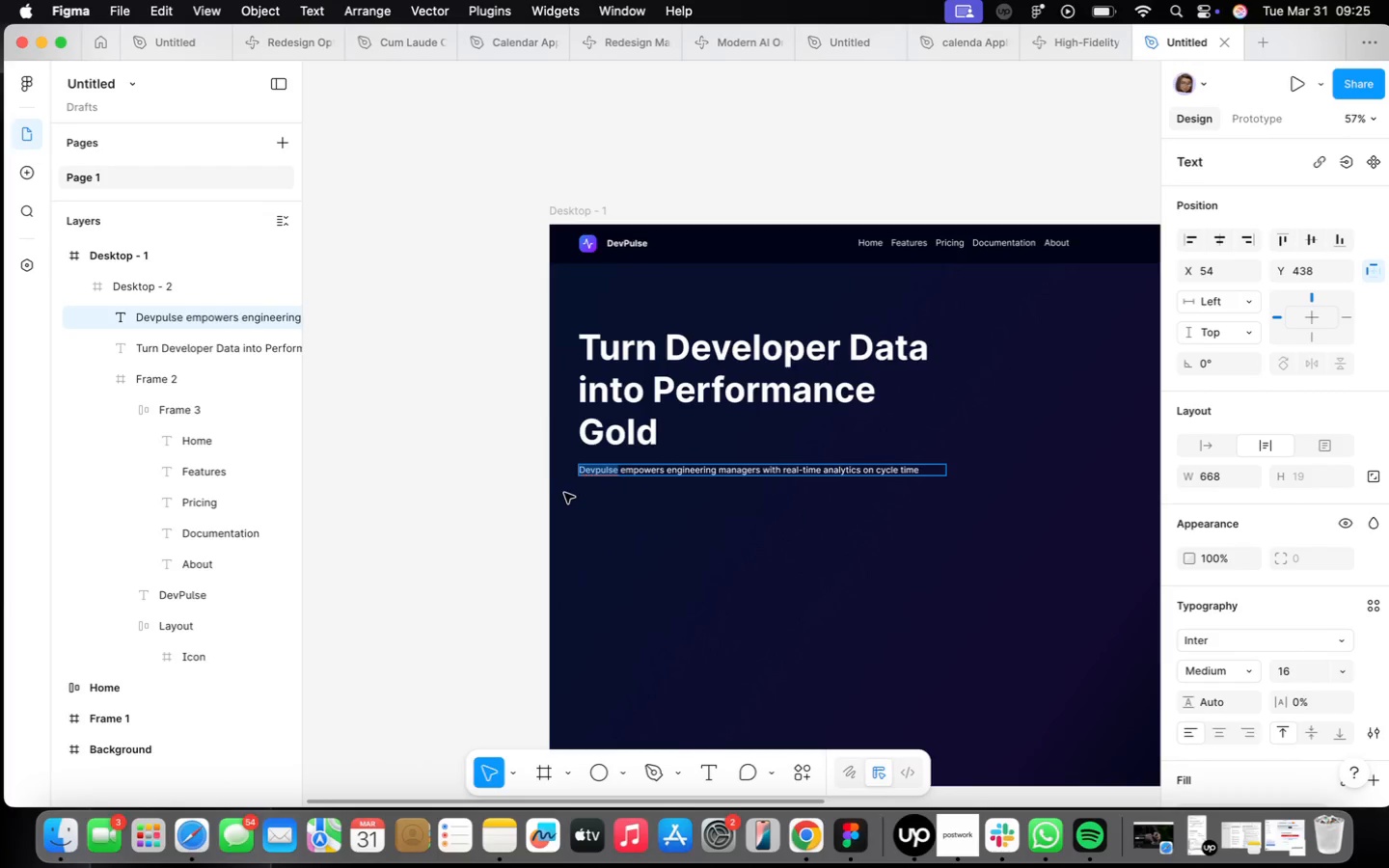 
left_click_drag(start_coordinate=[831, 601], to_coordinate=[838, 604])
 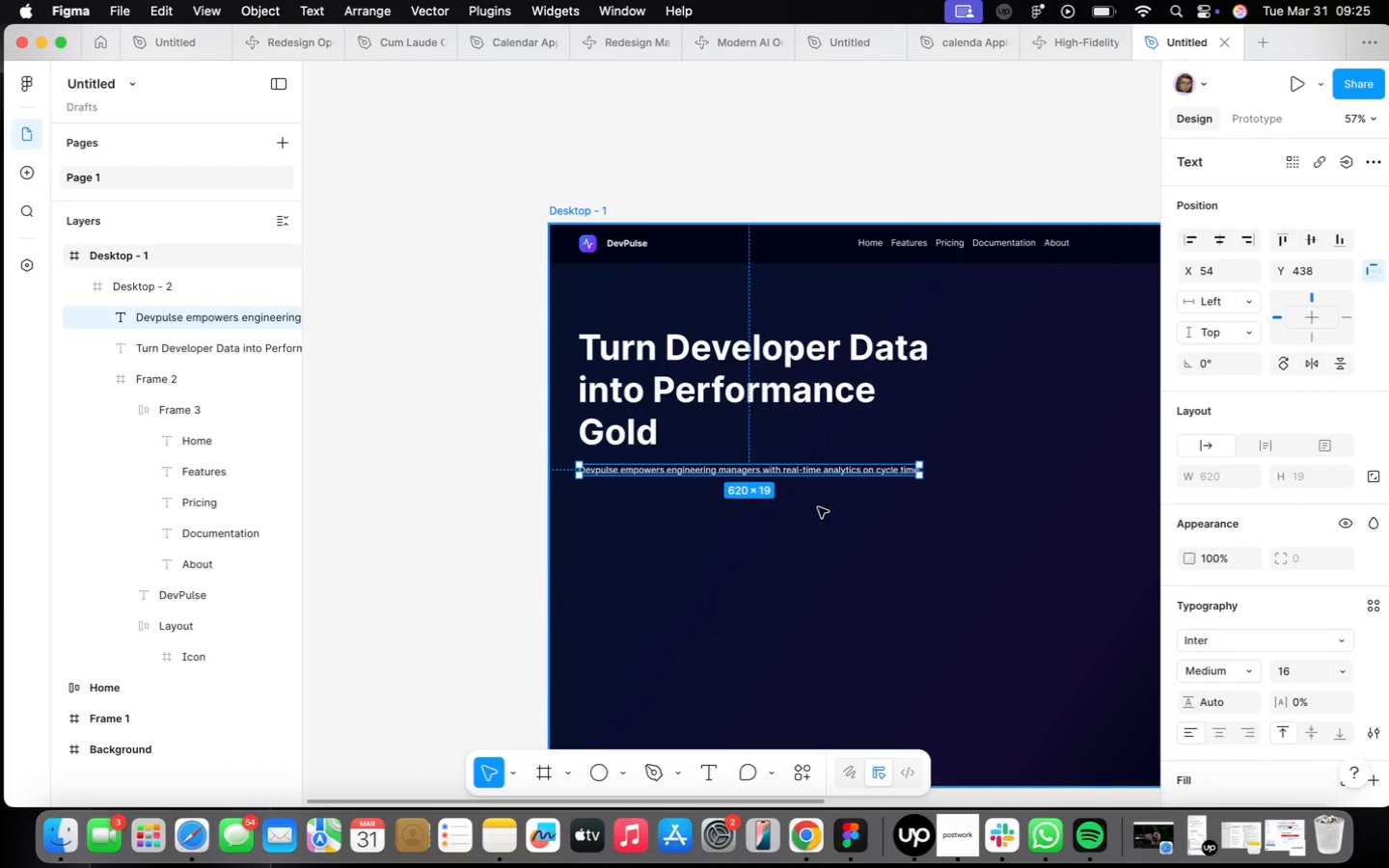 
scroll: coordinate [571, 439], scroll_direction: down, amount: 4.0
 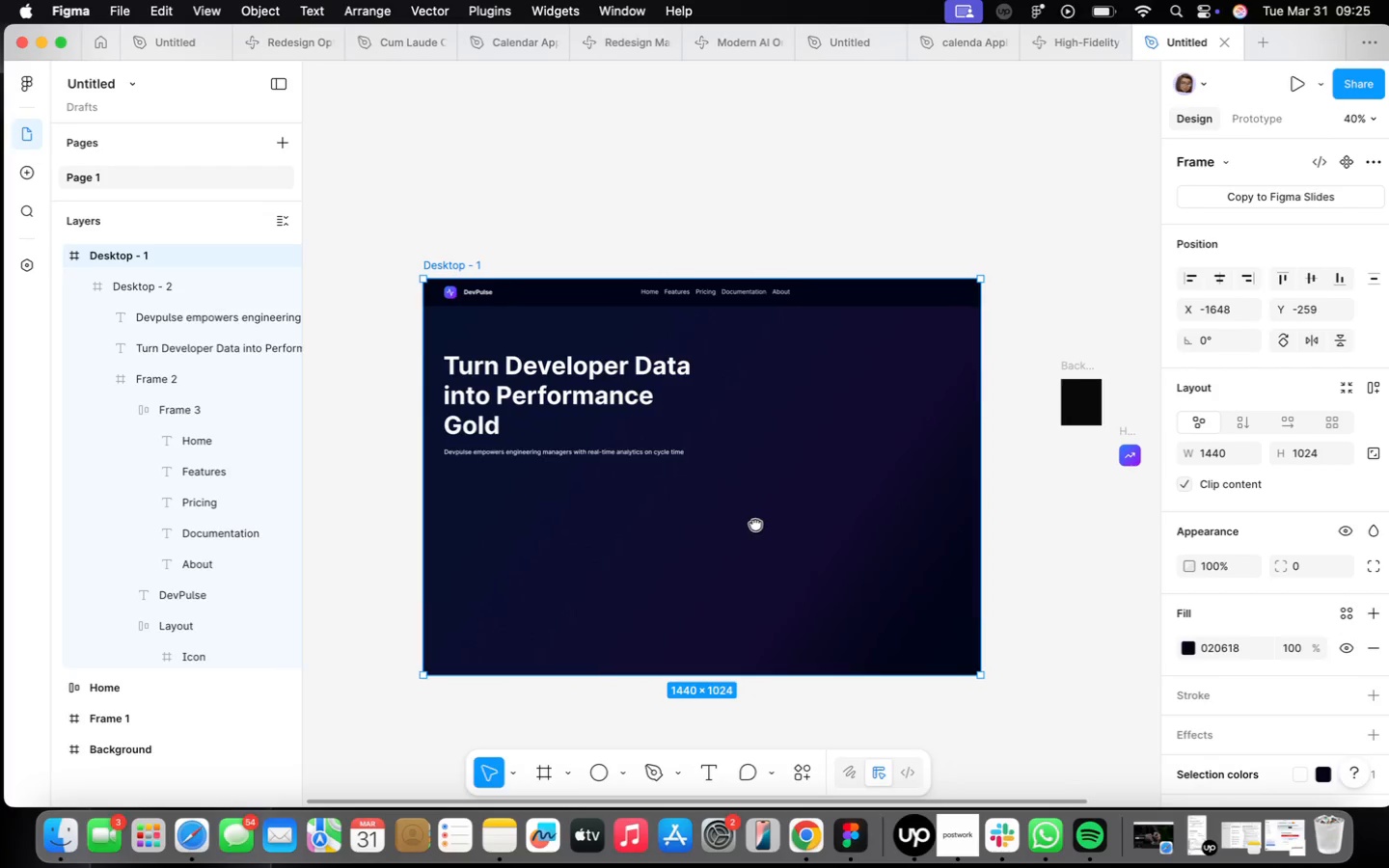 
wait(5.84)
 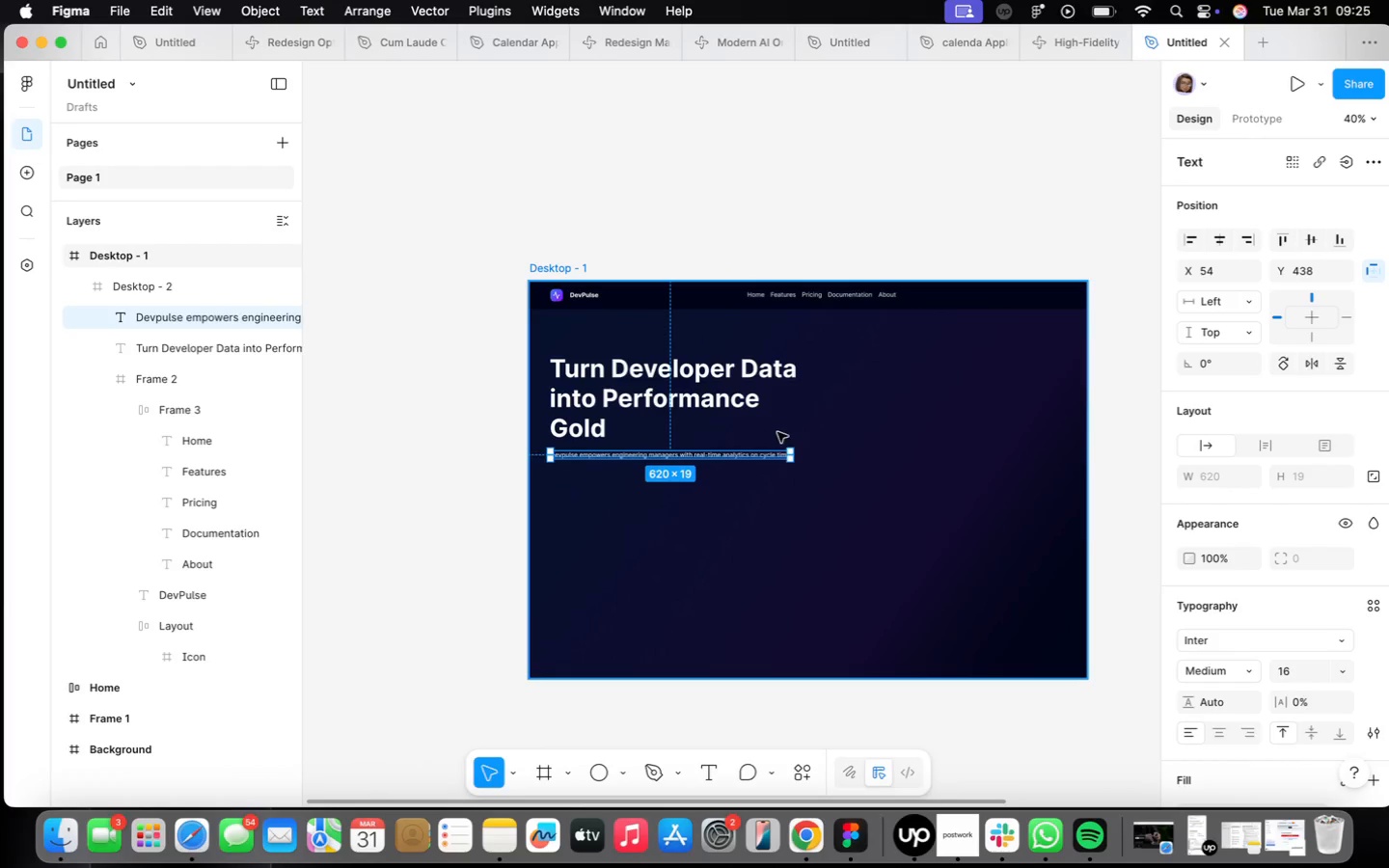 
right_click([986, 496])
 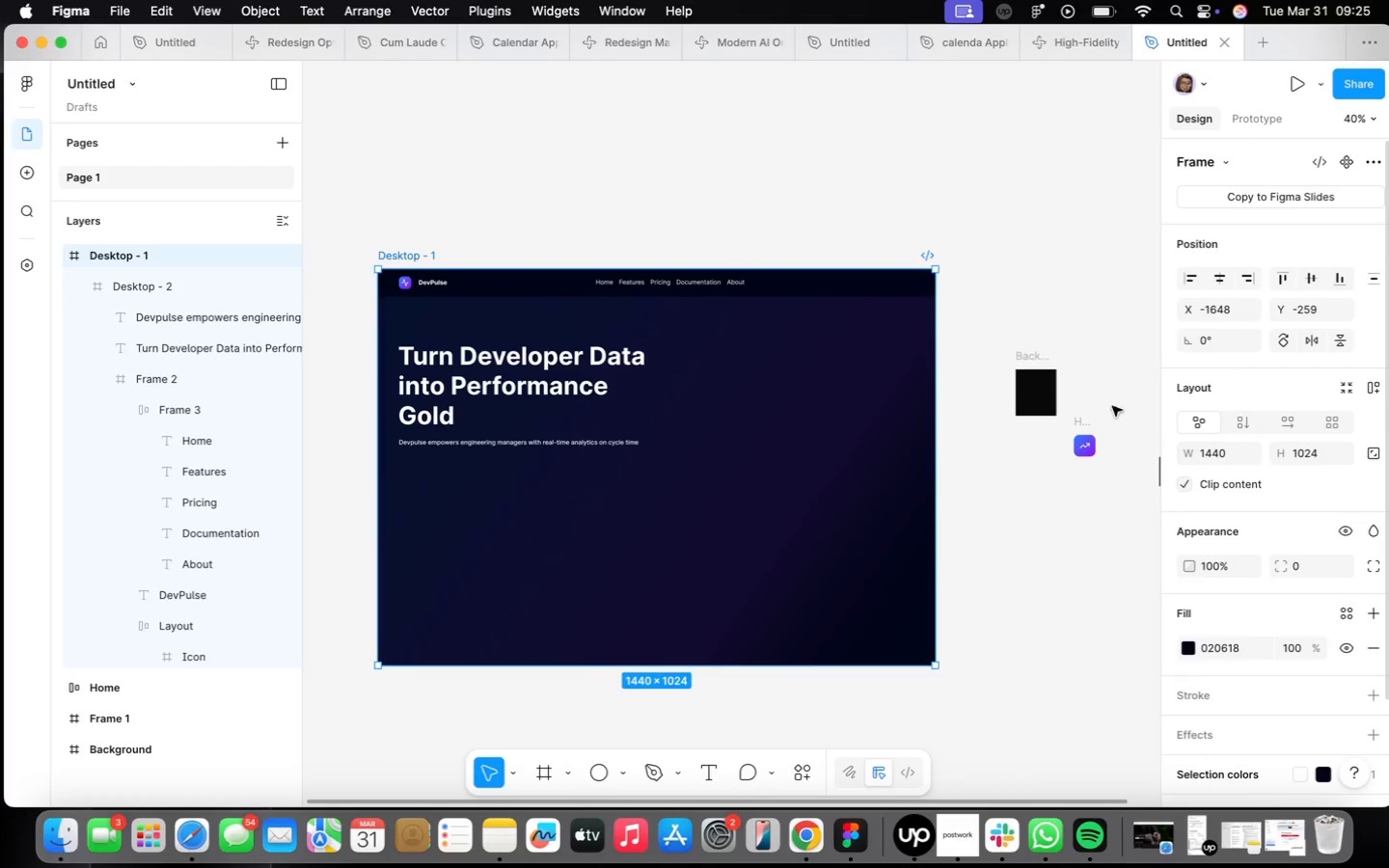 
wait(9.58)
 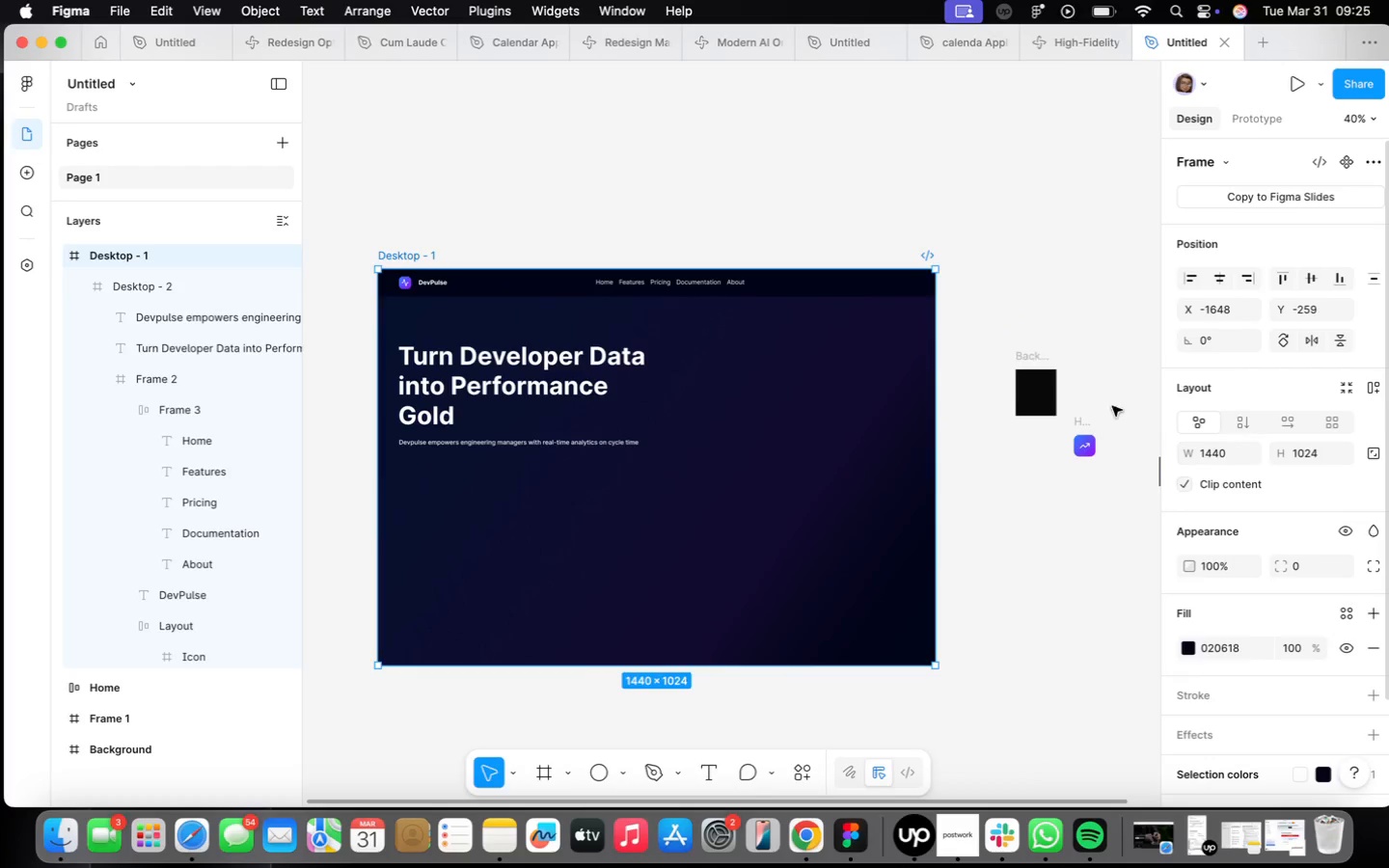 
type(someone typing laptop)
 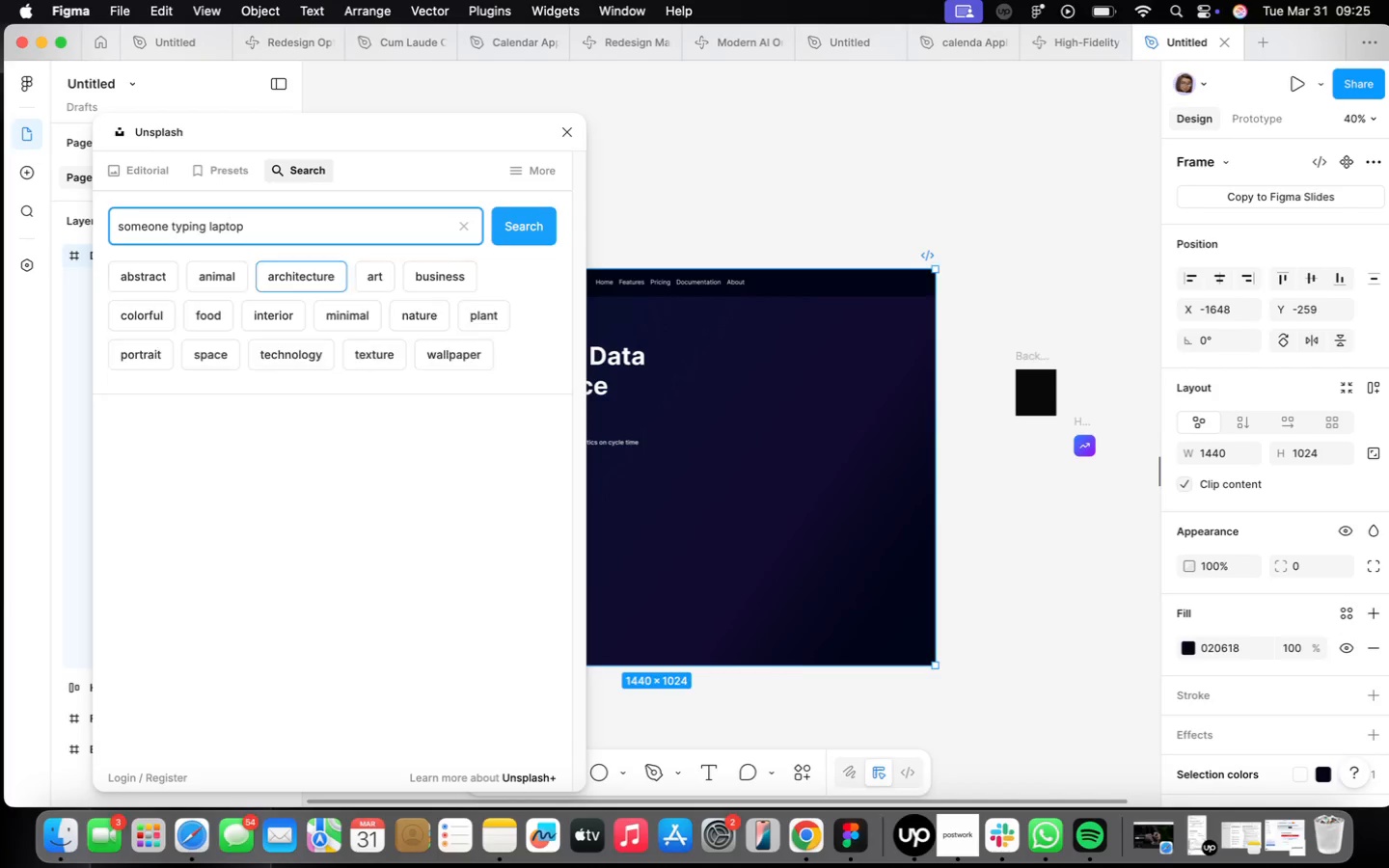 
key(Enter)
 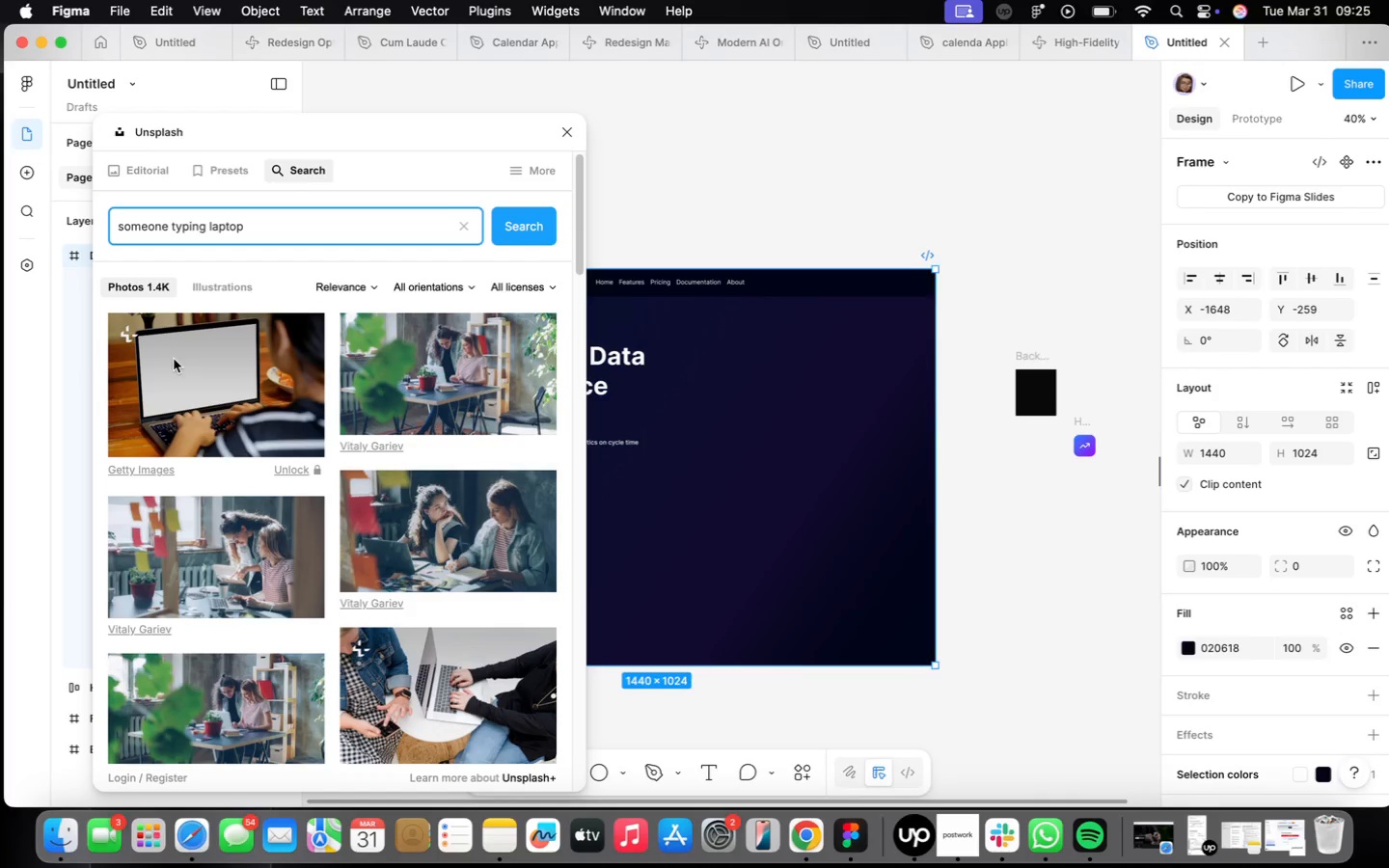 
wait(5.49)
 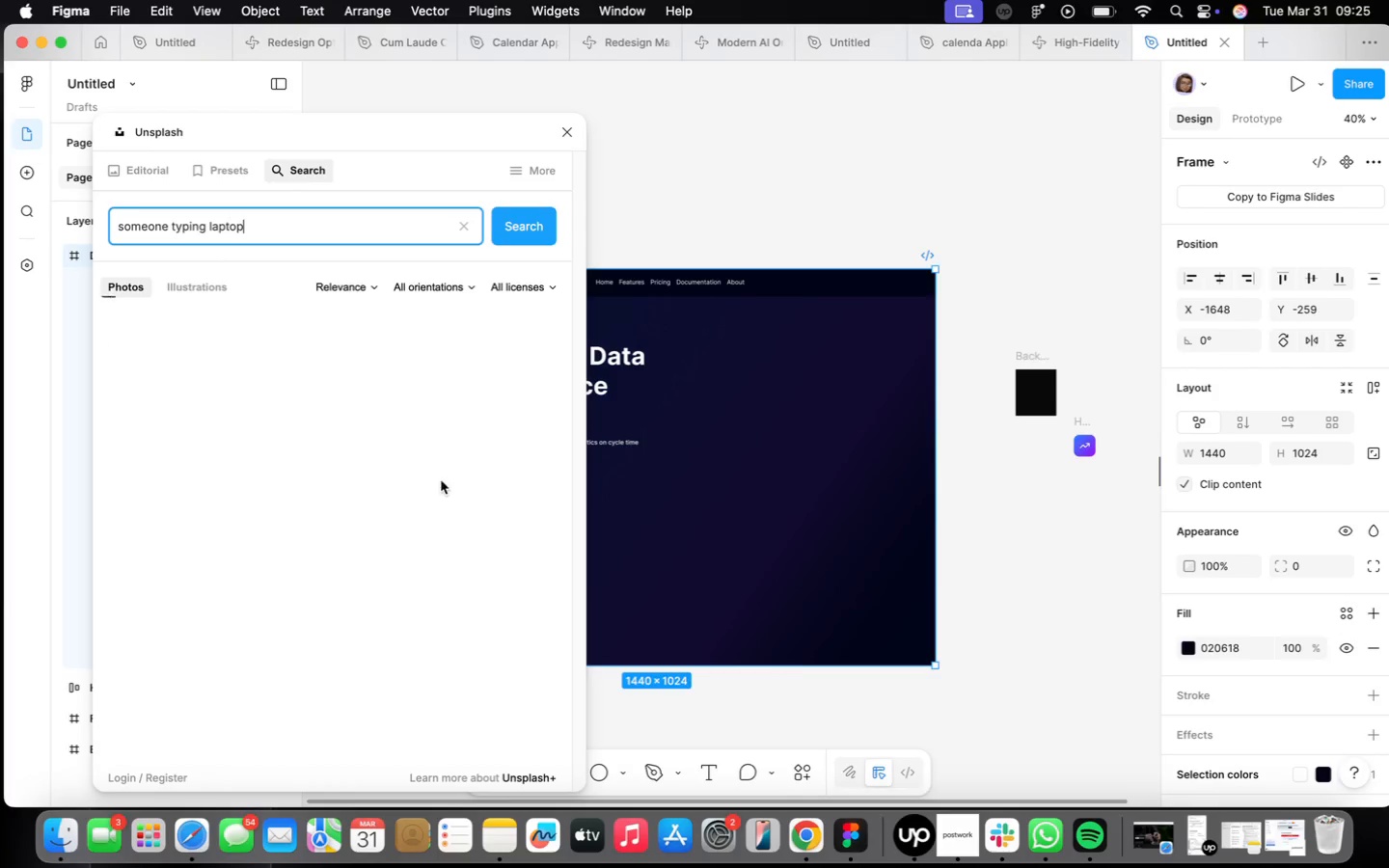 
scroll: coordinate [374, 487], scroll_direction: down, amount: 20.0
 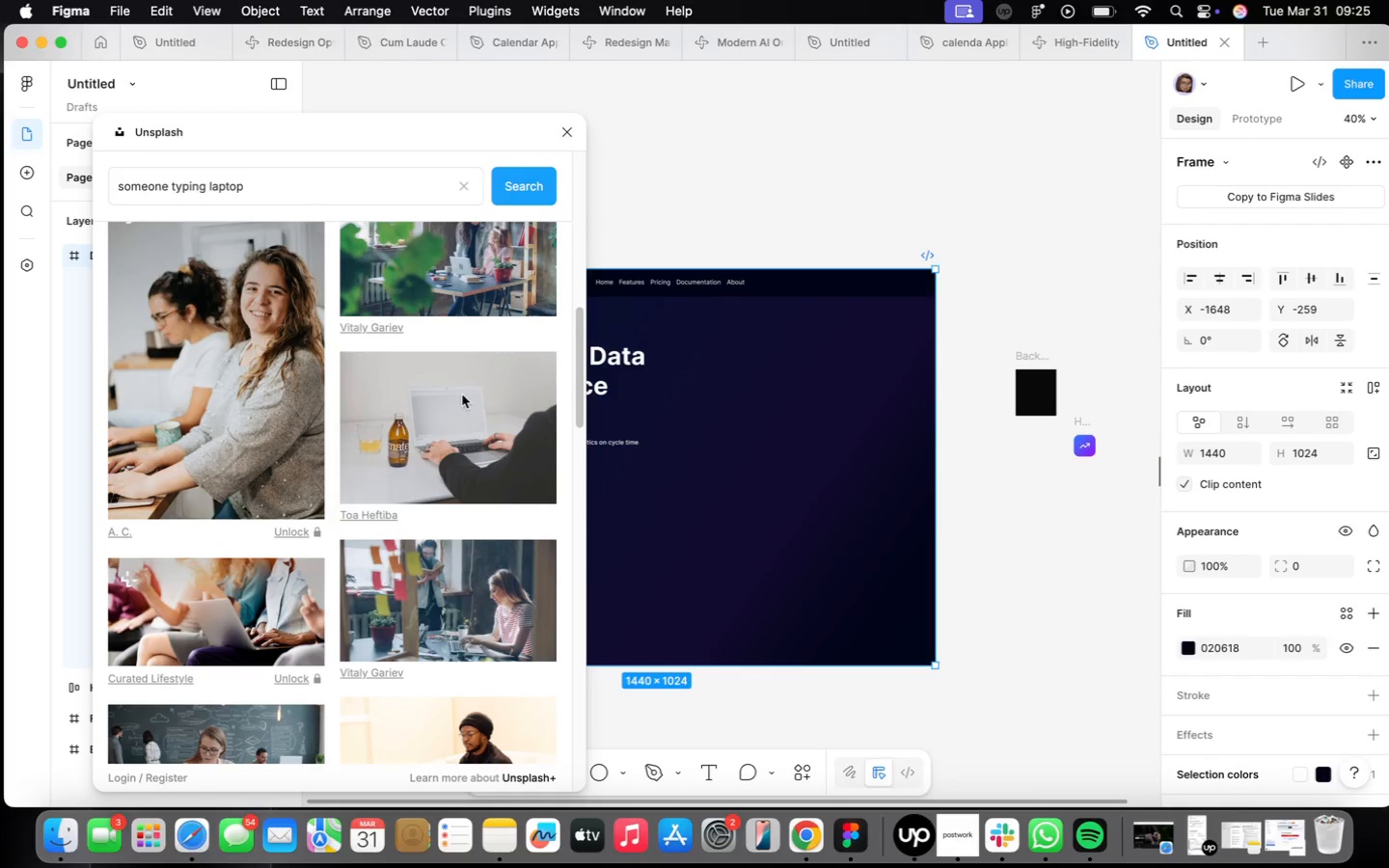 
scroll: coordinate [467, 388], scroll_direction: up, amount: 15.0
 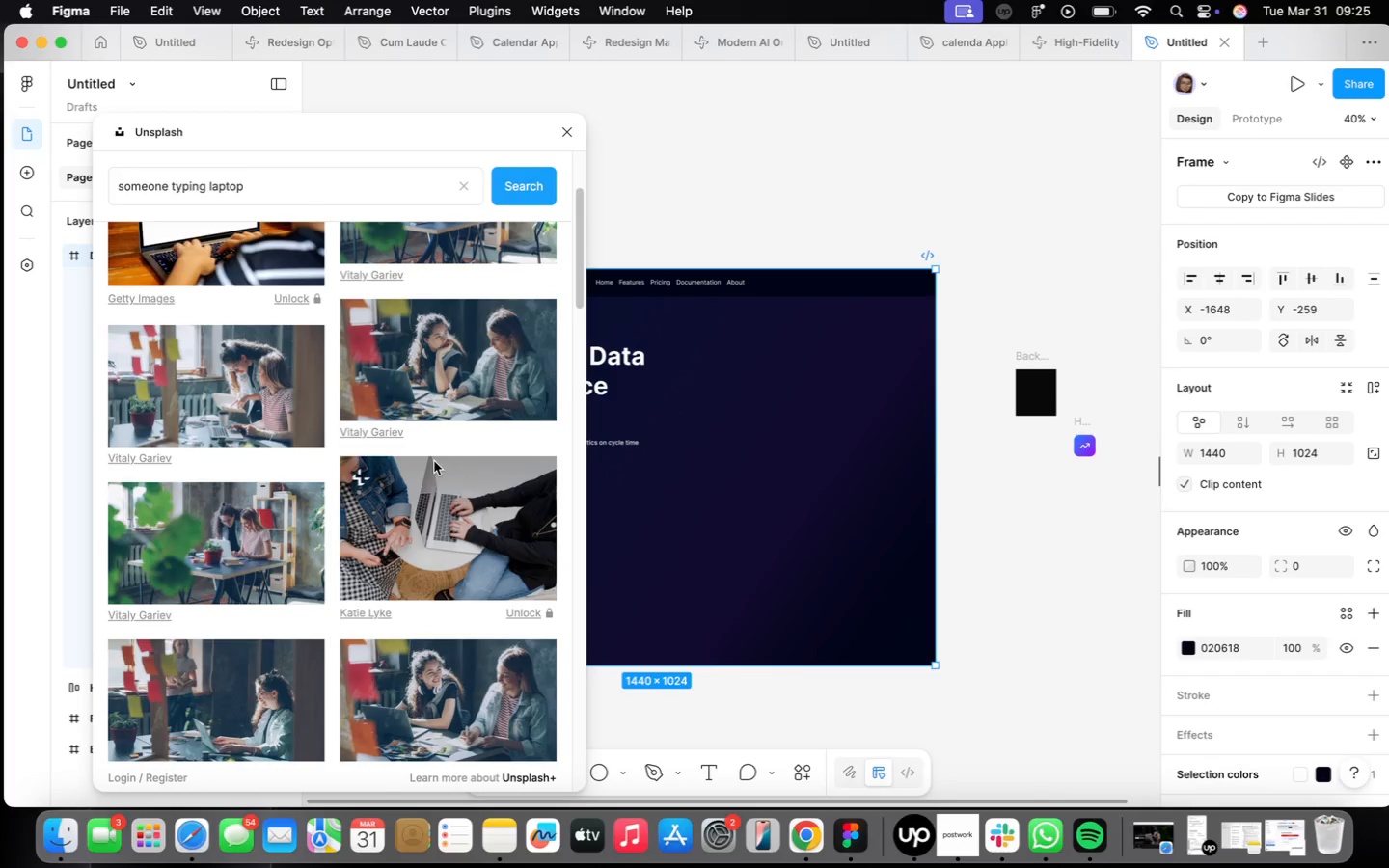 
scroll: coordinate [382, 439], scroll_direction: down, amount: 54.0
 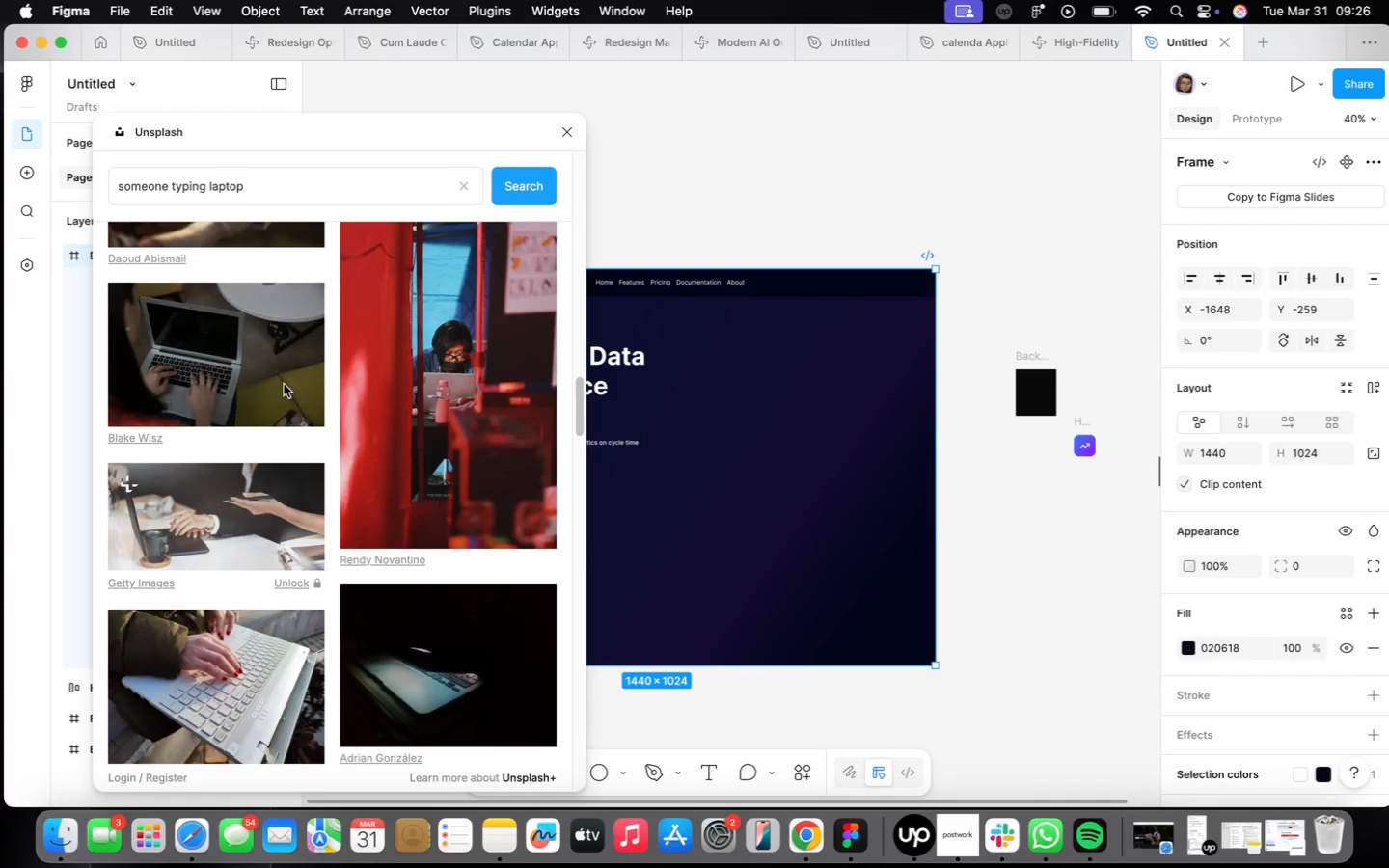 
left_click_drag(start_coordinate=[279, 381], to_coordinate=[874, 428])
 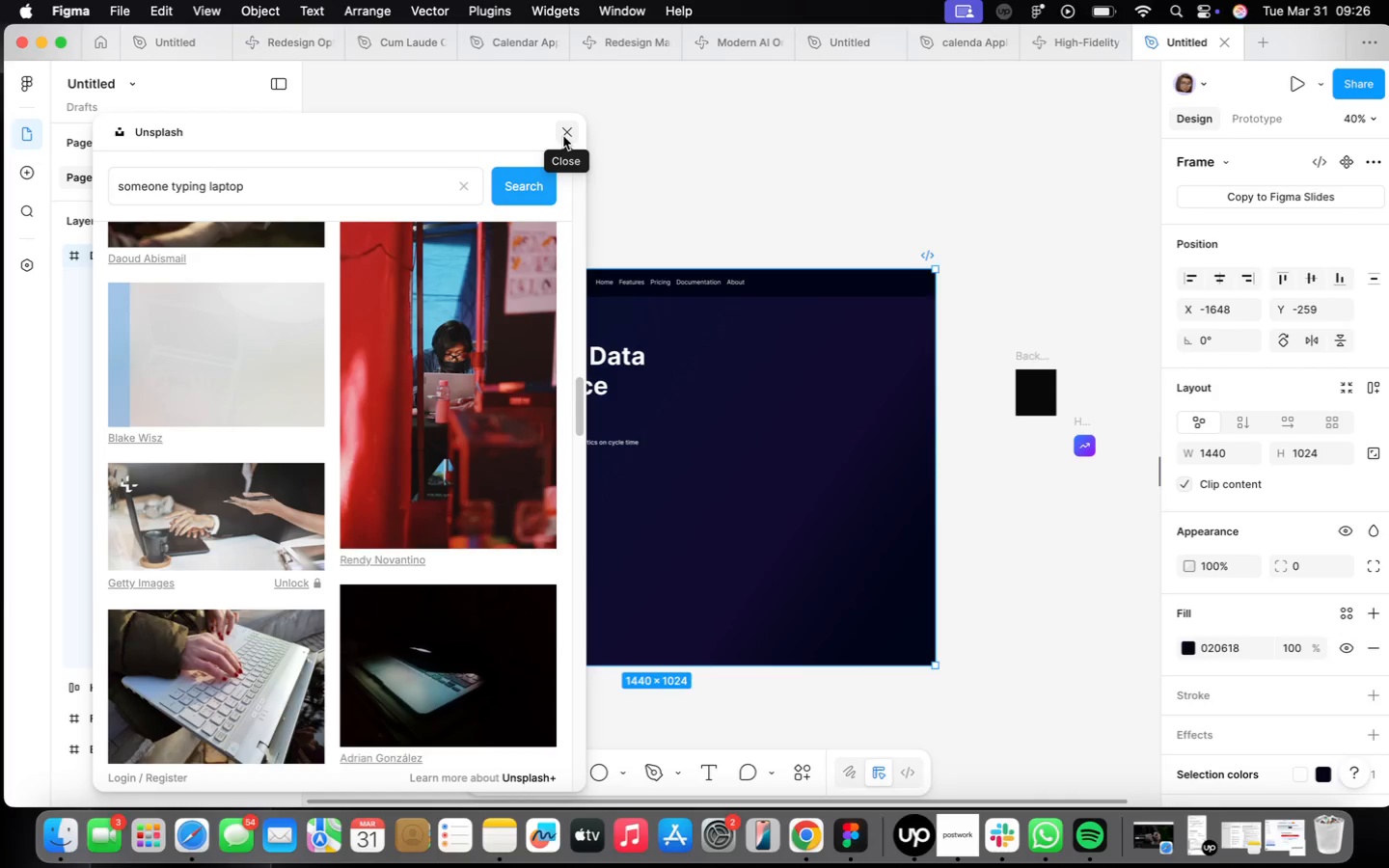 
wait(13.81)
 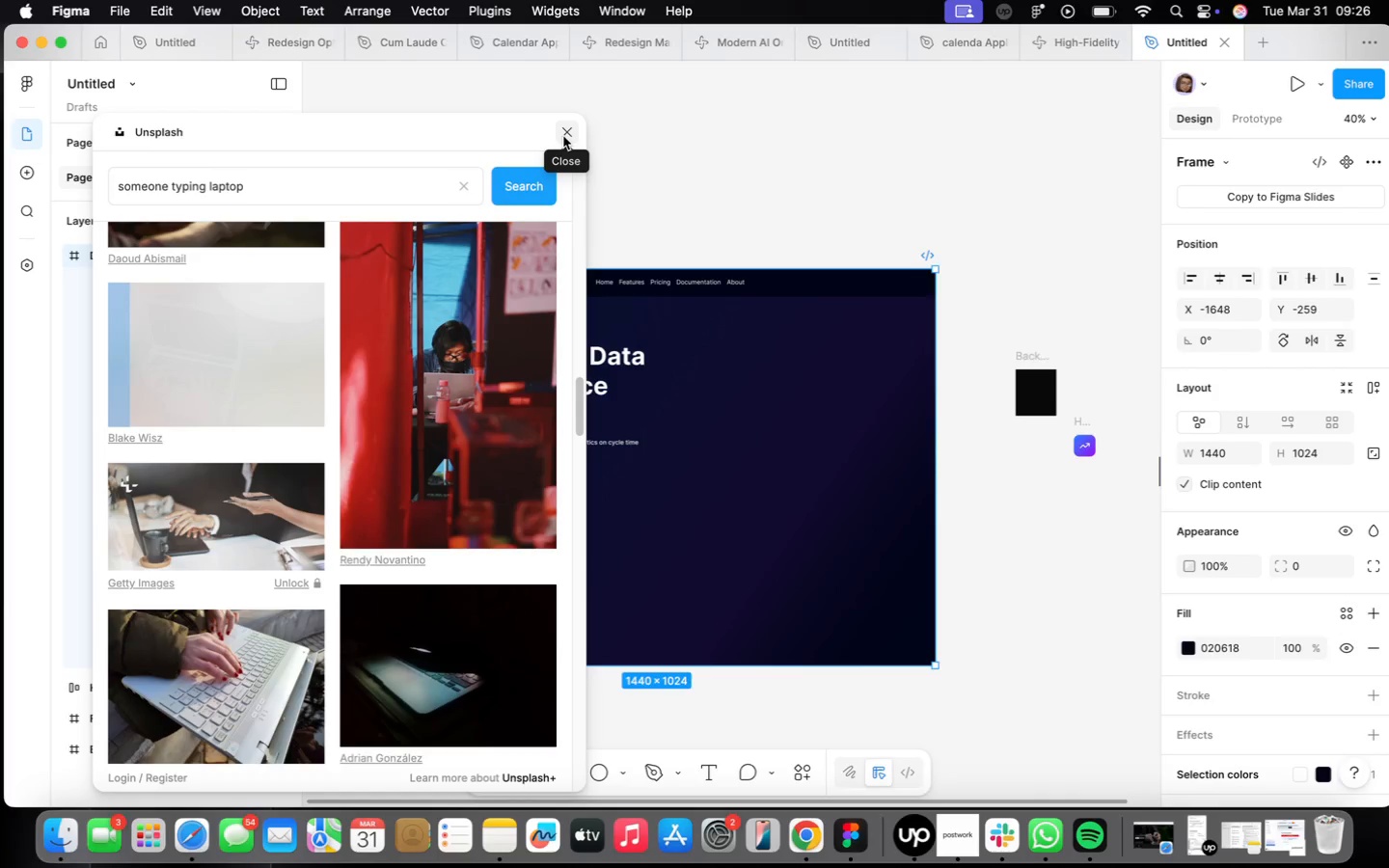 
scroll: coordinate [318, 405], scroll_direction: down, amount: 13.0
 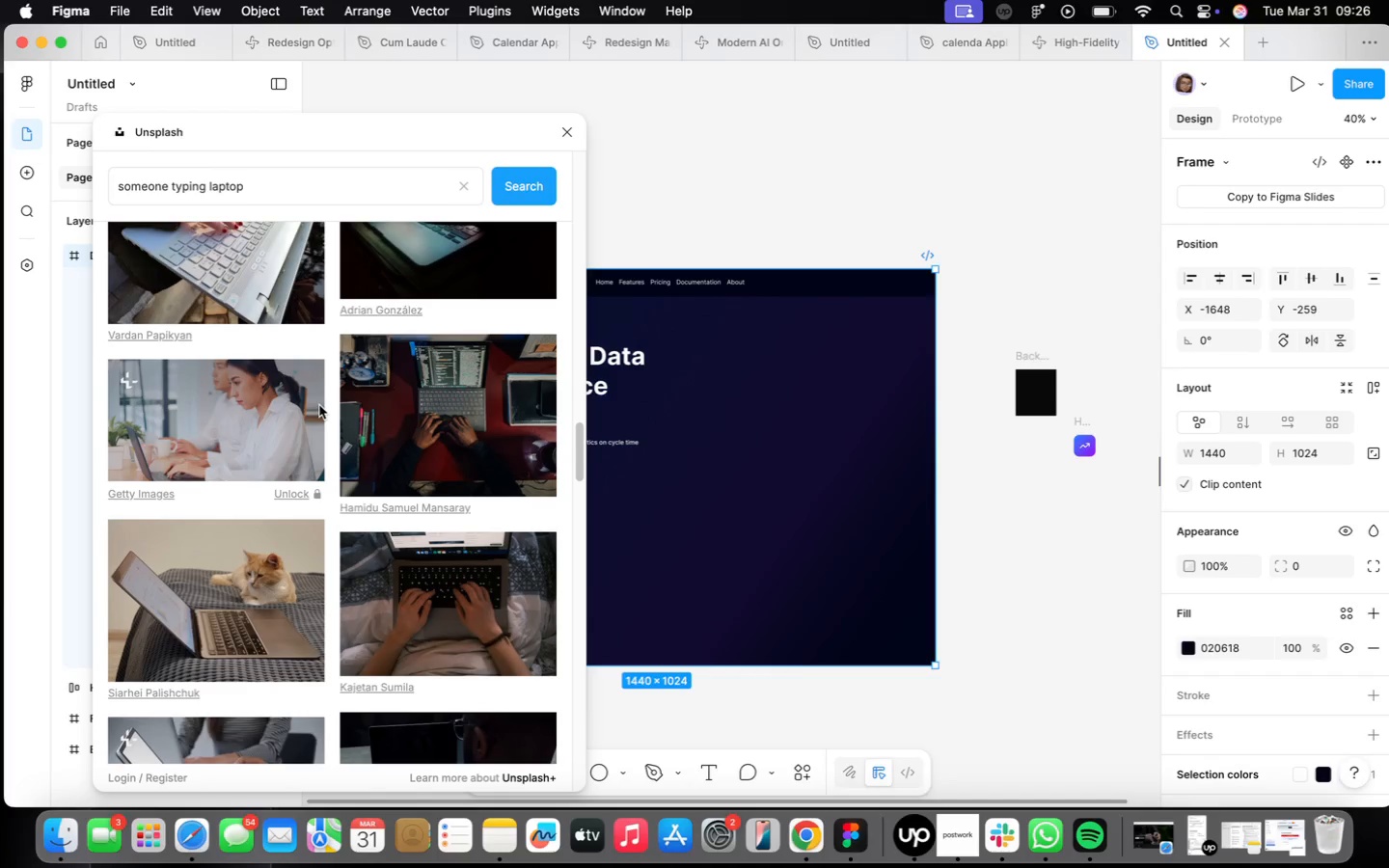 
scroll: coordinate [317, 406], scroll_direction: up, amount: 31.0
 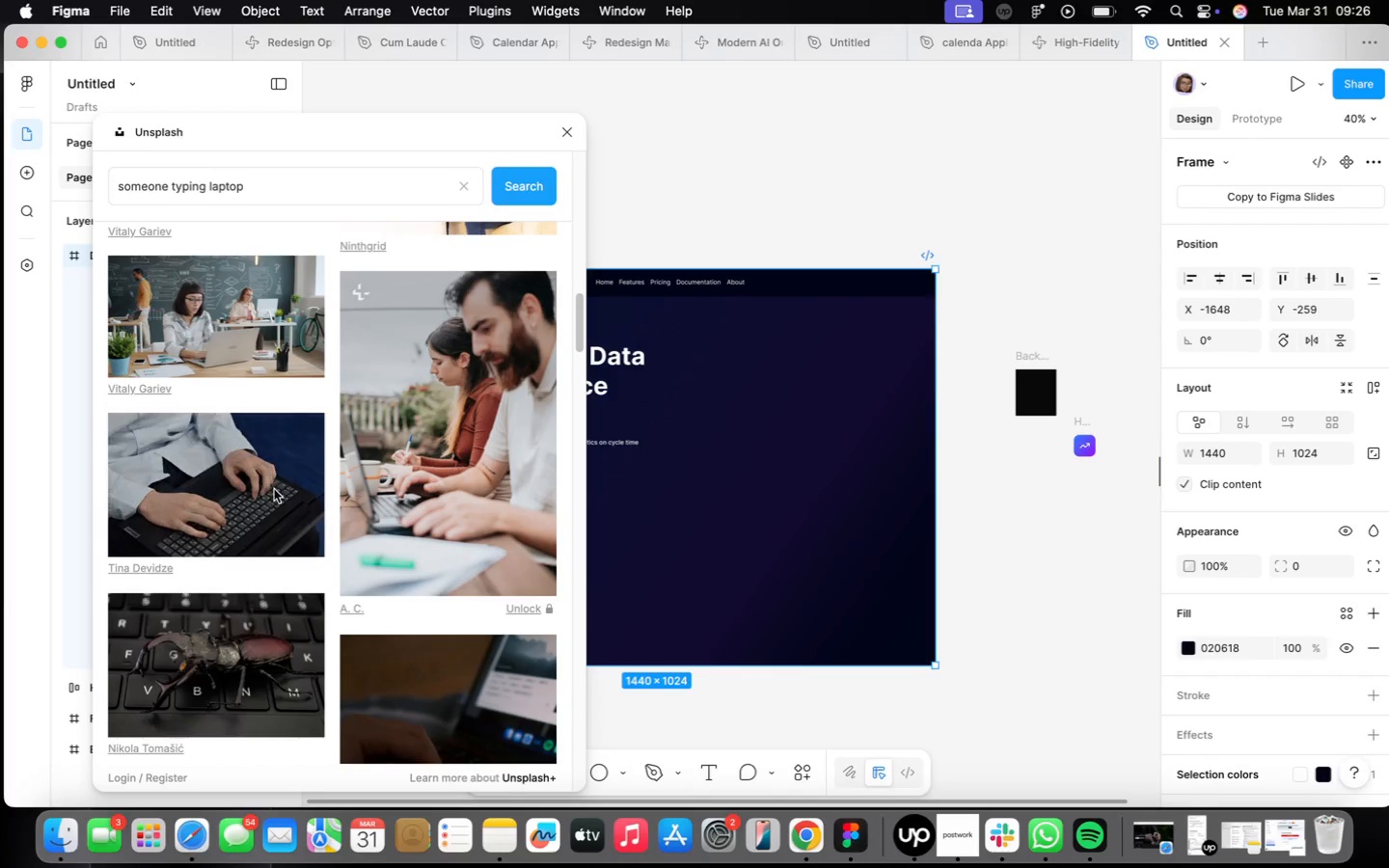 
scroll: coordinate [363, 485], scroll_direction: down, amount: 26.0
 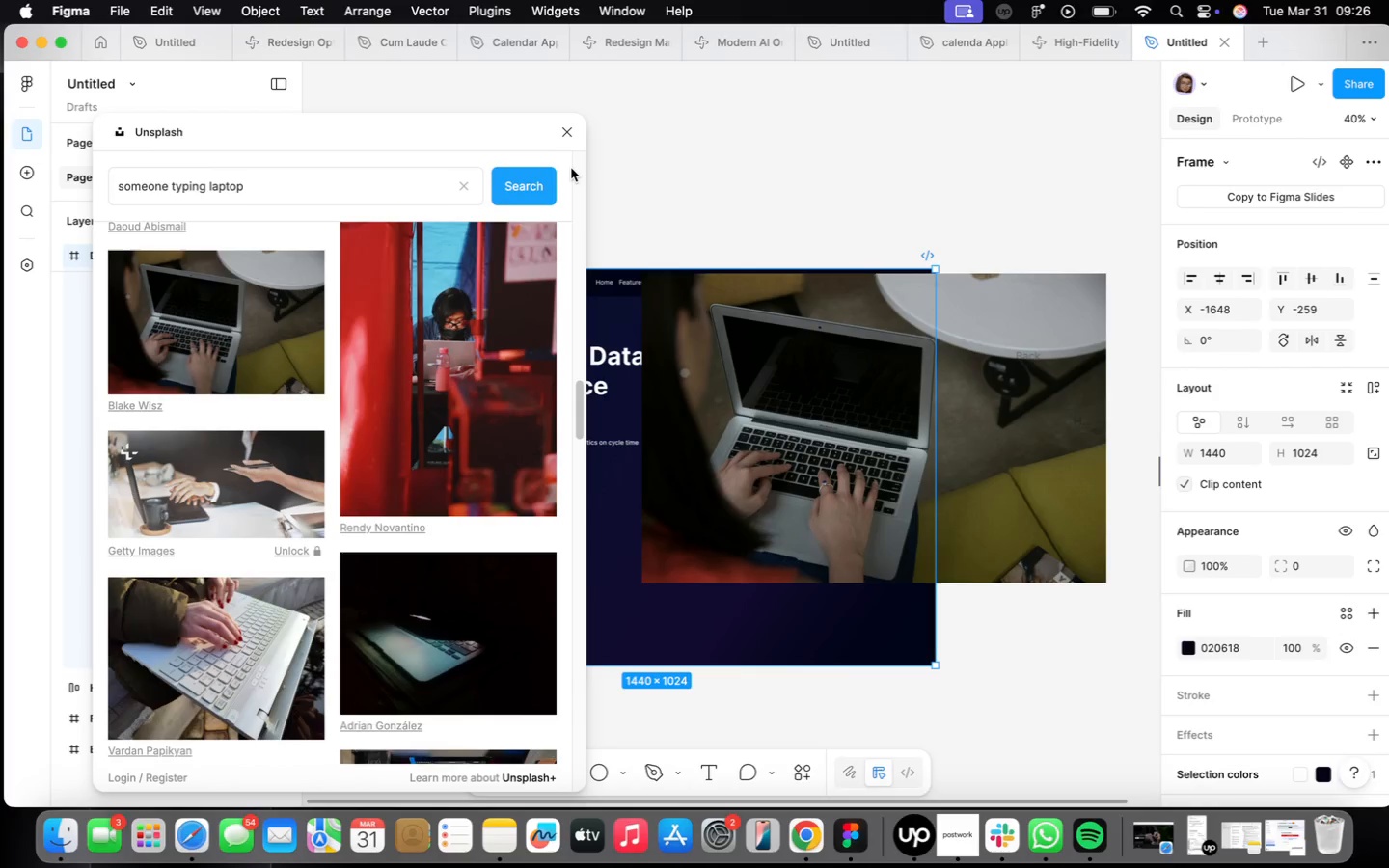 
left_click([569, 140])
 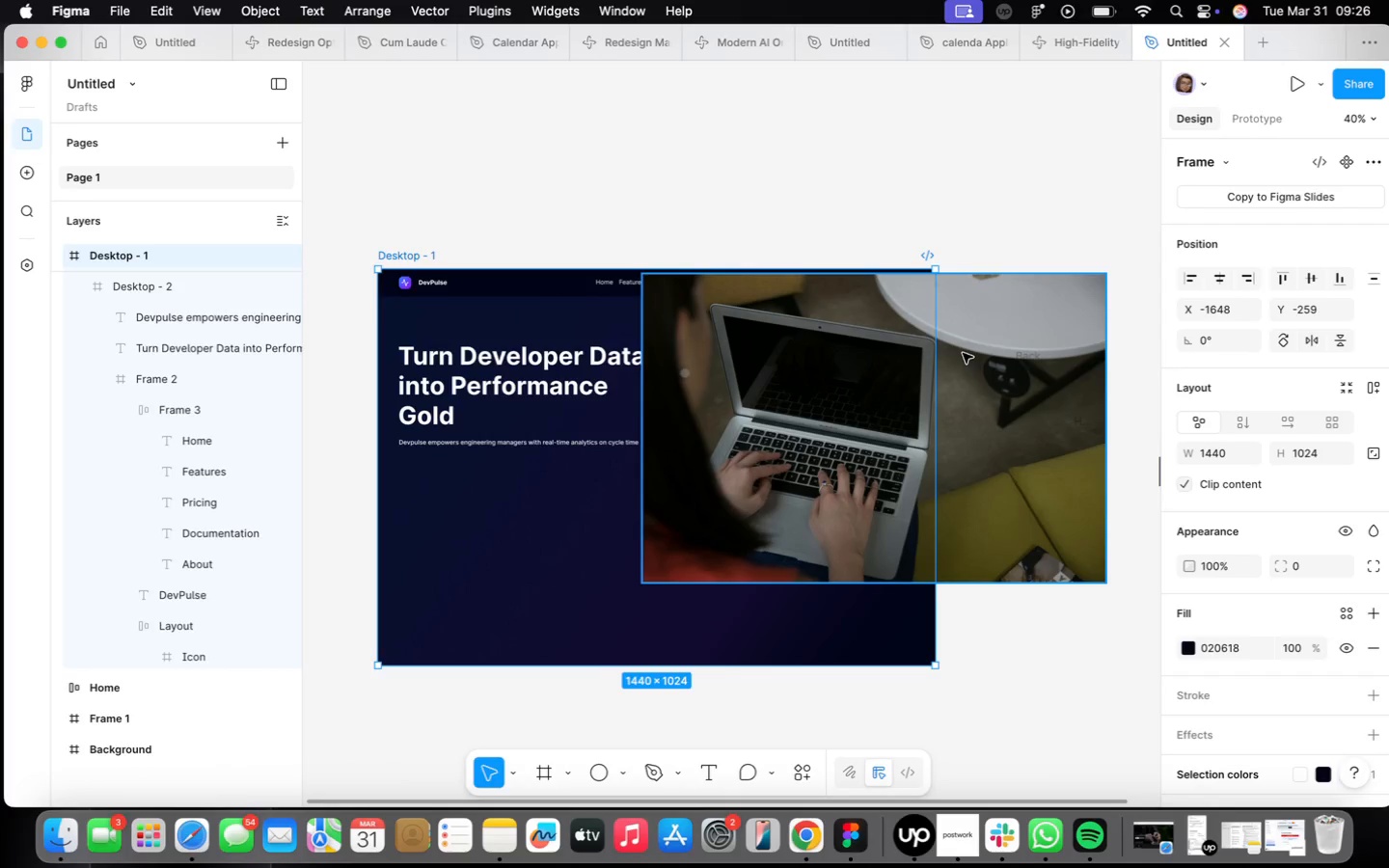 
left_click([986, 338])
 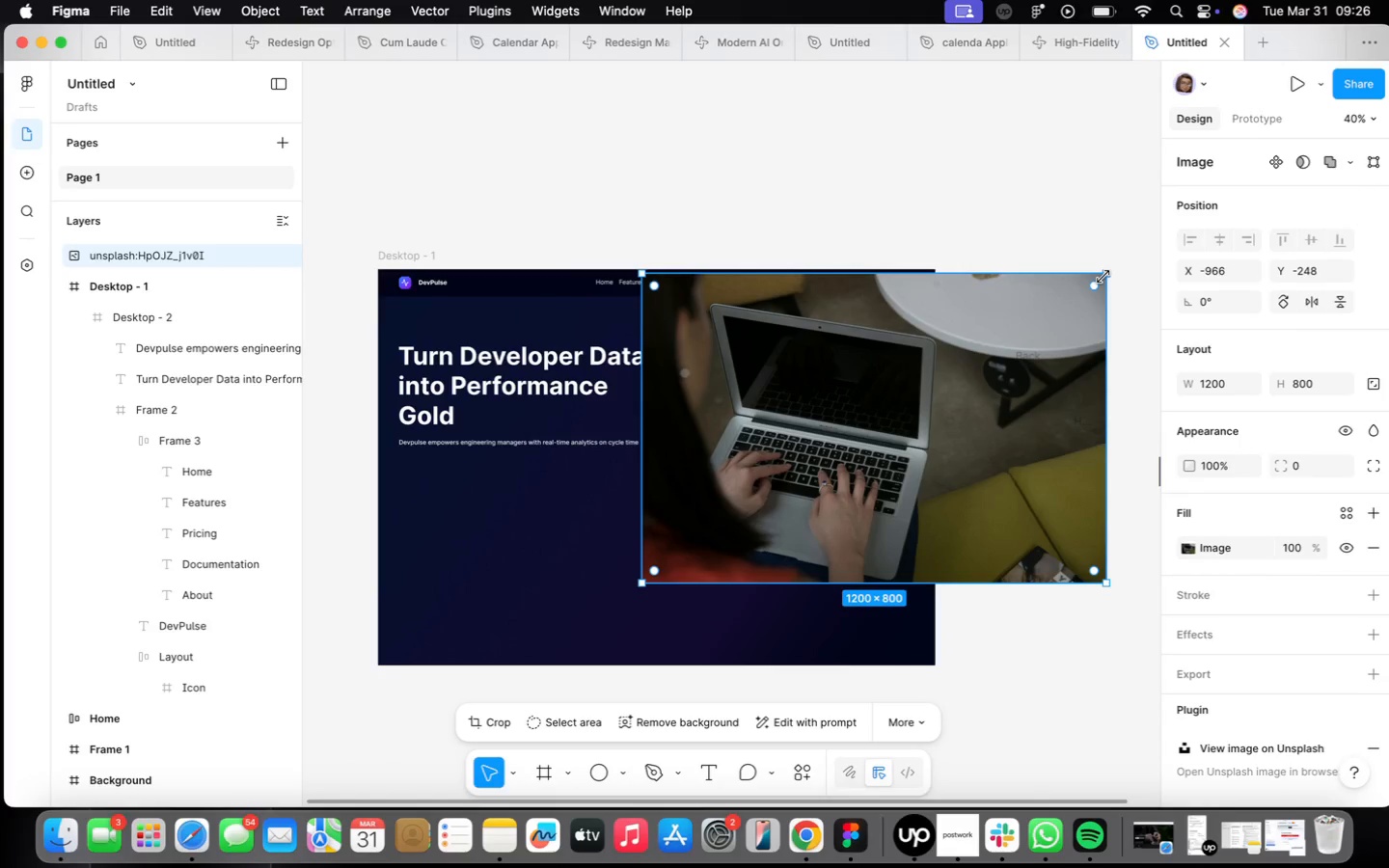 
key(K)
 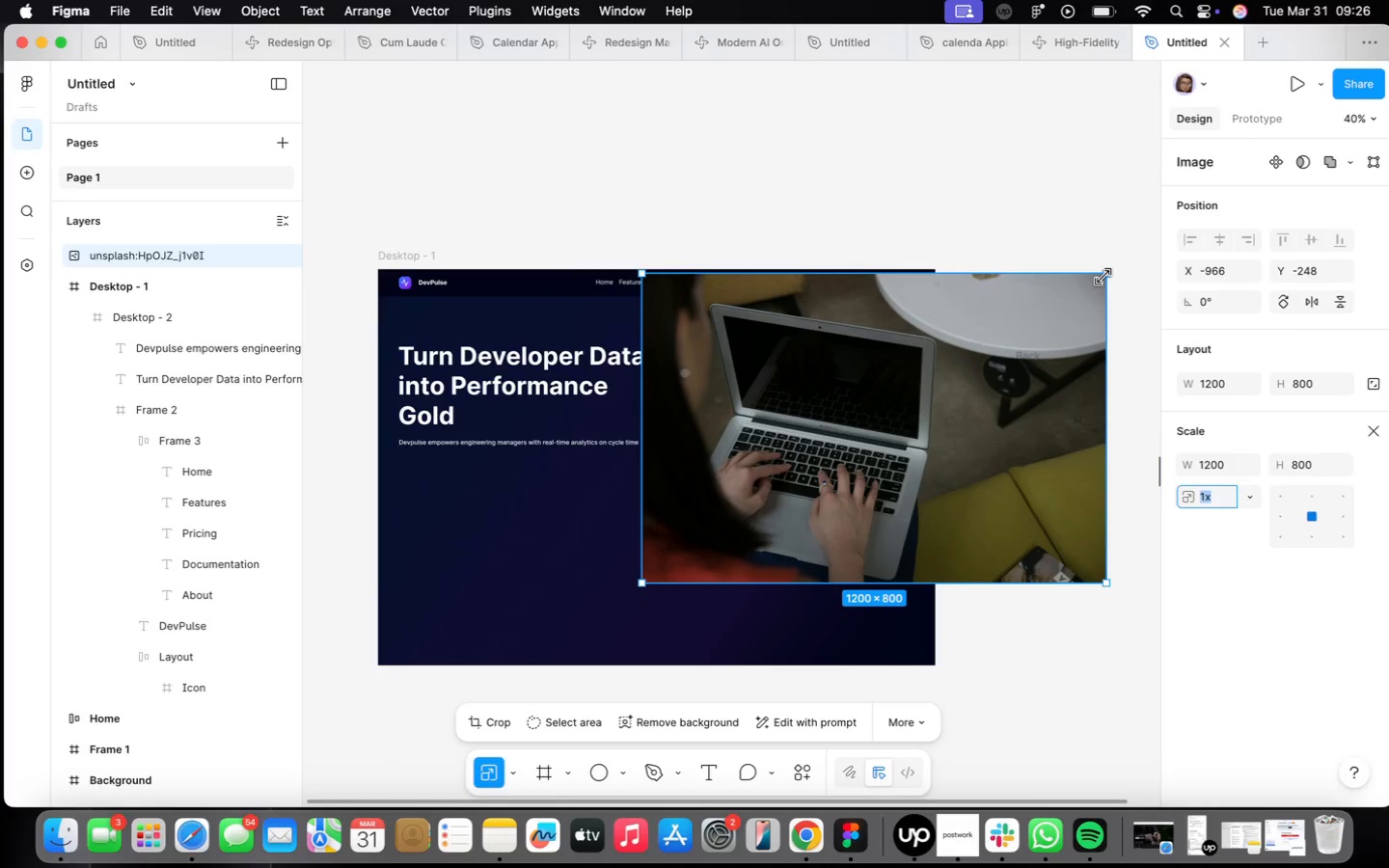 
left_click_drag(start_coordinate=[1103, 277], to_coordinate=[795, 433])
 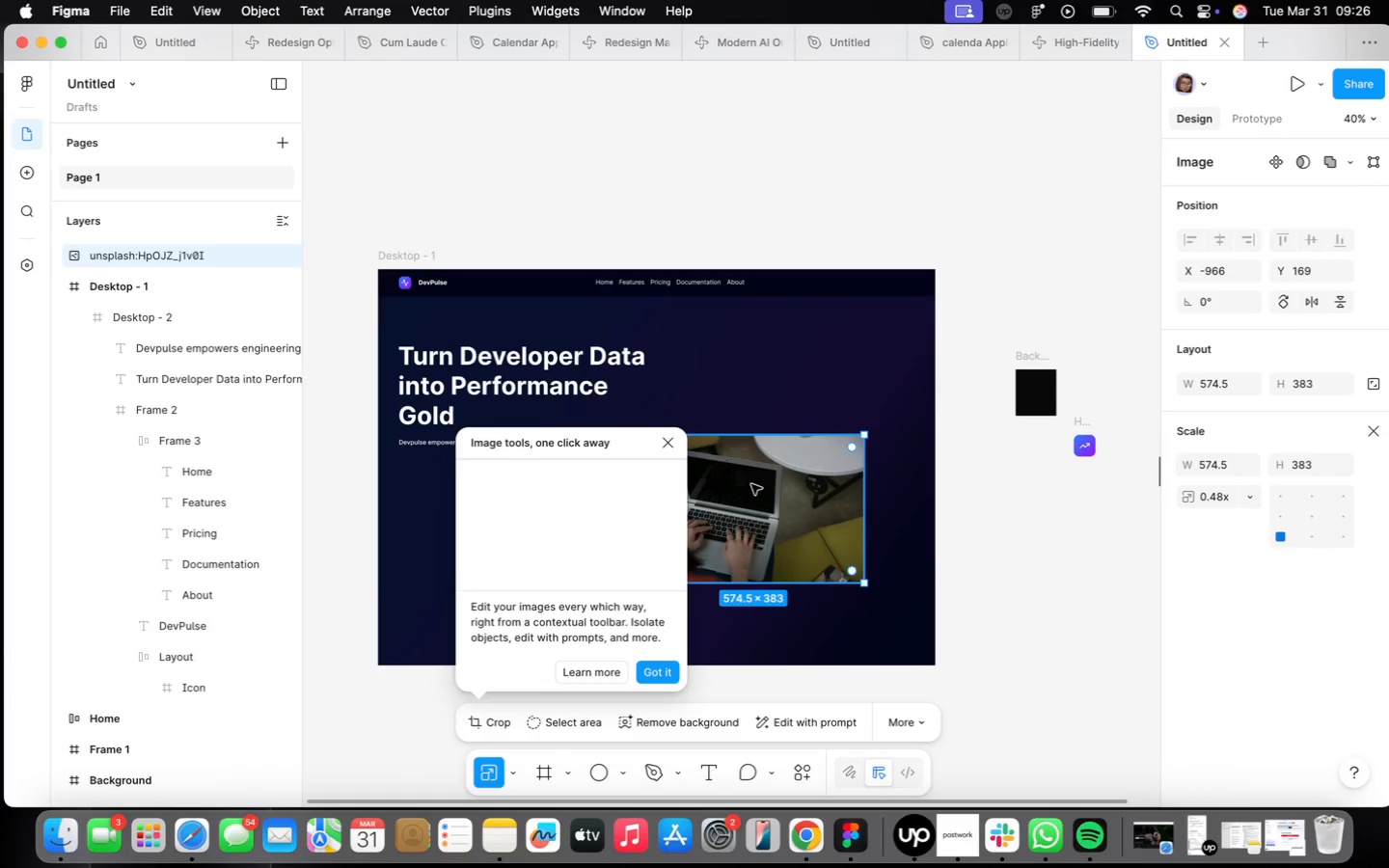 
left_click_drag(start_coordinate=[750, 484], to_coordinate=[792, 400])
 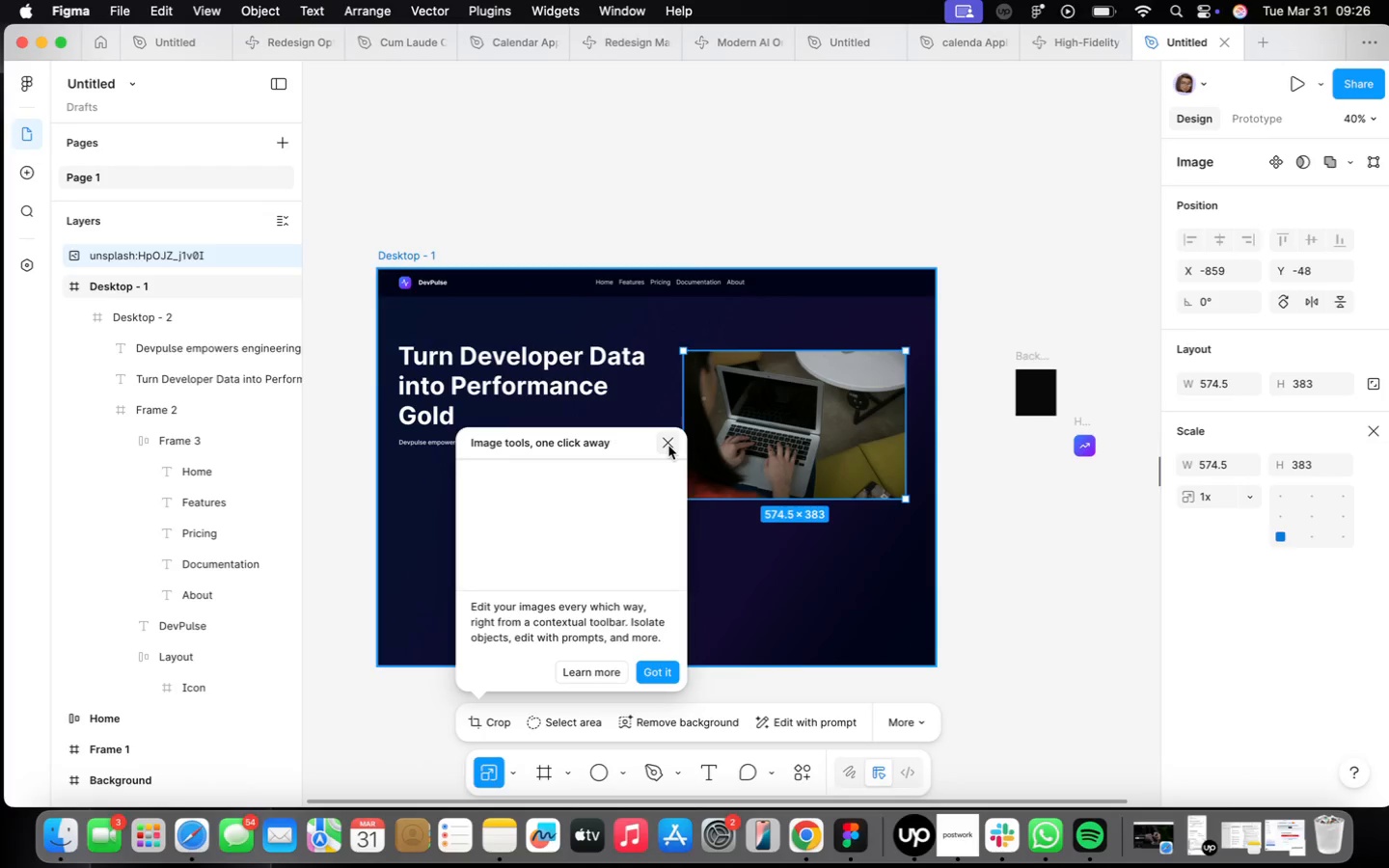 
left_click([668, 446])
 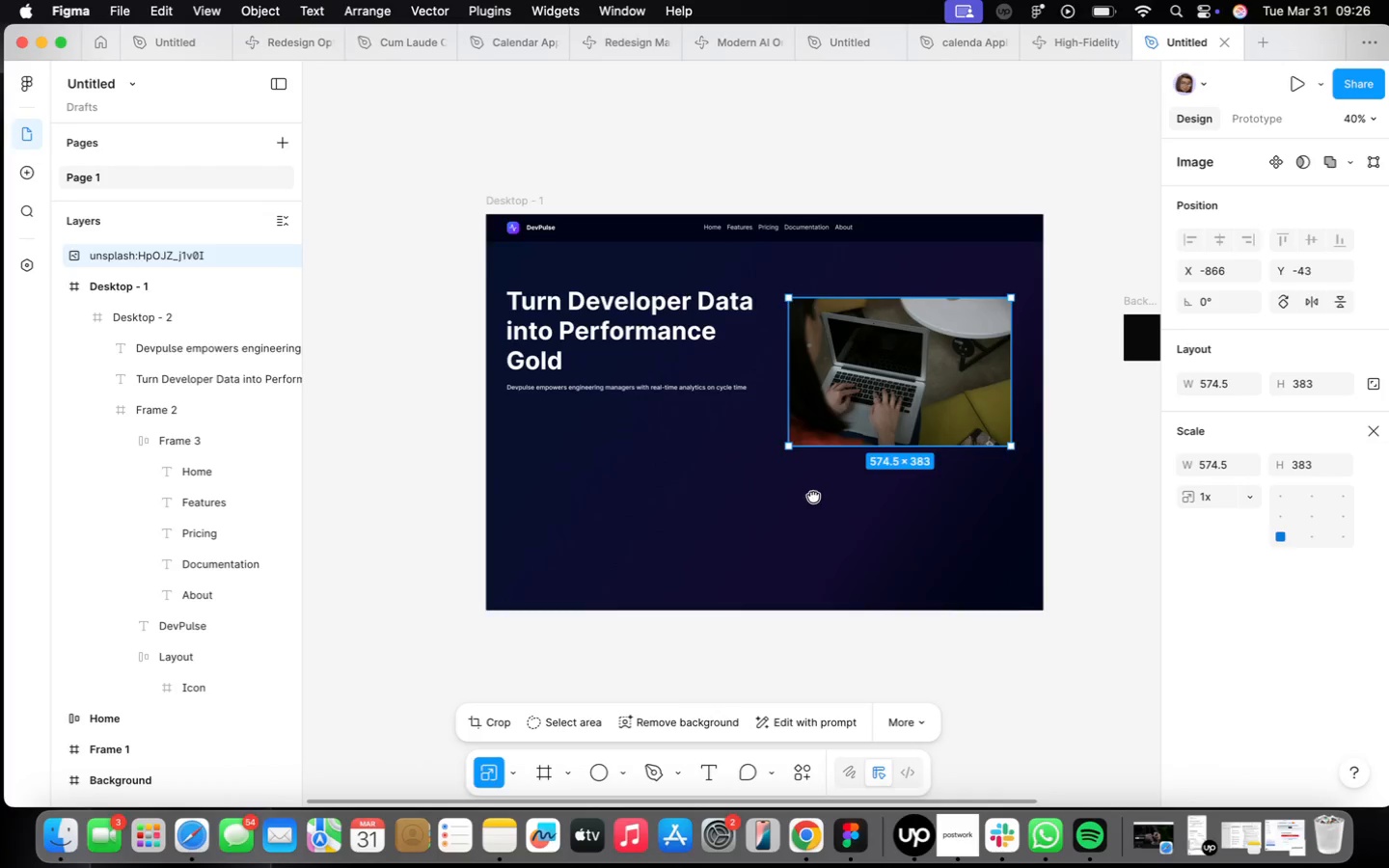 
scroll: coordinate [599, 299], scroll_direction: up, amount: 7.0
 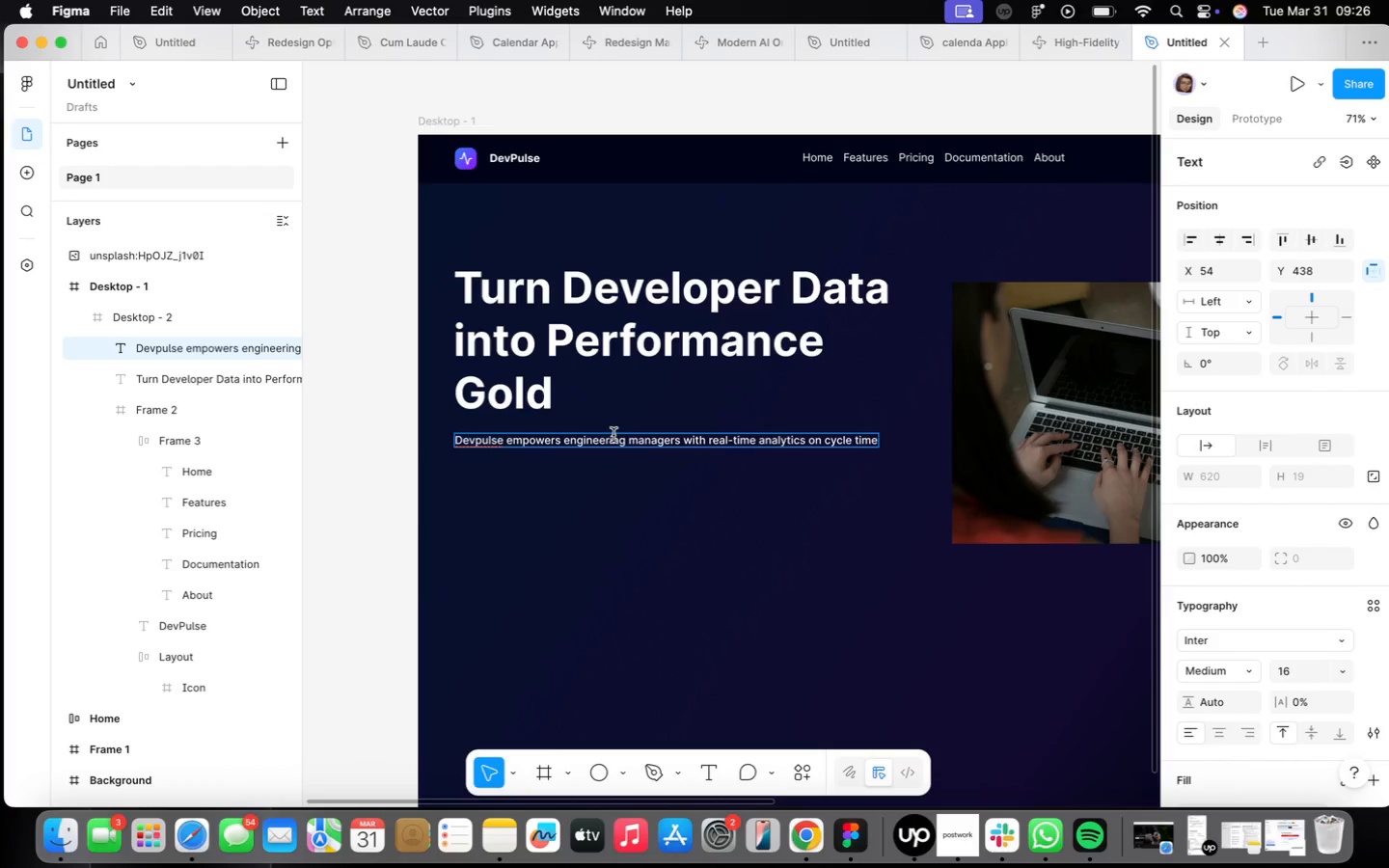 
wait(5.33)
 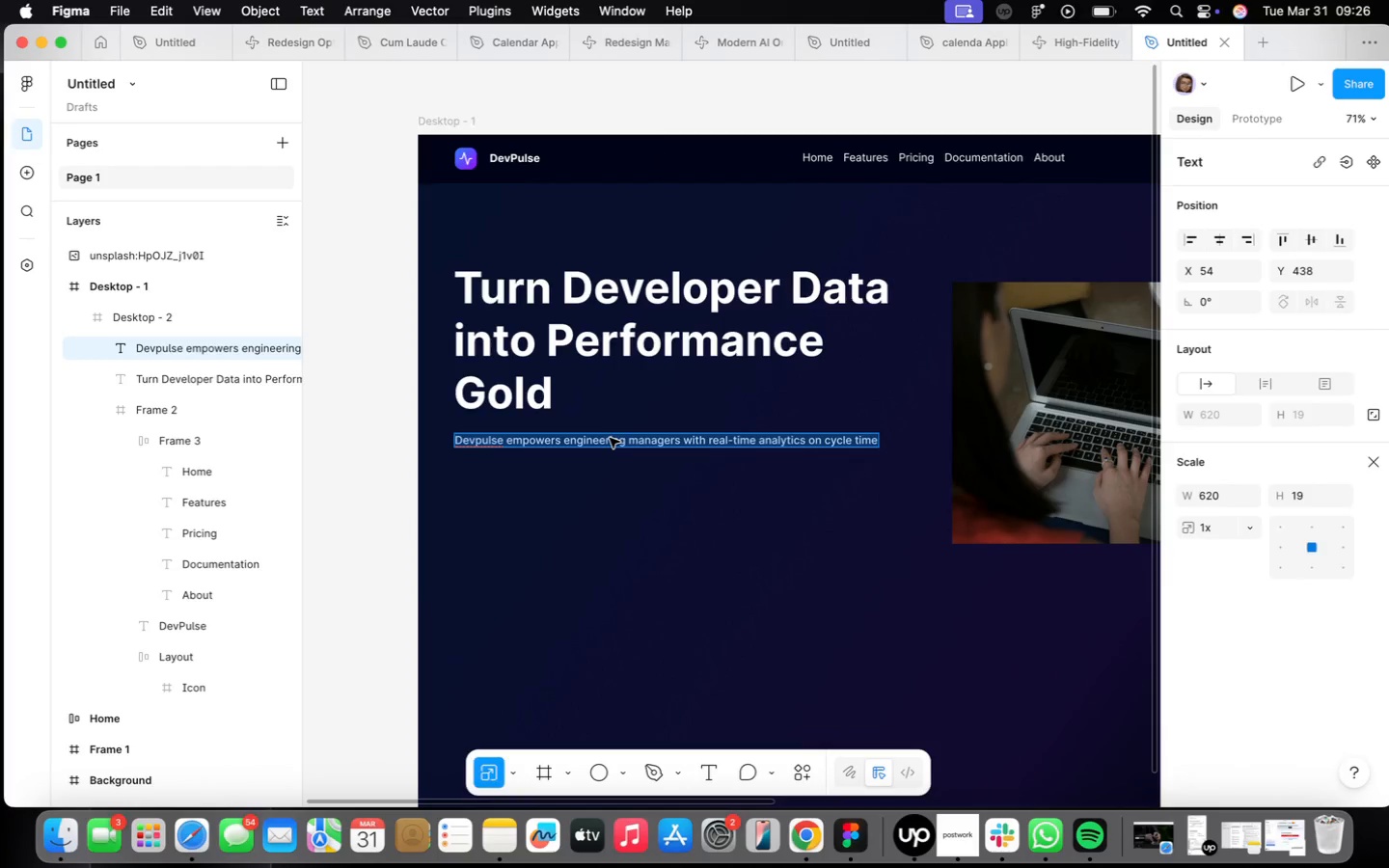 
left_click([872, 440])
 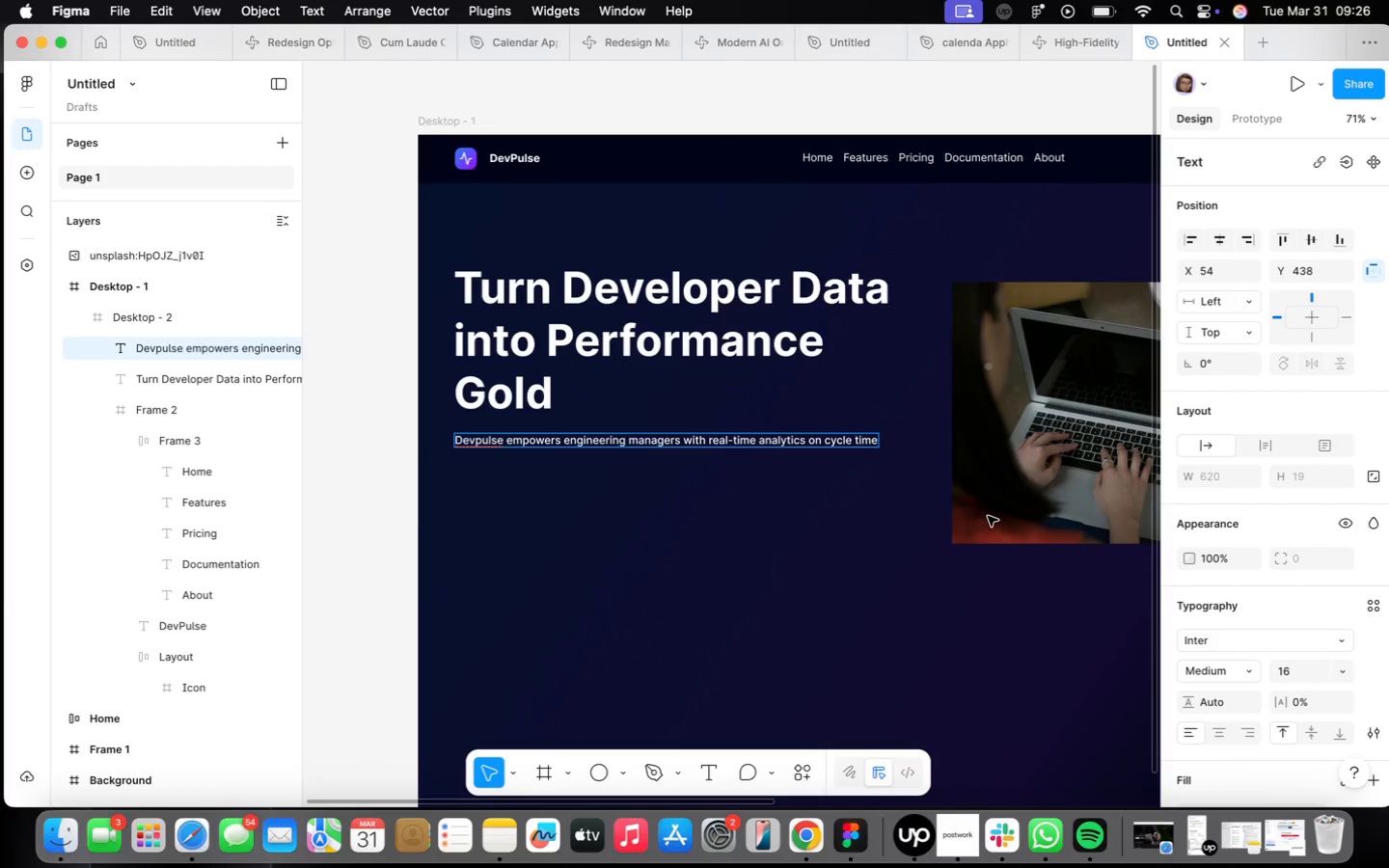 
key(ArrowRight)
 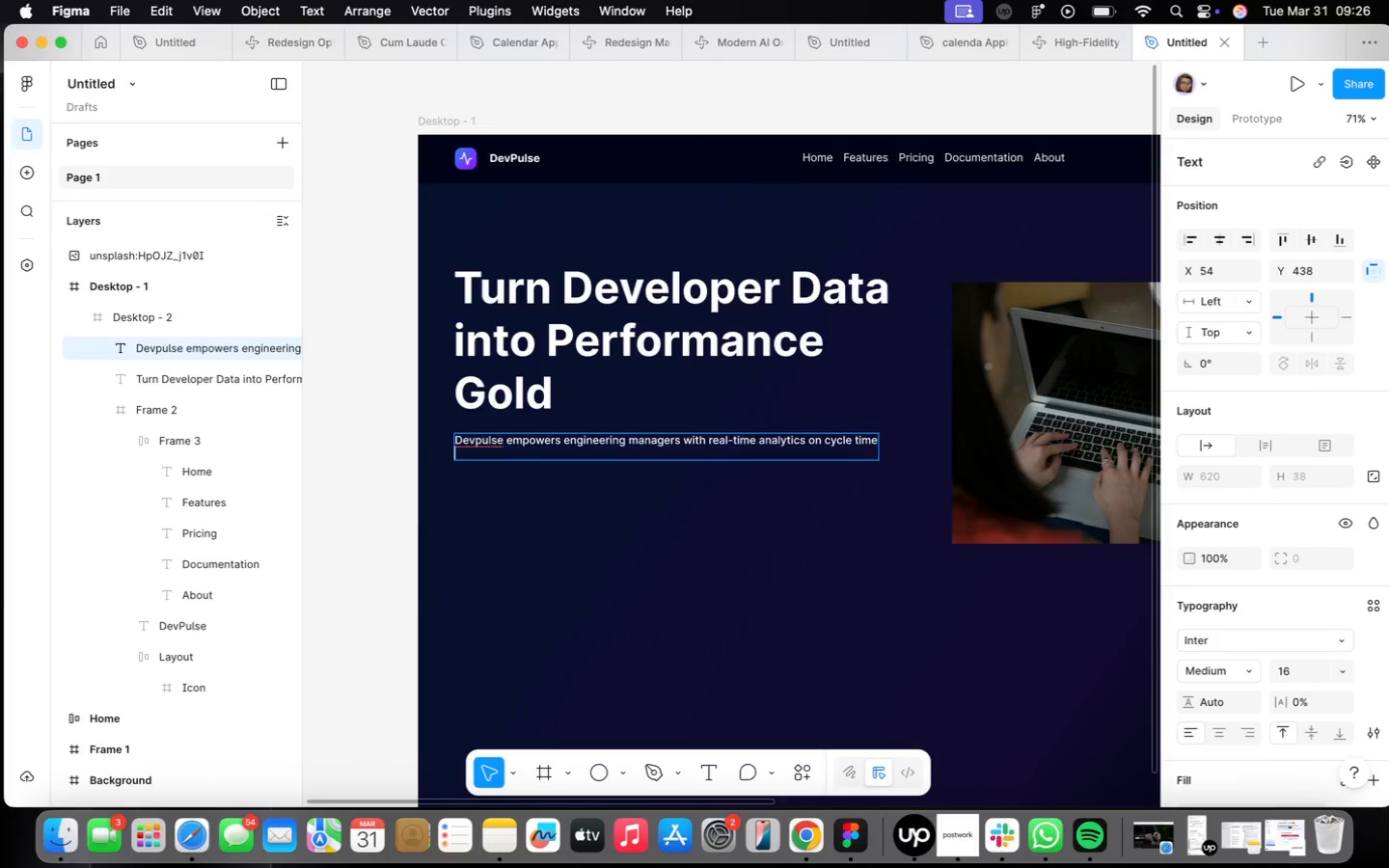 
key(Enter)
 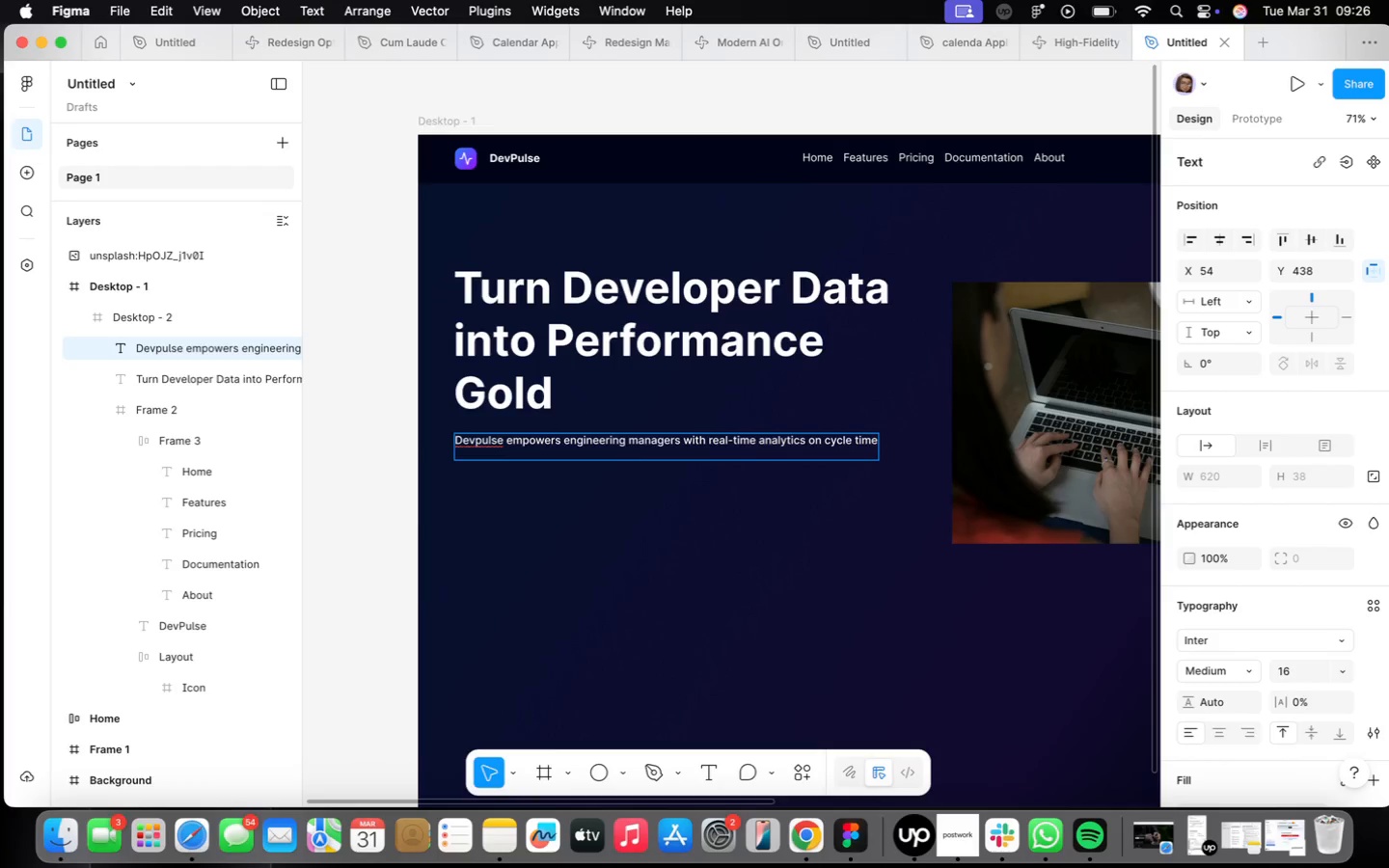 
type(deployment frequency and code quality.)
 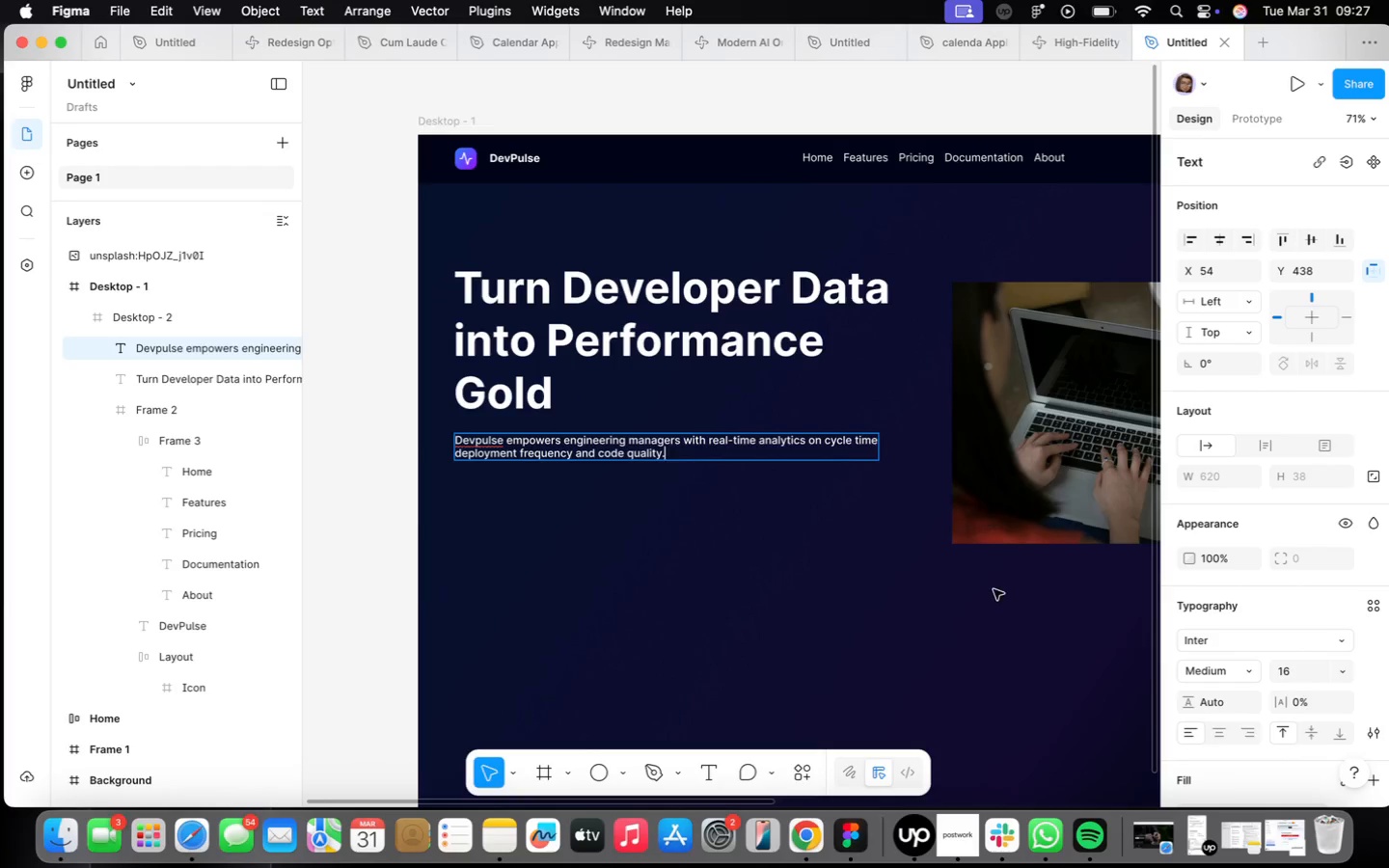 
left_click([914, 568])
 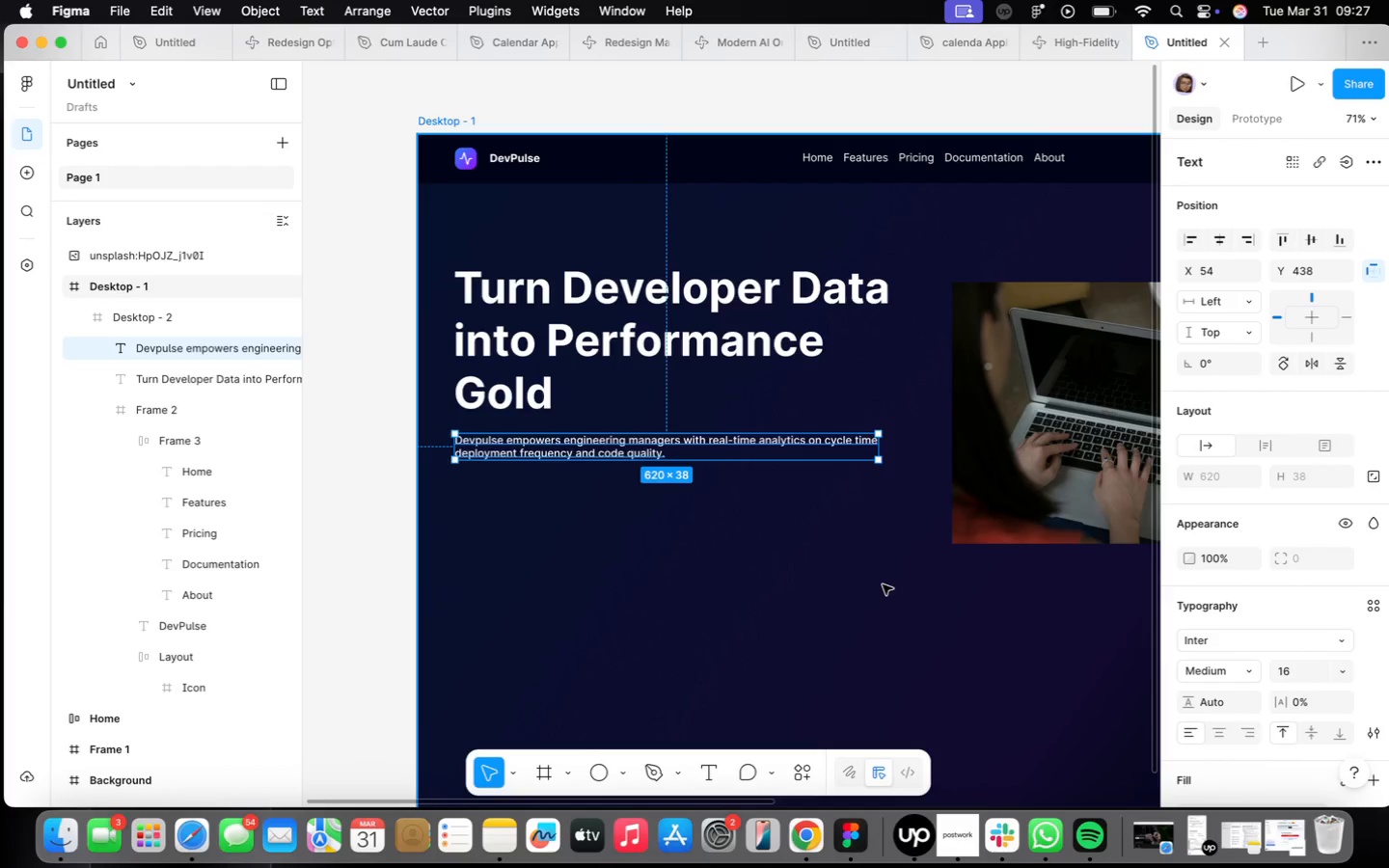 
scroll: coordinate [883, 584], scroll_direction: down, amount: 3.0
 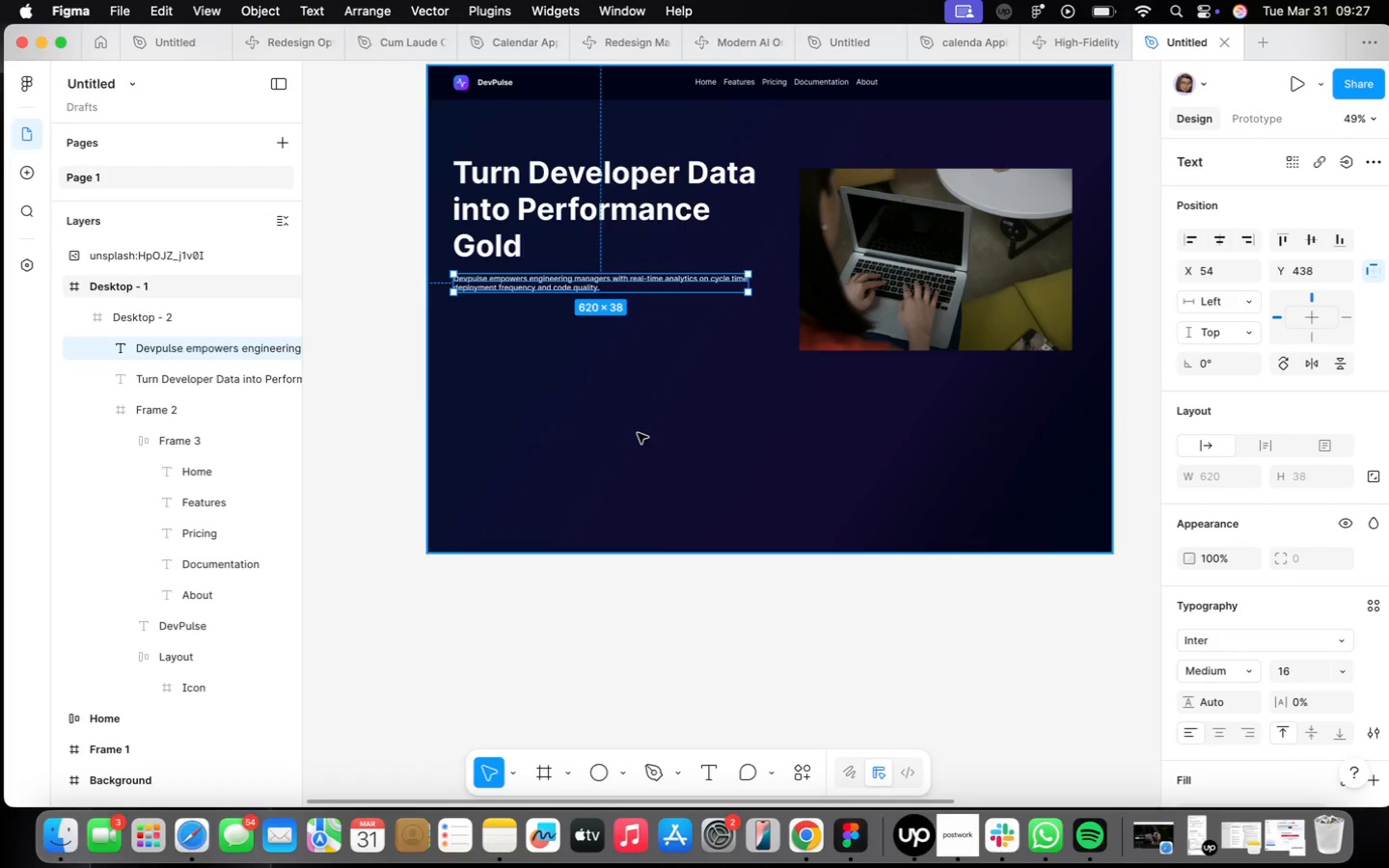 
wait(24.77)
 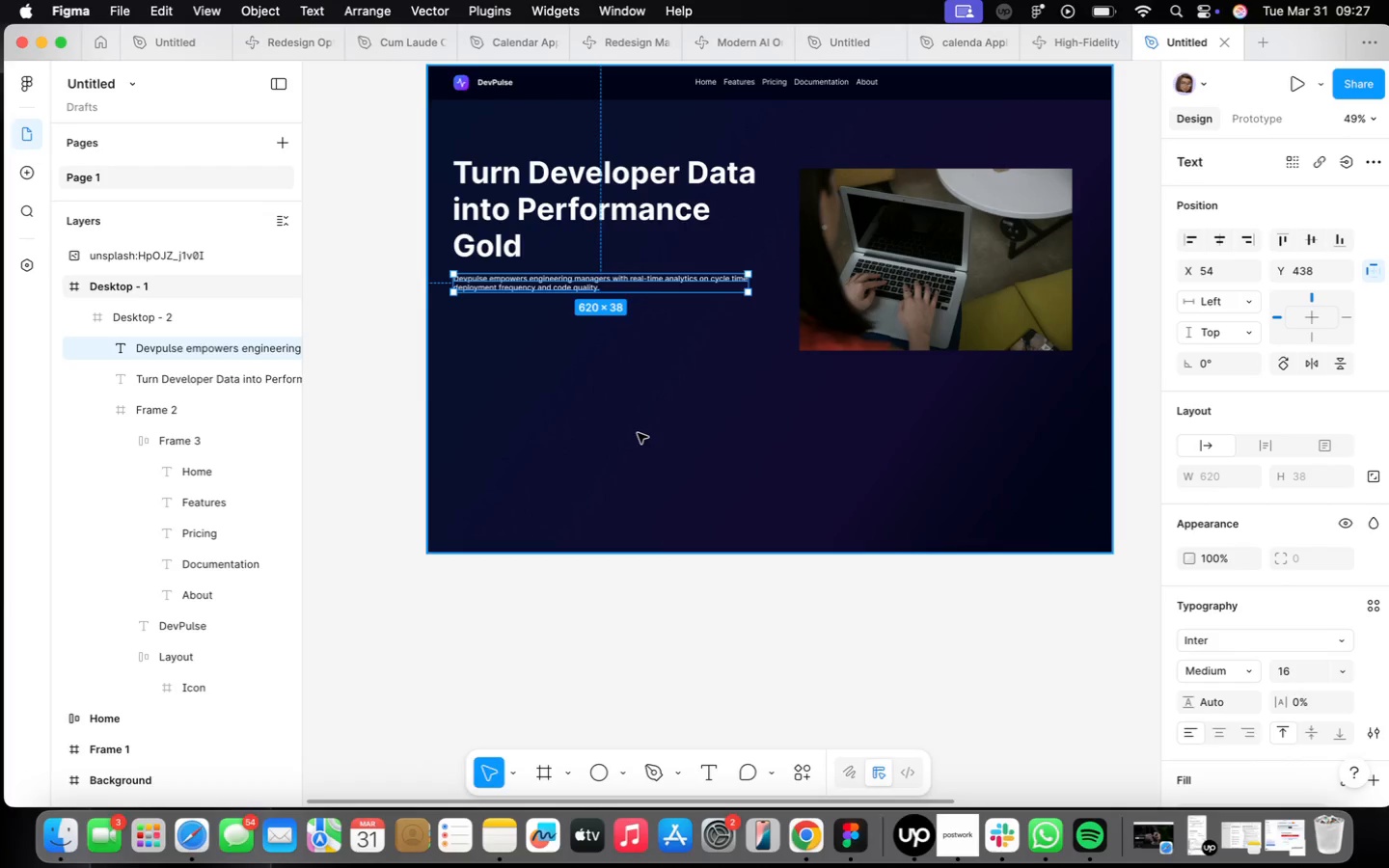 
hold_key(key=OptionLeft, duration=0.92)
left_click_drag(start_coordinate=[584, 190], to_coordinate=[591, 427])
 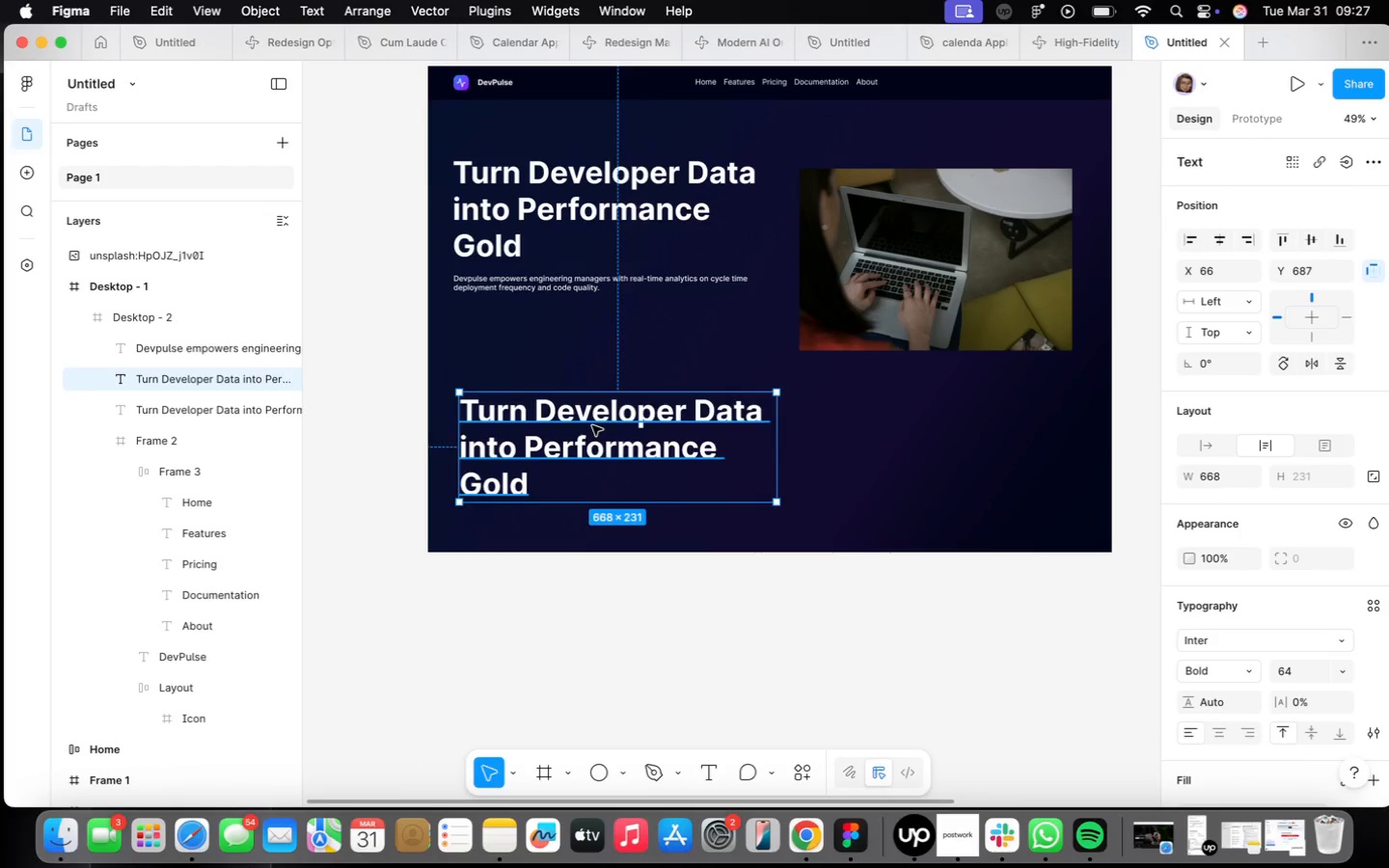 
double_click([592, 425])
 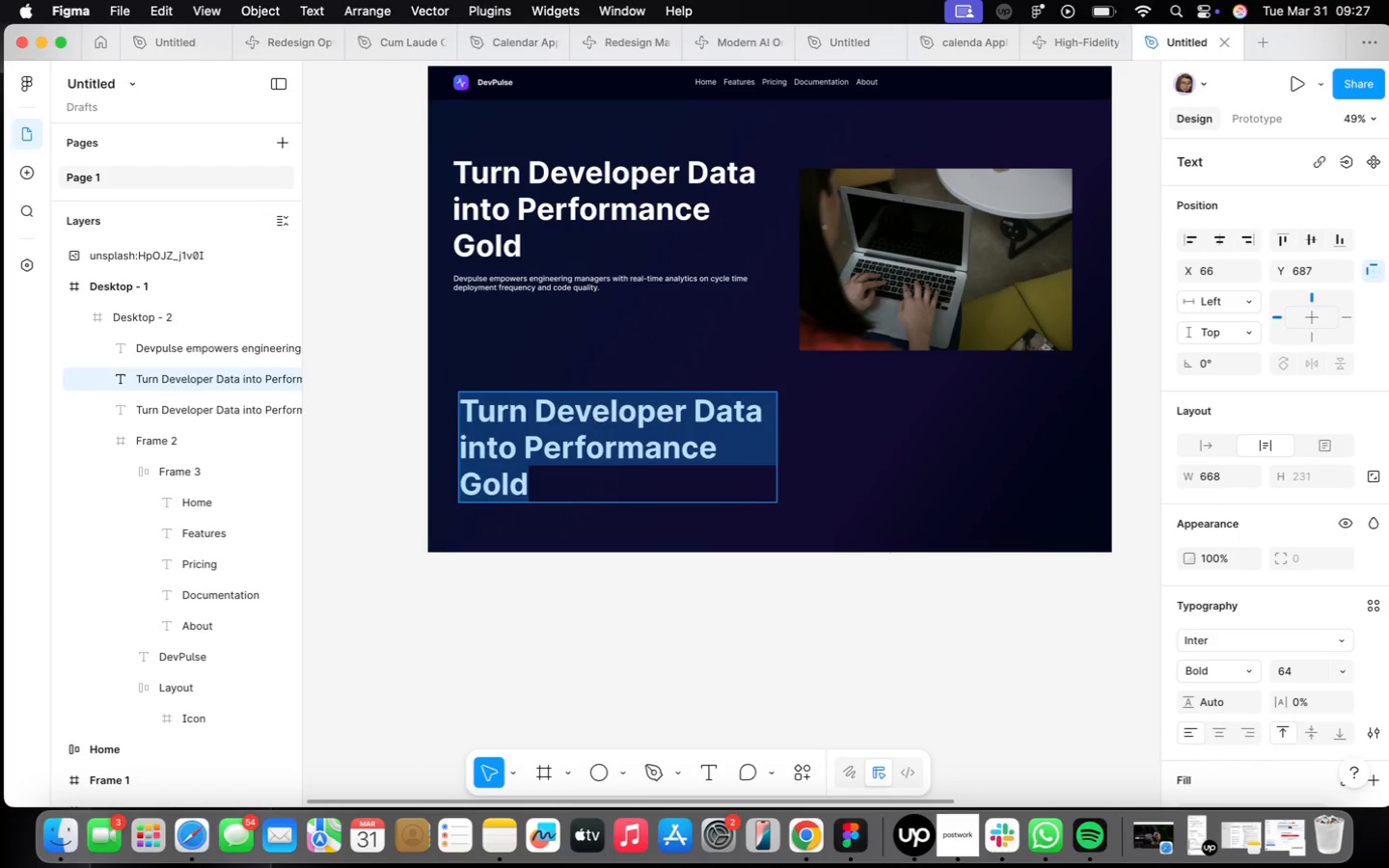 
type(45)
 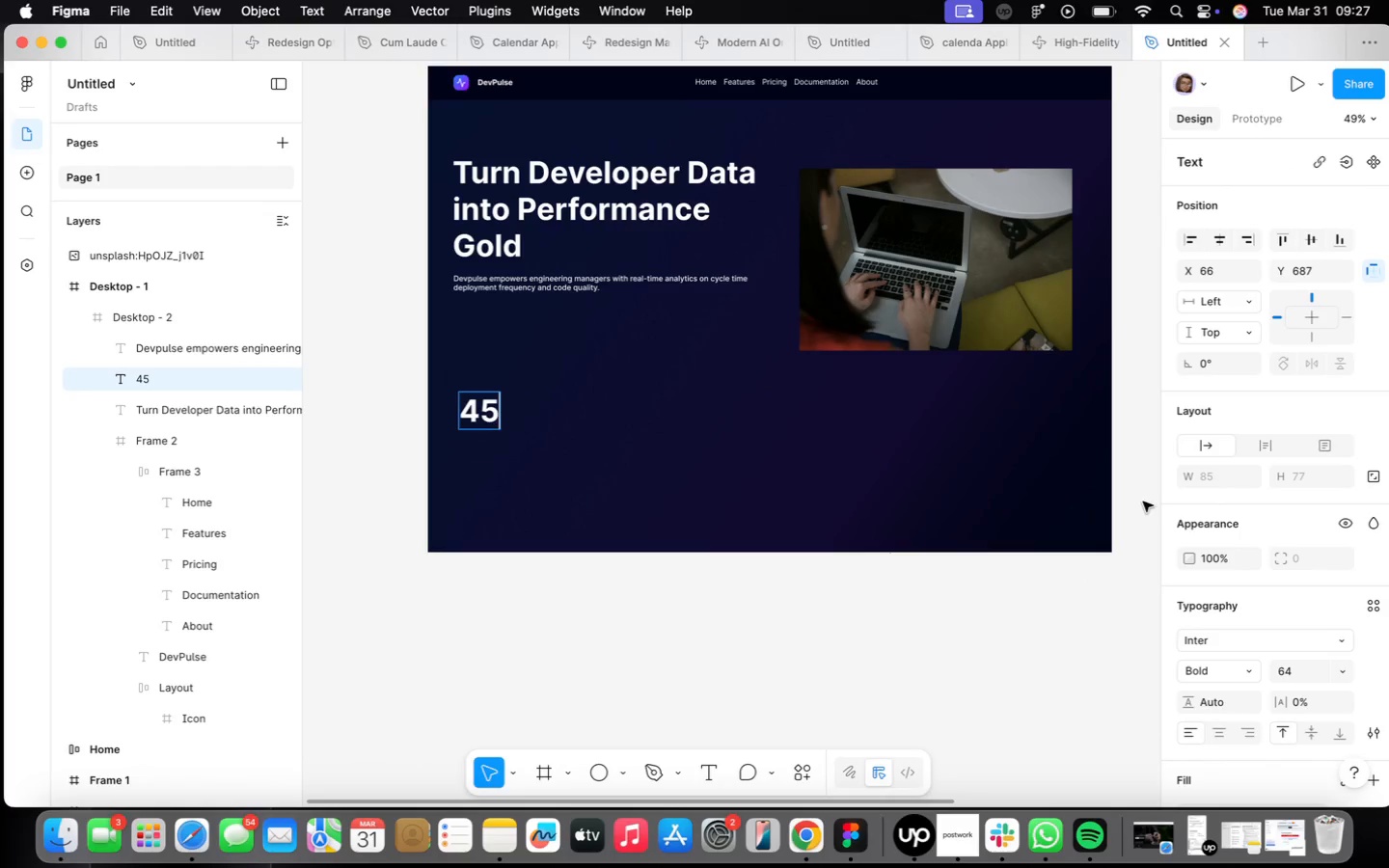 
key(Shift+ShiftLeft)
 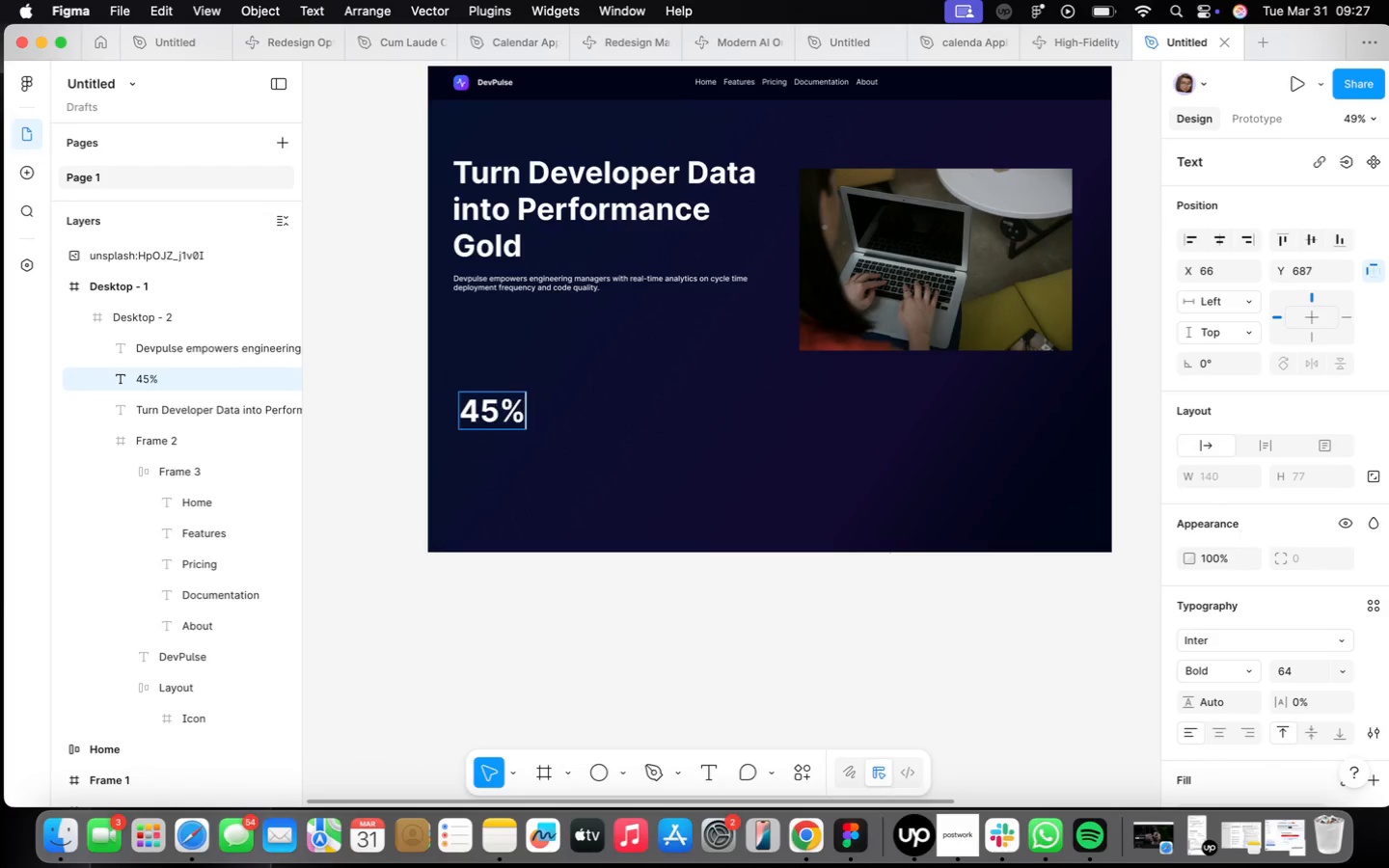 
key(Shift+5)
 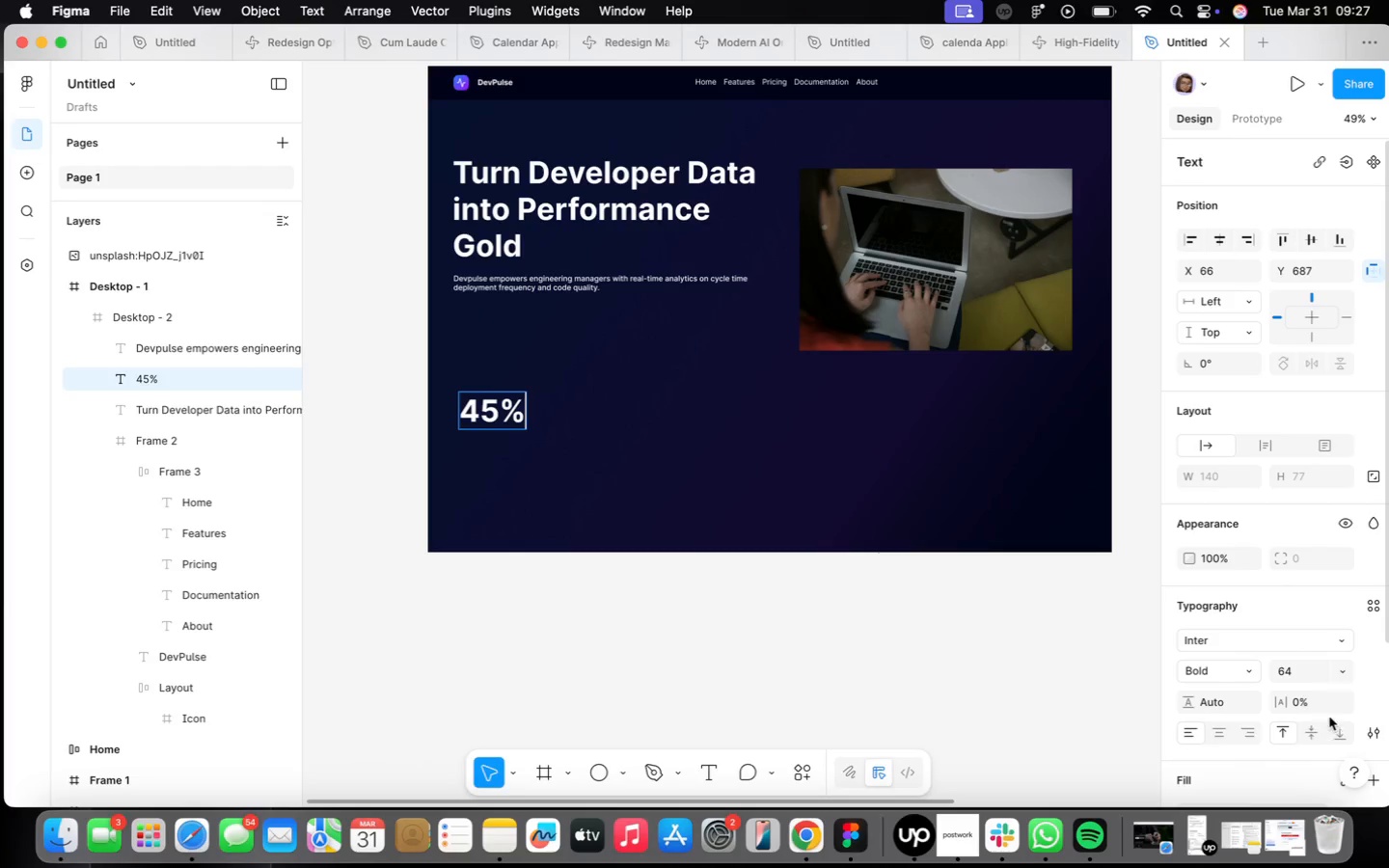 
left_click([1346, 671])
 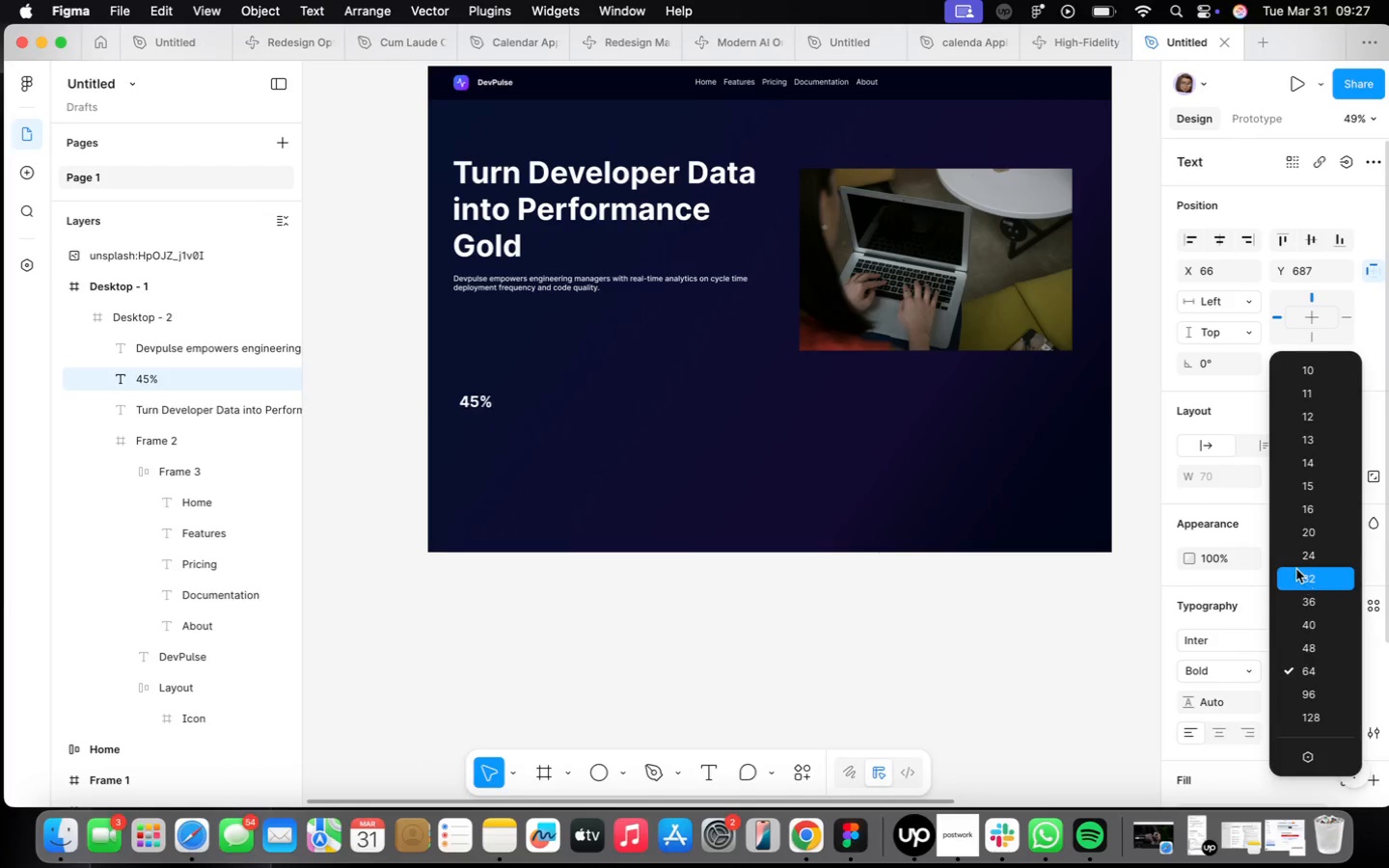 
left_click([1307, 602])
 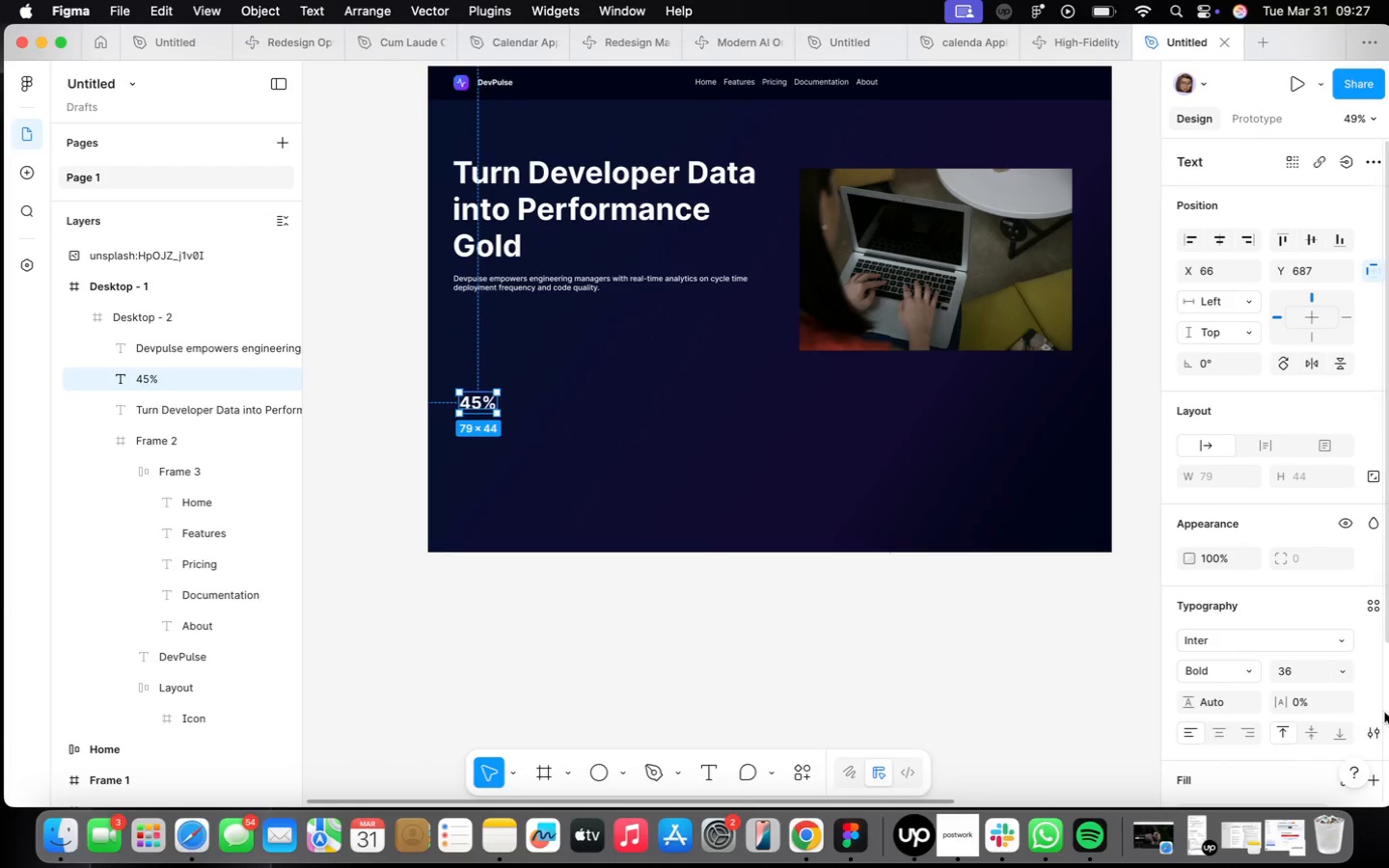 
scroll: coordinate [1319, 672], scroll_direction: down, amount: 5.0
 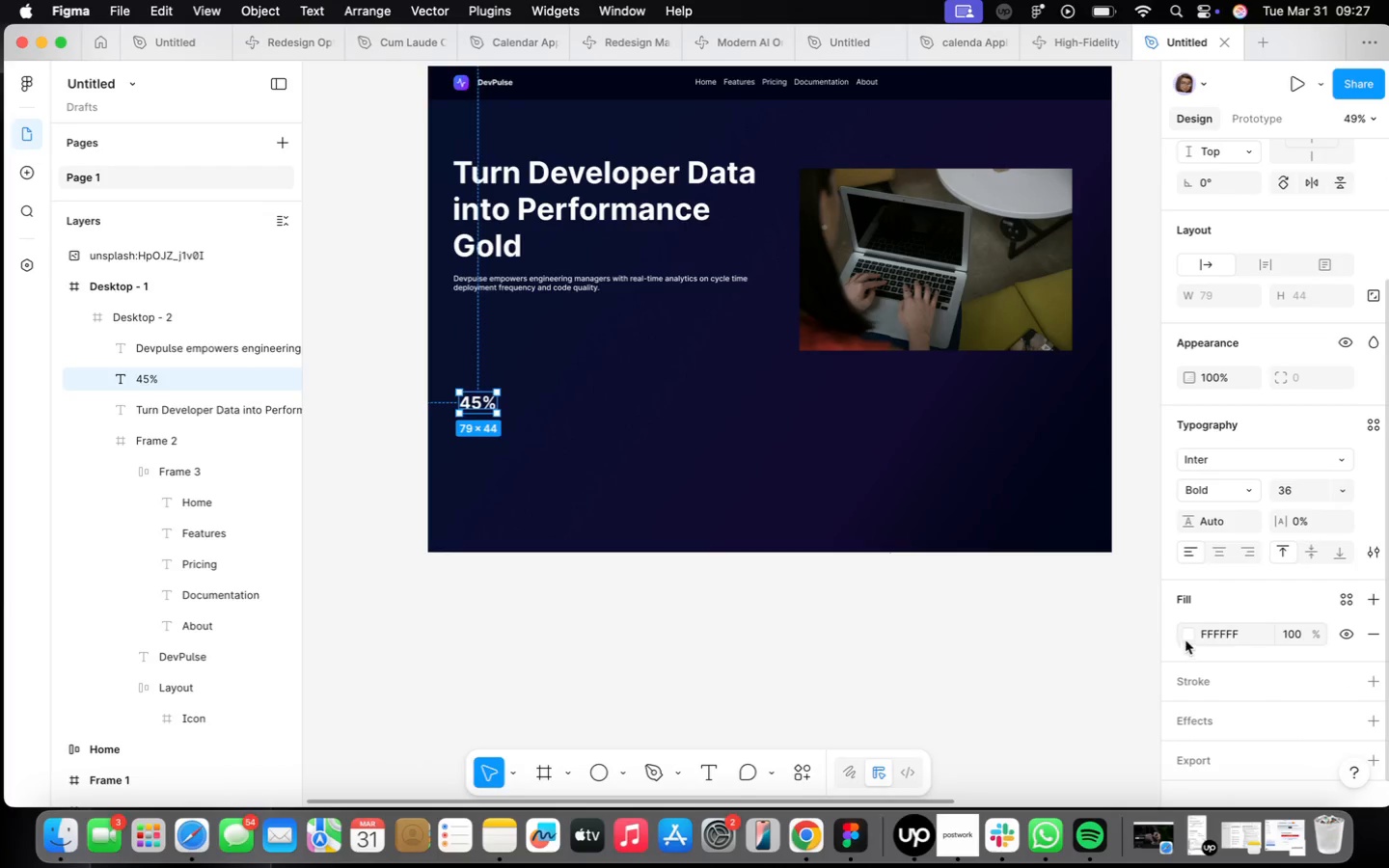 
left_click([1185, 637])
 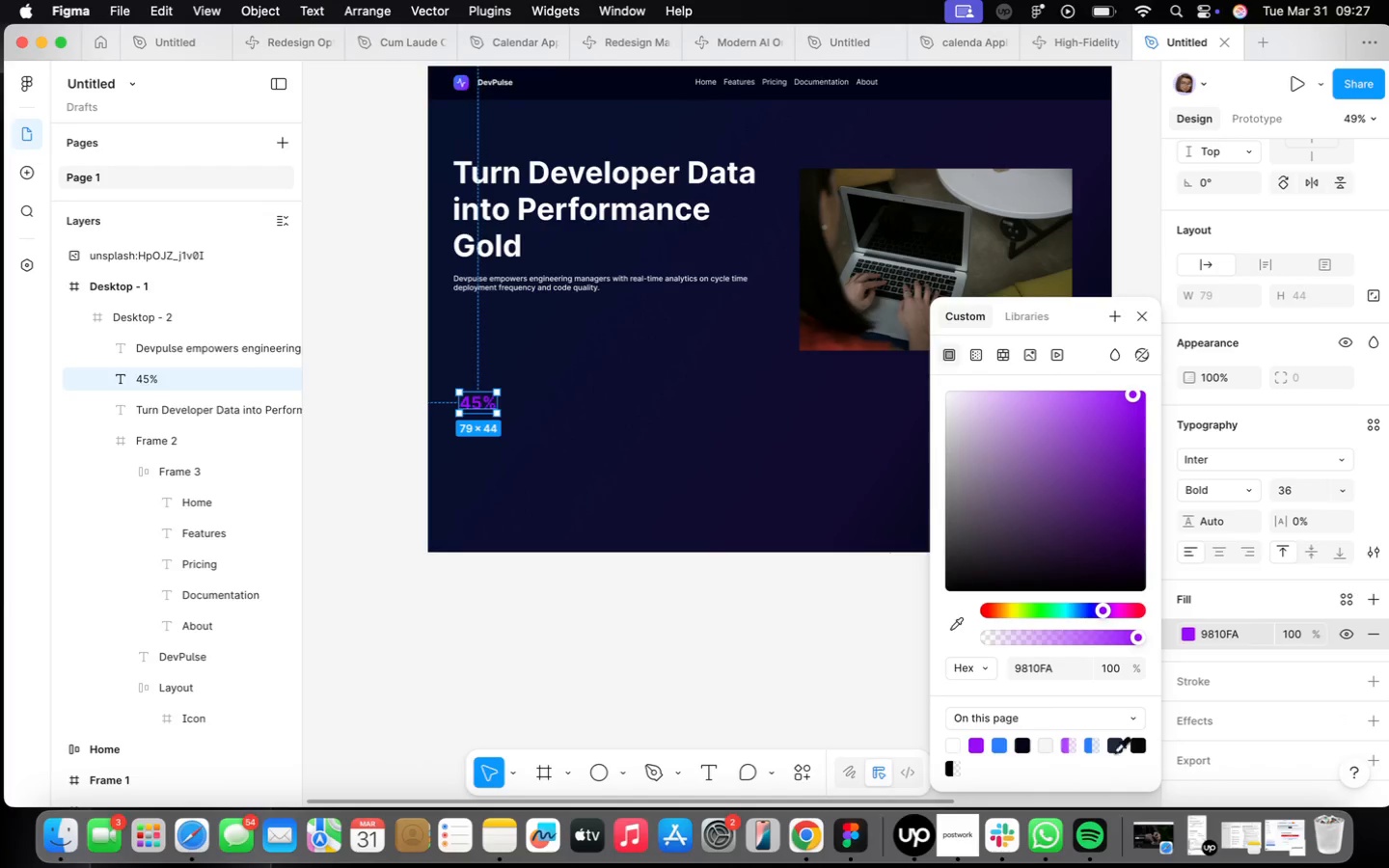 
wait(7.45)
 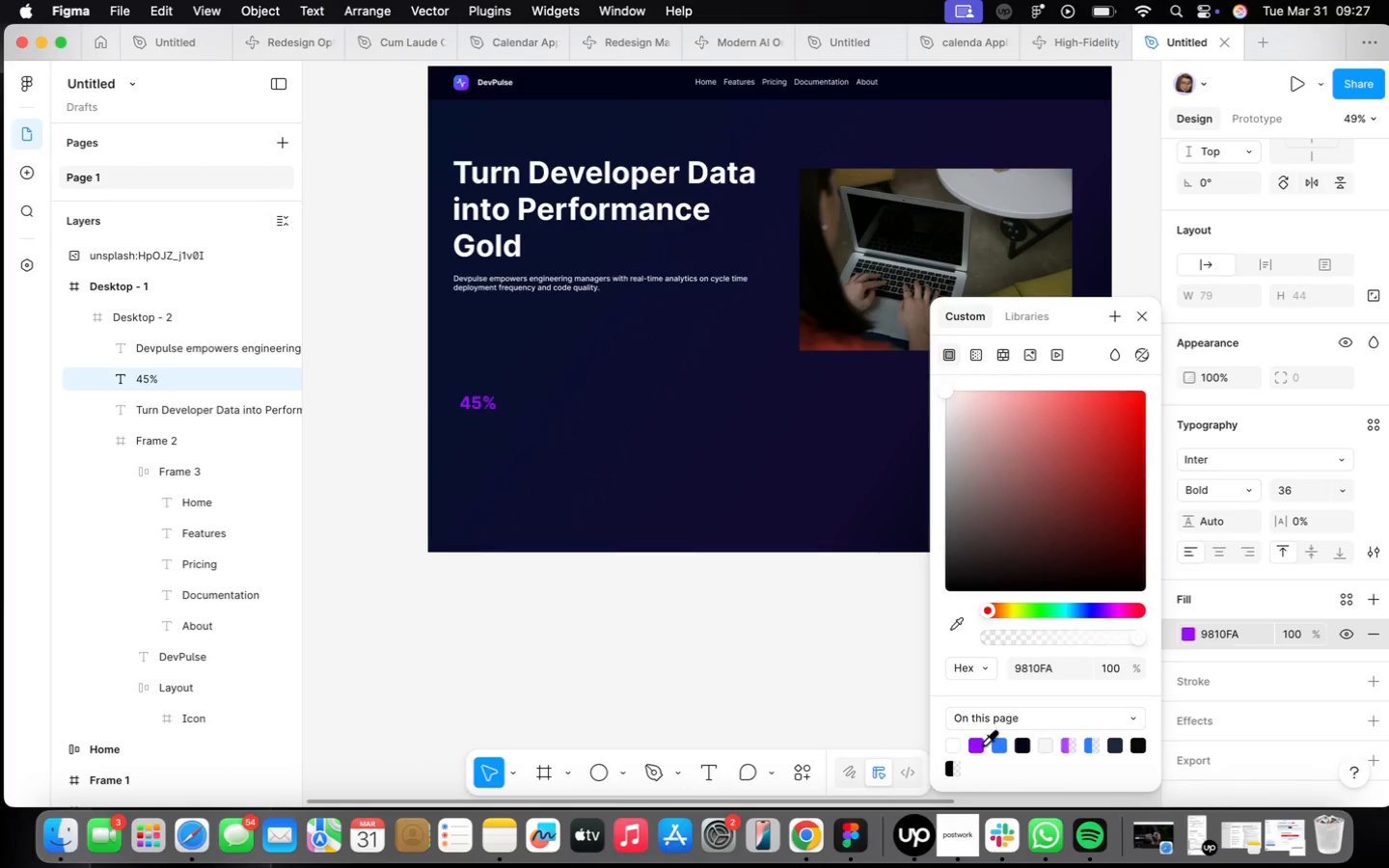 
left_click([1107, 668])
 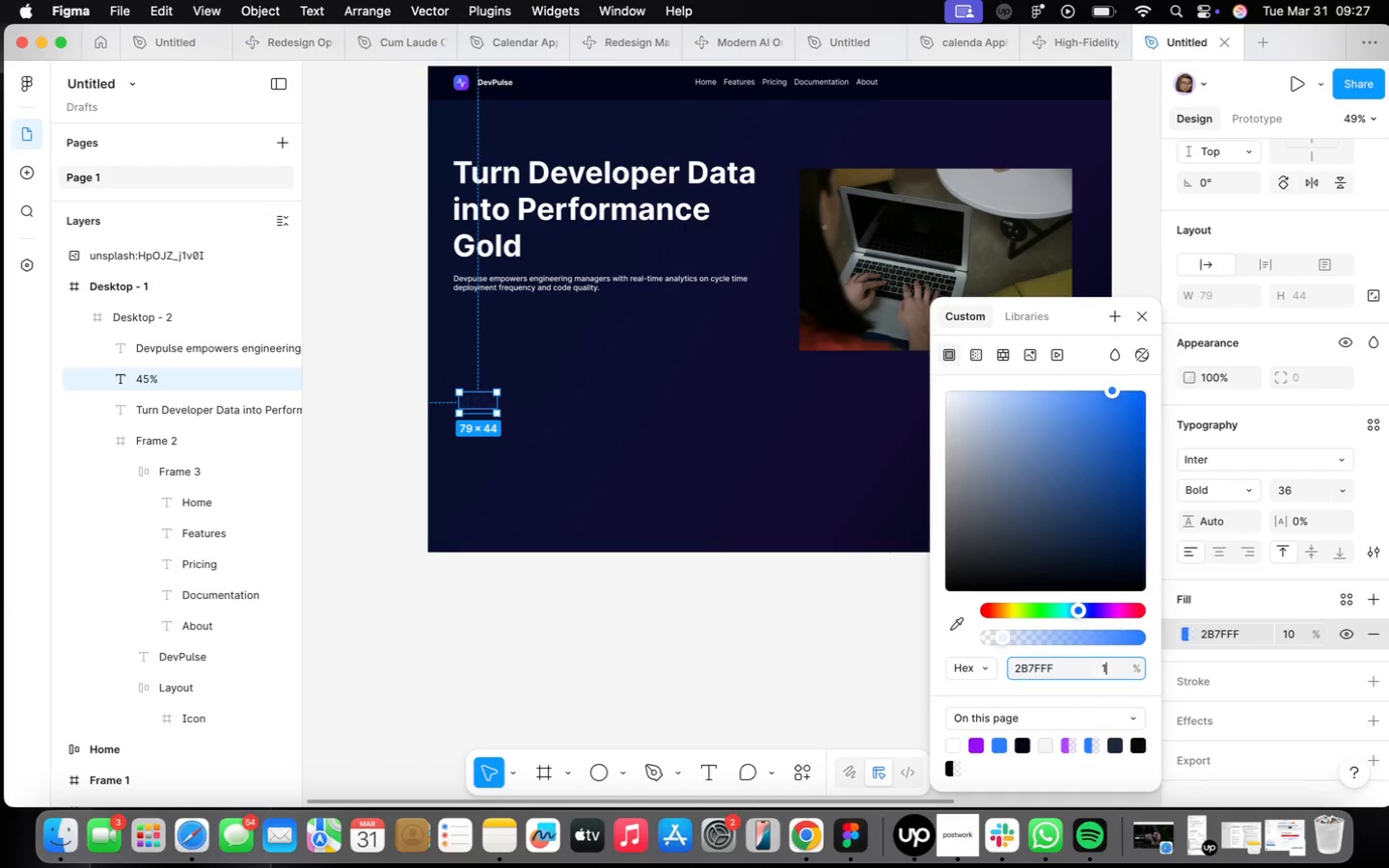 
type(100)
 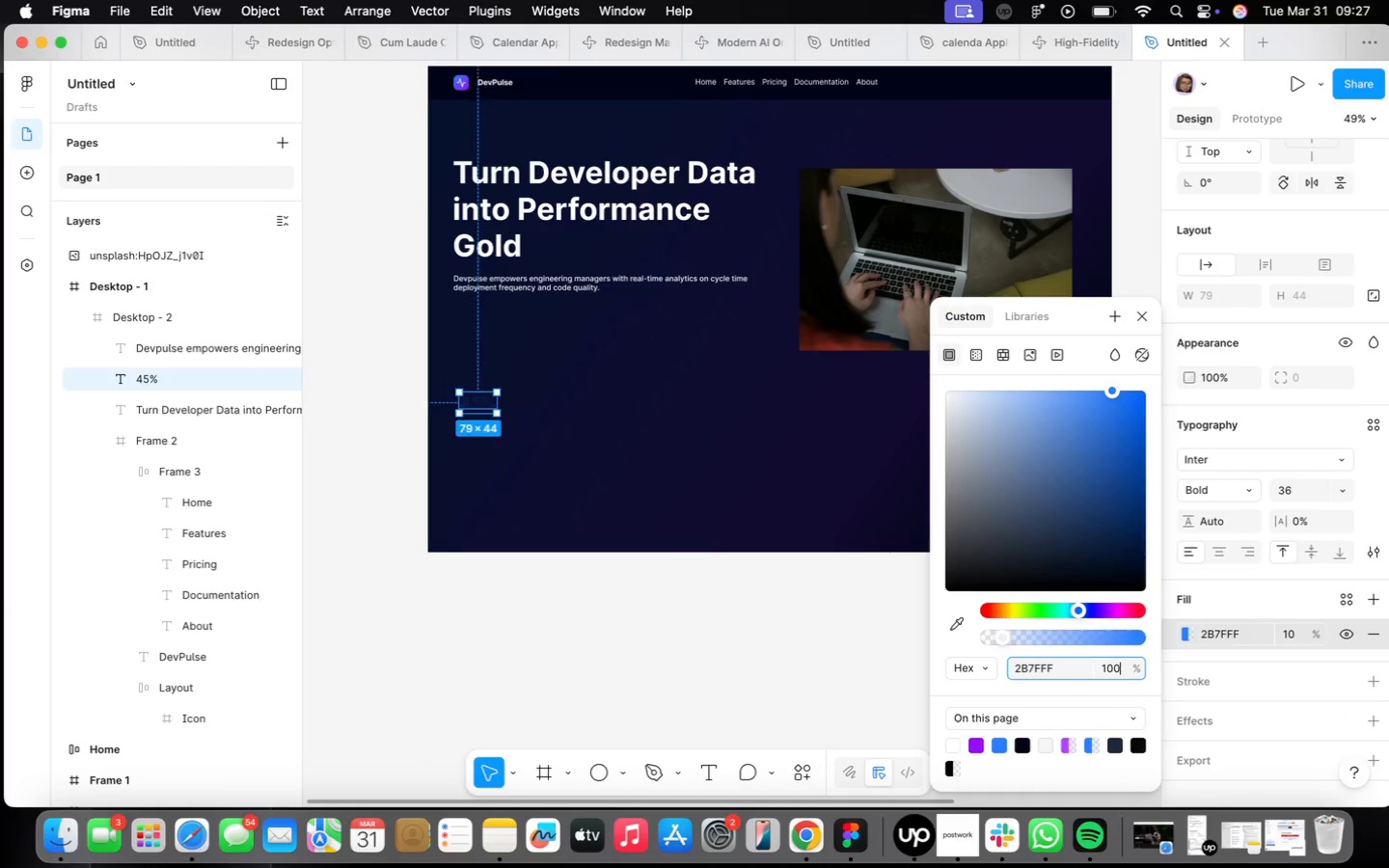 
key(Enter)
 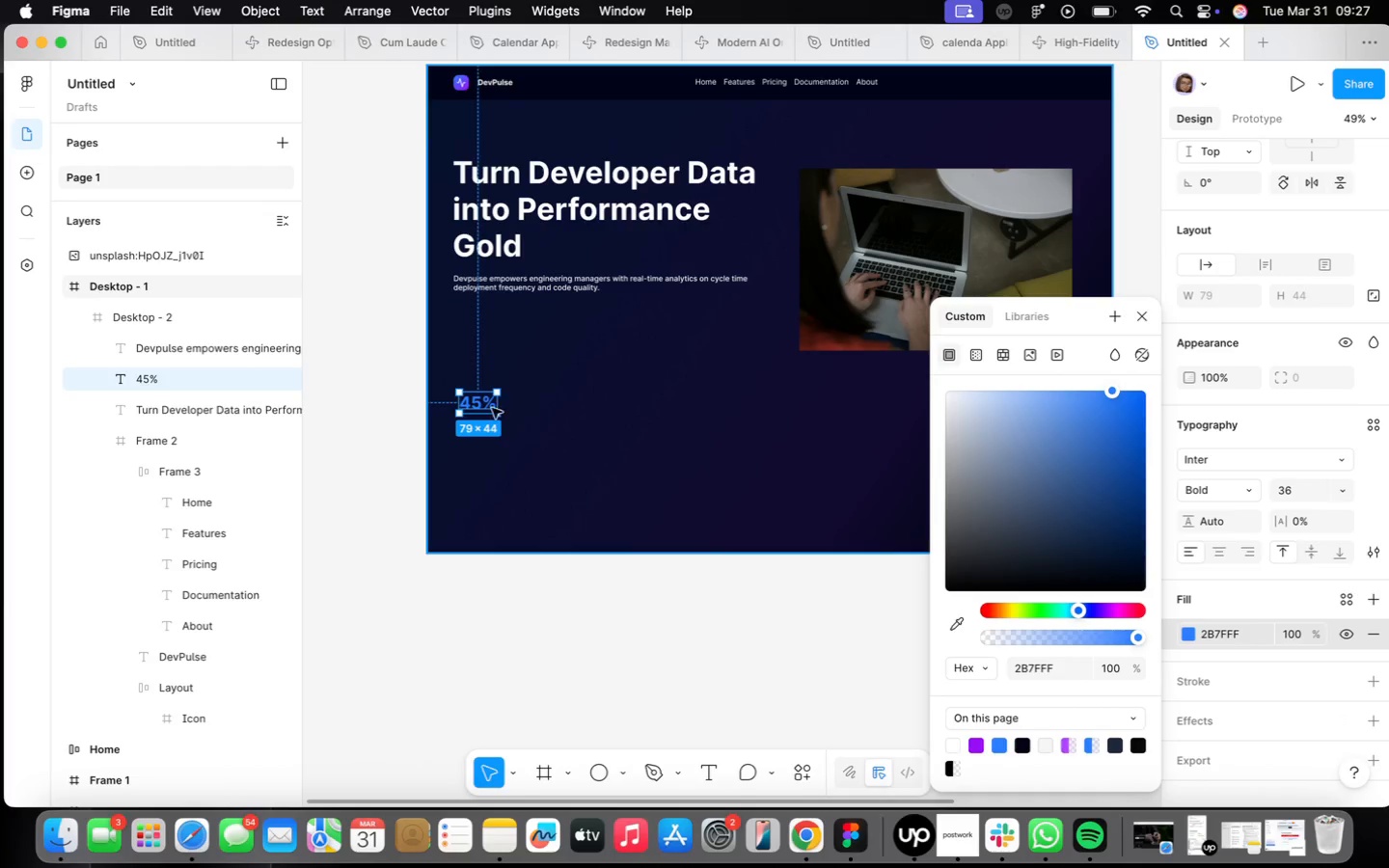 
left_click_drag(start_coordinate=[482, 405], to_coordinate=[507, 411])
 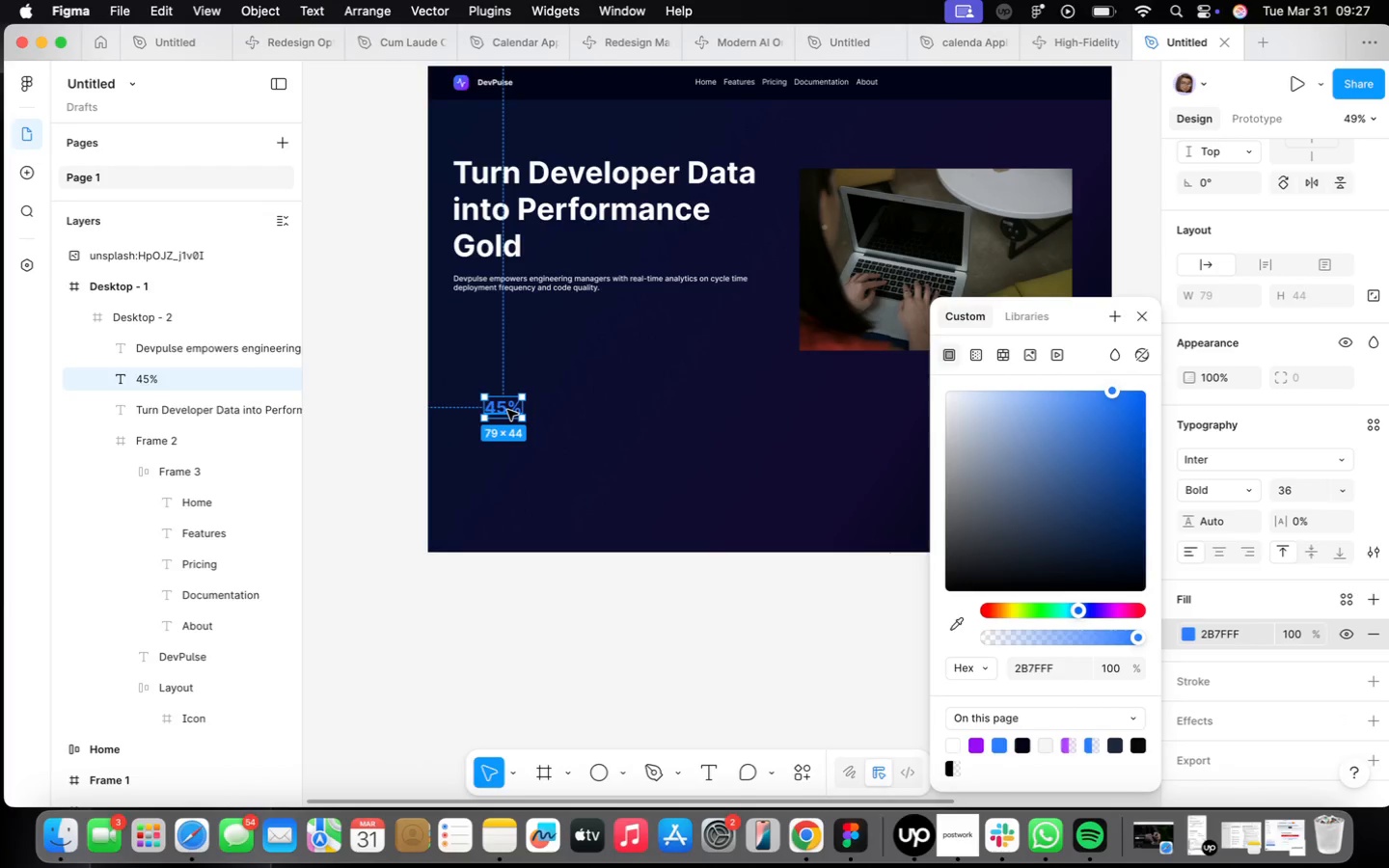 
scroll: coordinate [507, 411], scroll_direction: up, amount: 3.0
 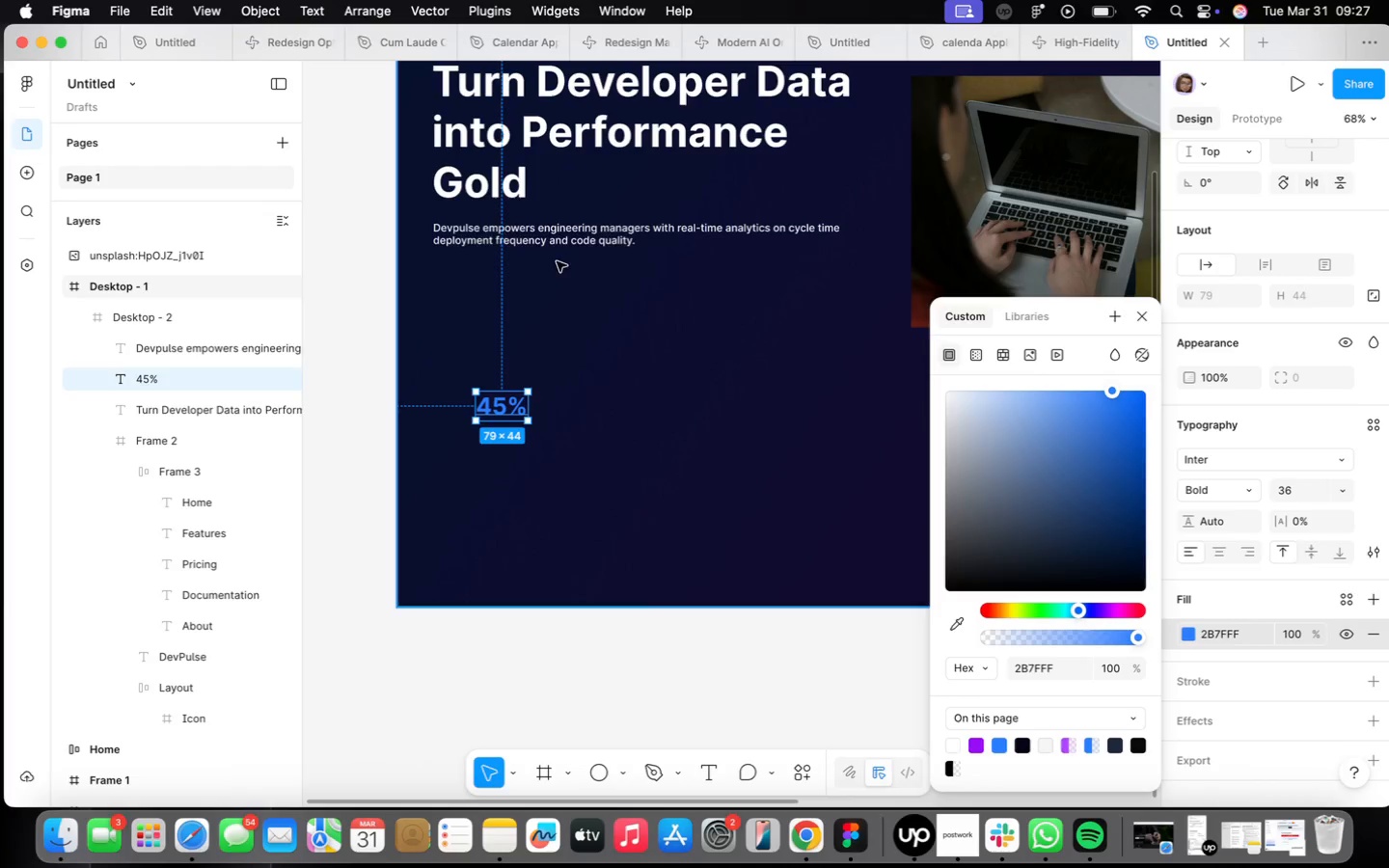 
left_click([555, 239])
 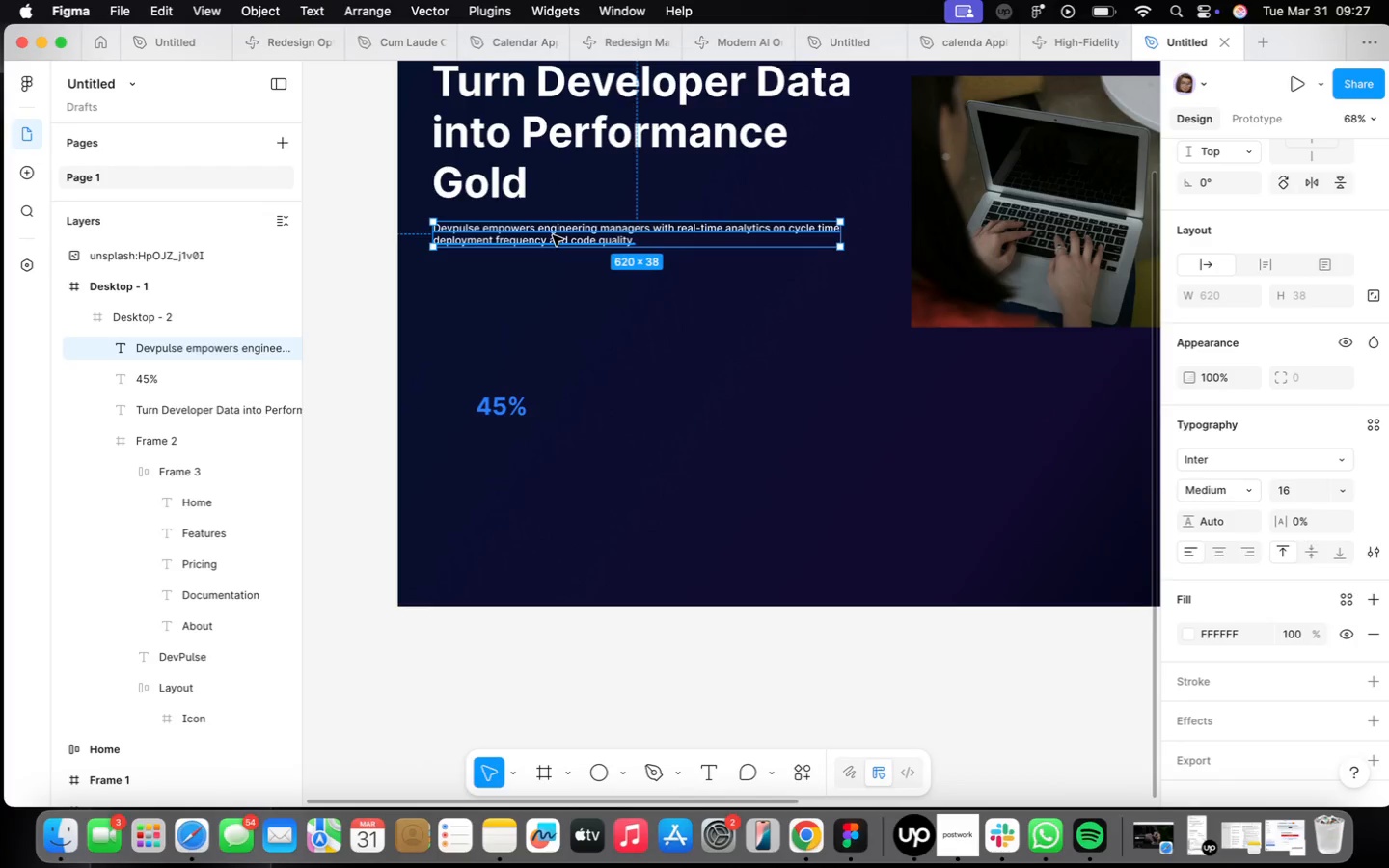 
hold_key(key=OptionLeft, duration=1.41)
left_click_drag(start_coordinate=[553, 235], to_coordinate=[559, 447])
 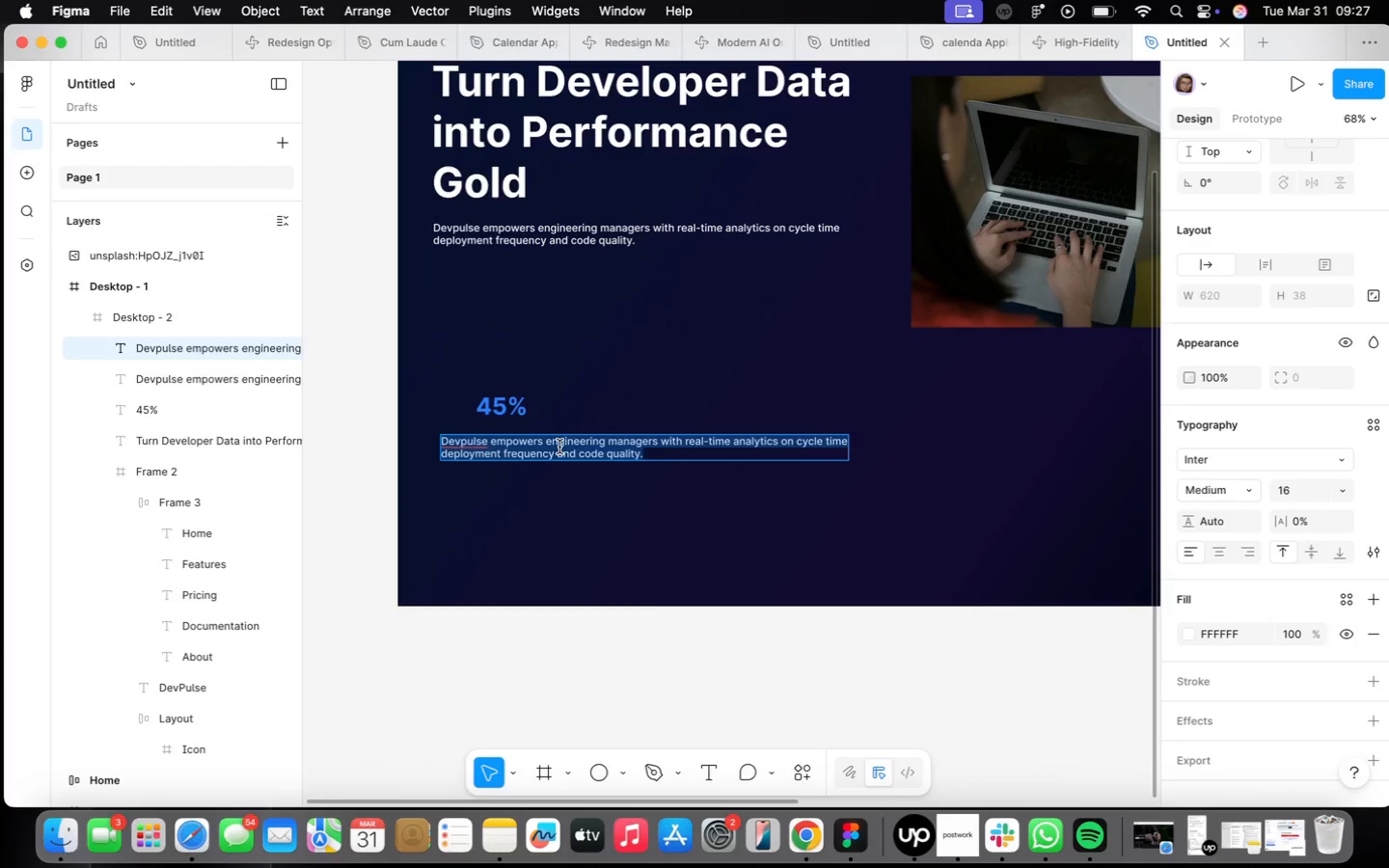 
type(Fasy)
key(Backspace)
type(ter Deployment)
 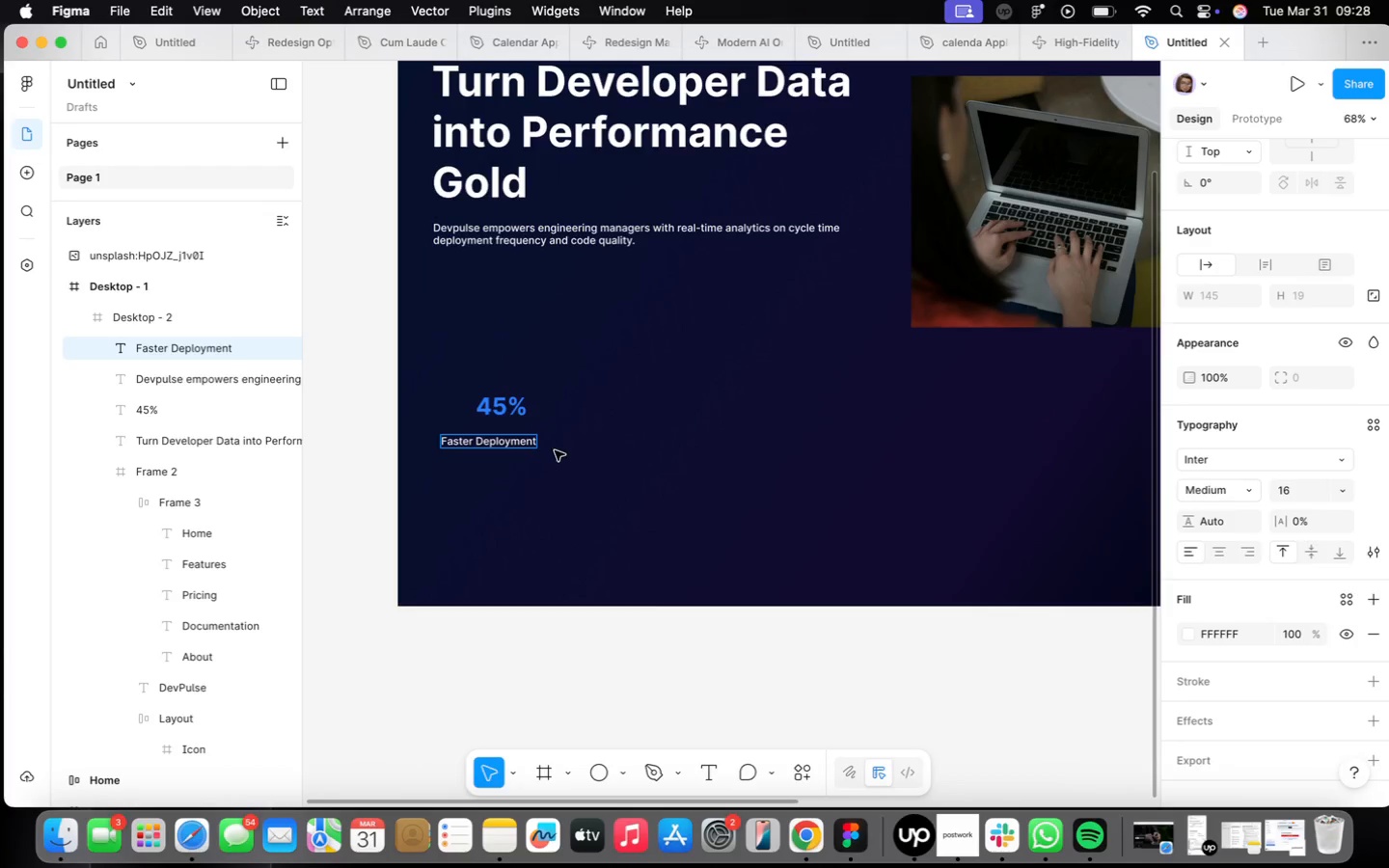 
left_click([533, 448])
 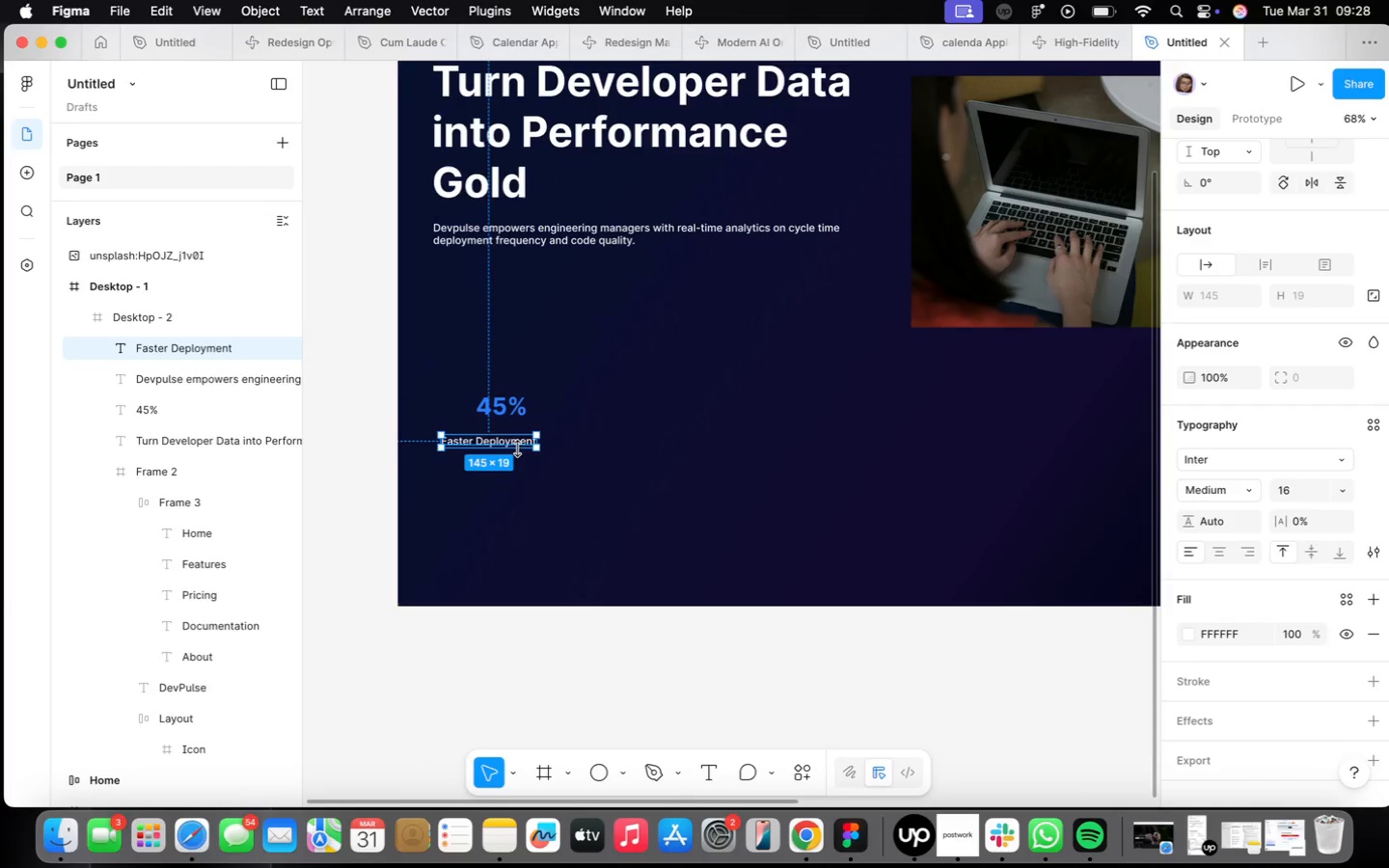 
left_click([516, 447])
 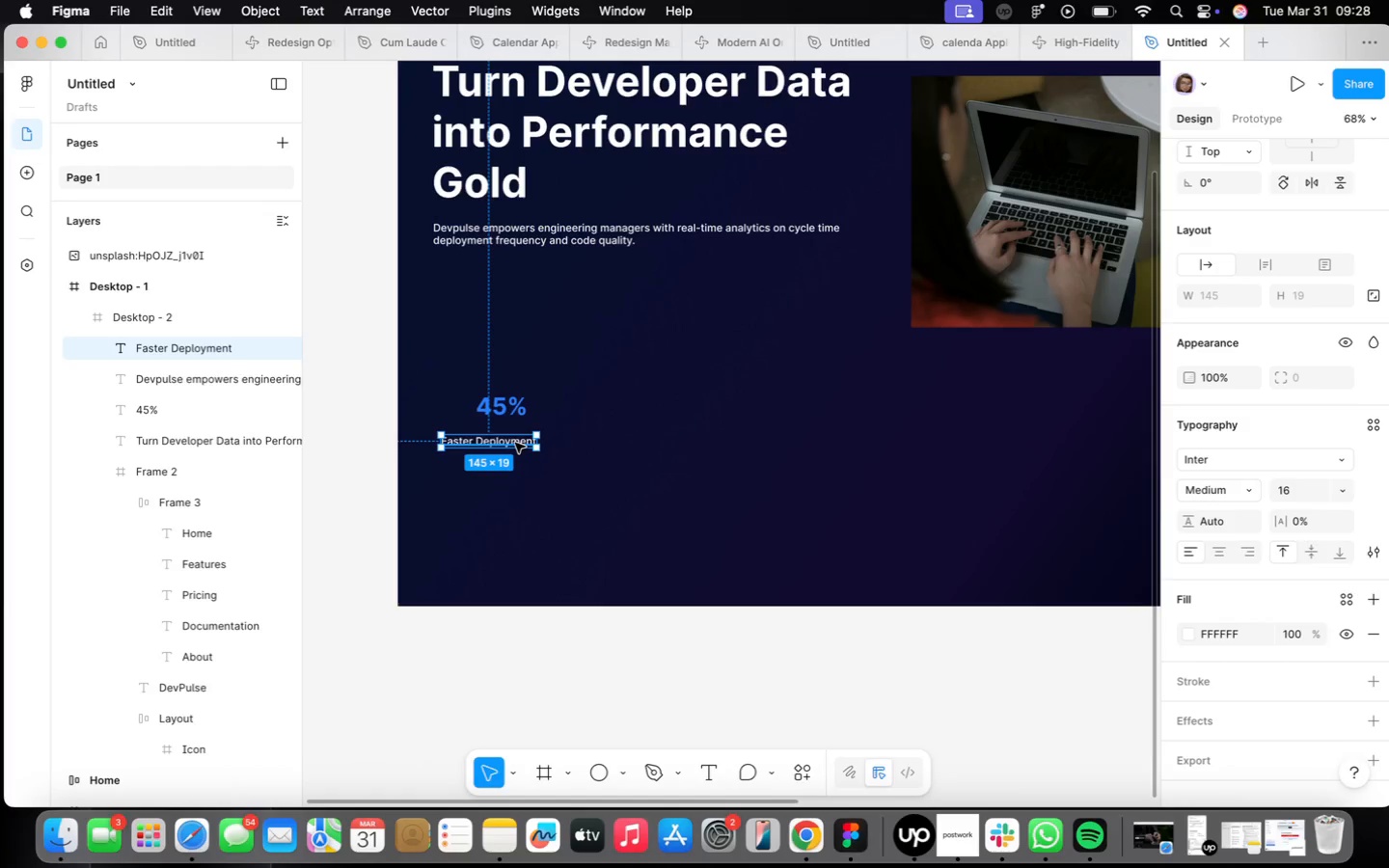 
left_click_drag(start_coordinate=[514, 442], to_coordinate=[517, 435])
 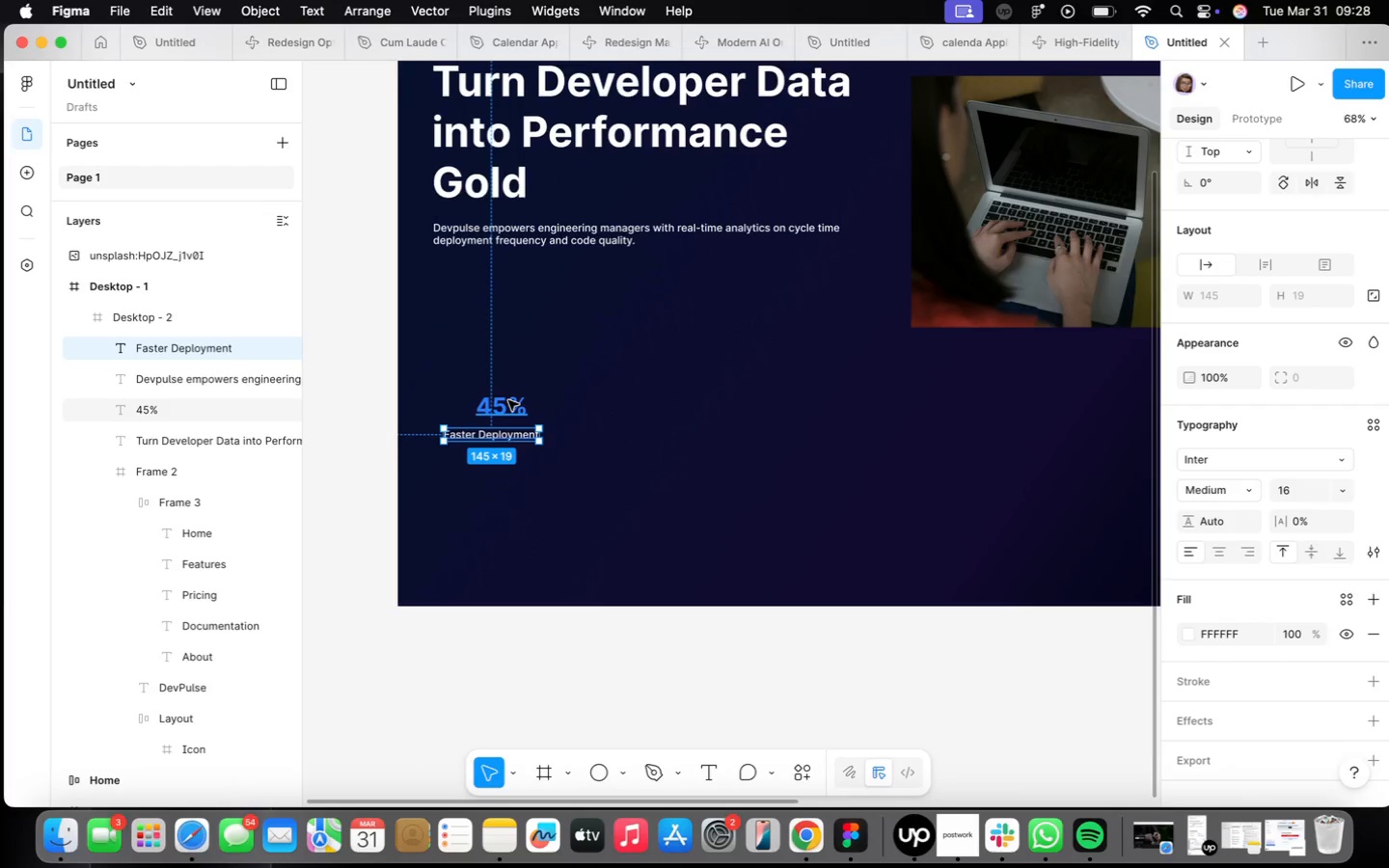 
left_click([508, 400])
 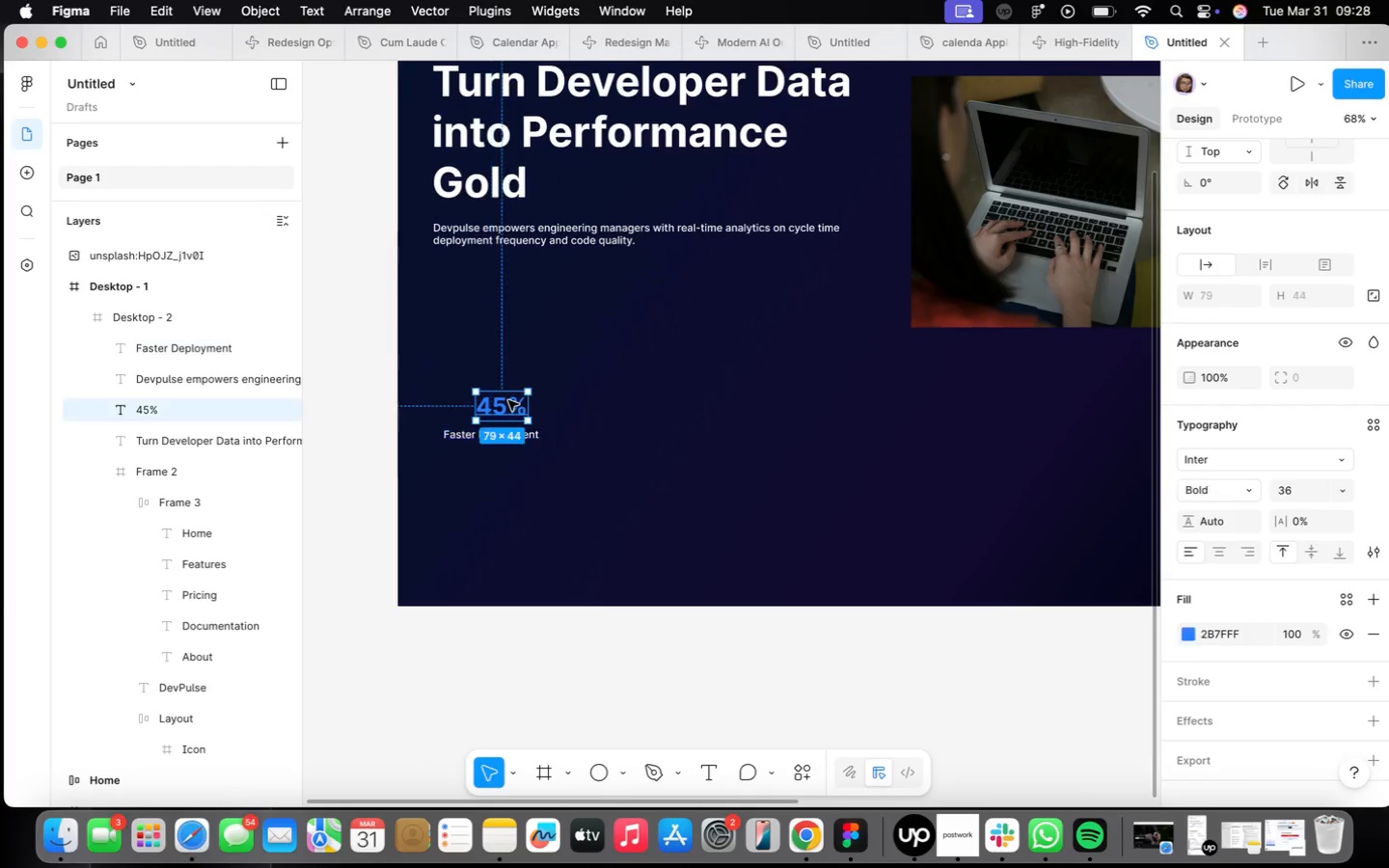 
key(Shift+ShiftLeft)
 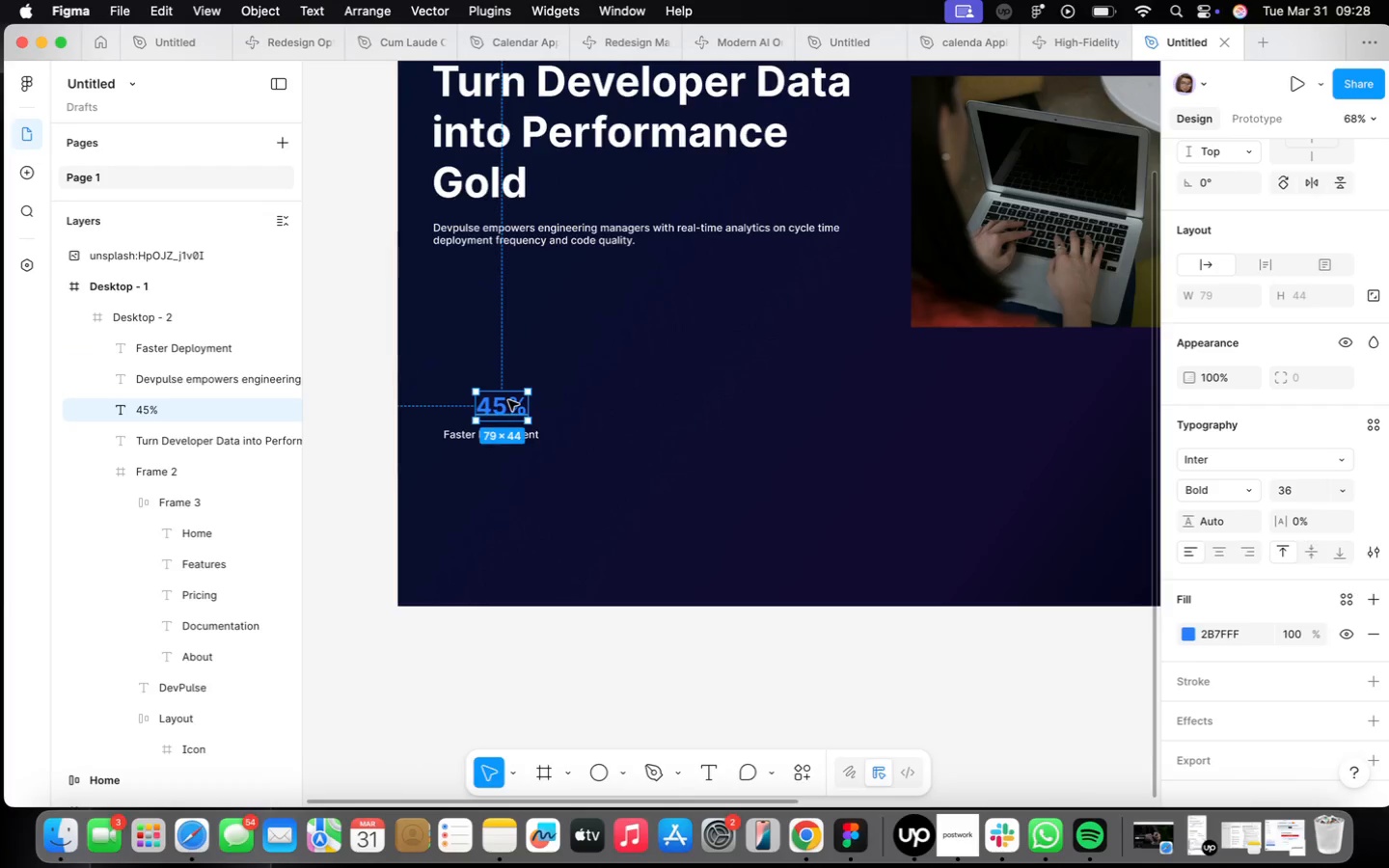 
key(Shift+CapsLock)
 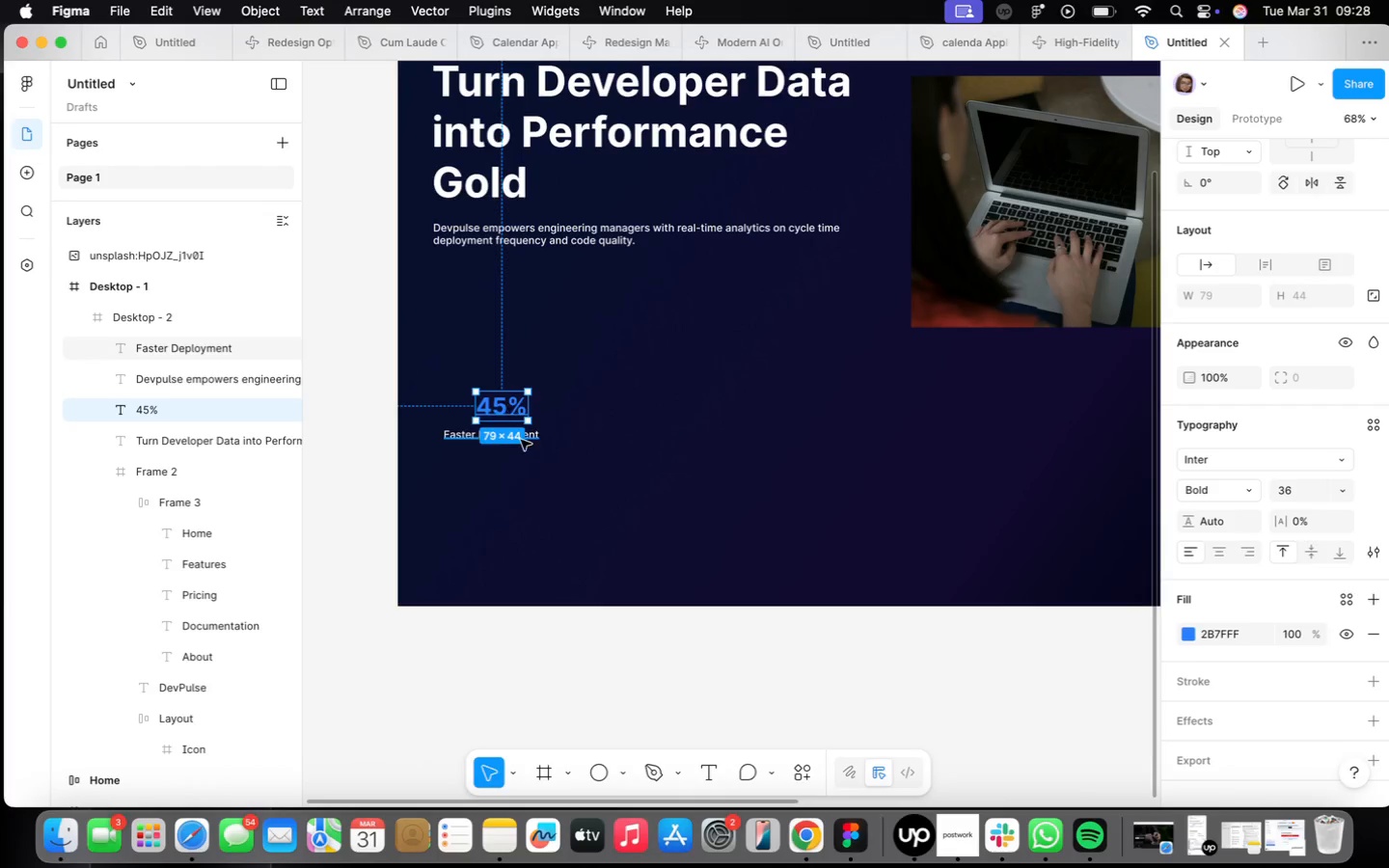 
hold_key(key=ShiftLeft, duration=0.39)
 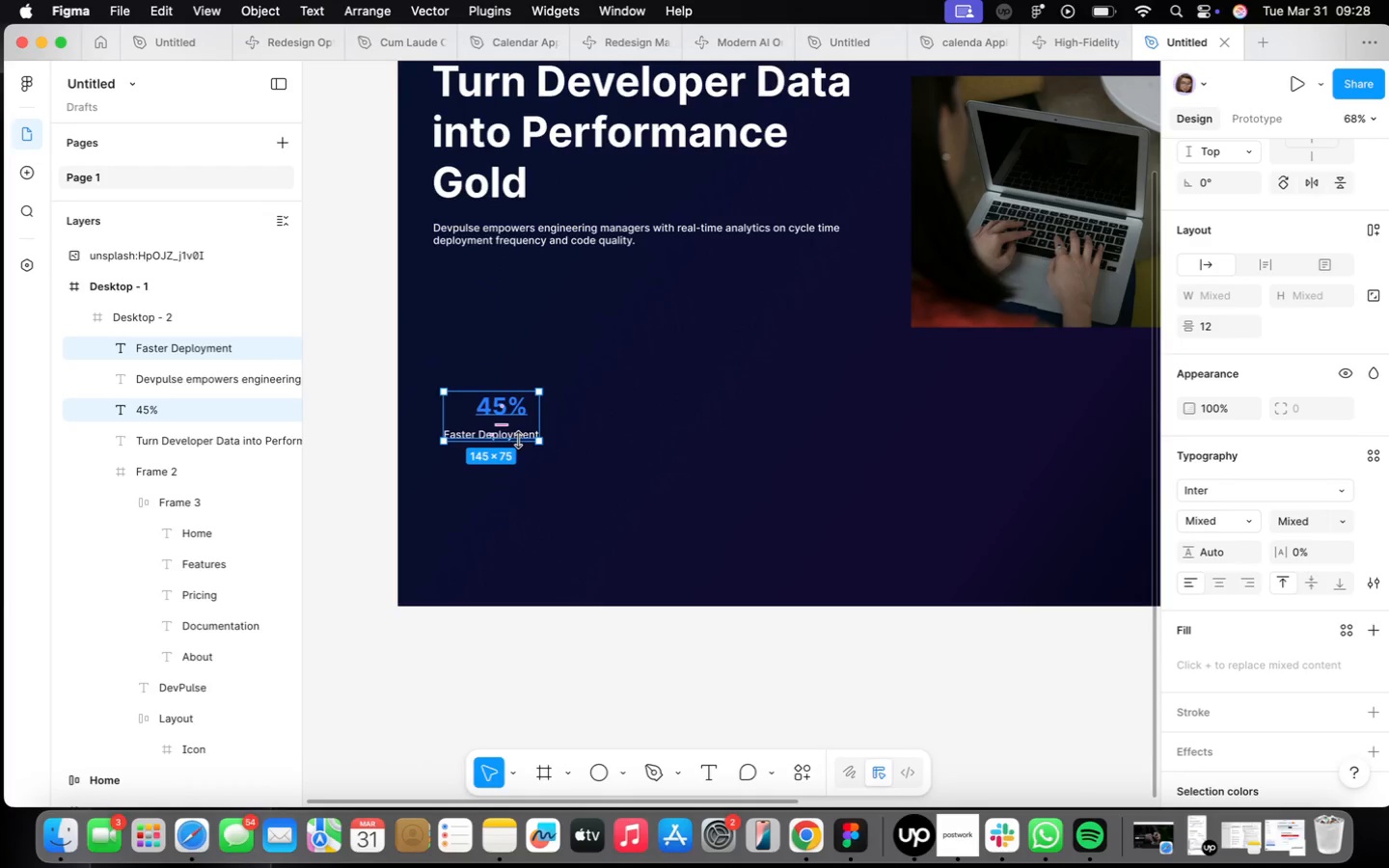 
key(Shift+ShiftLeft)
 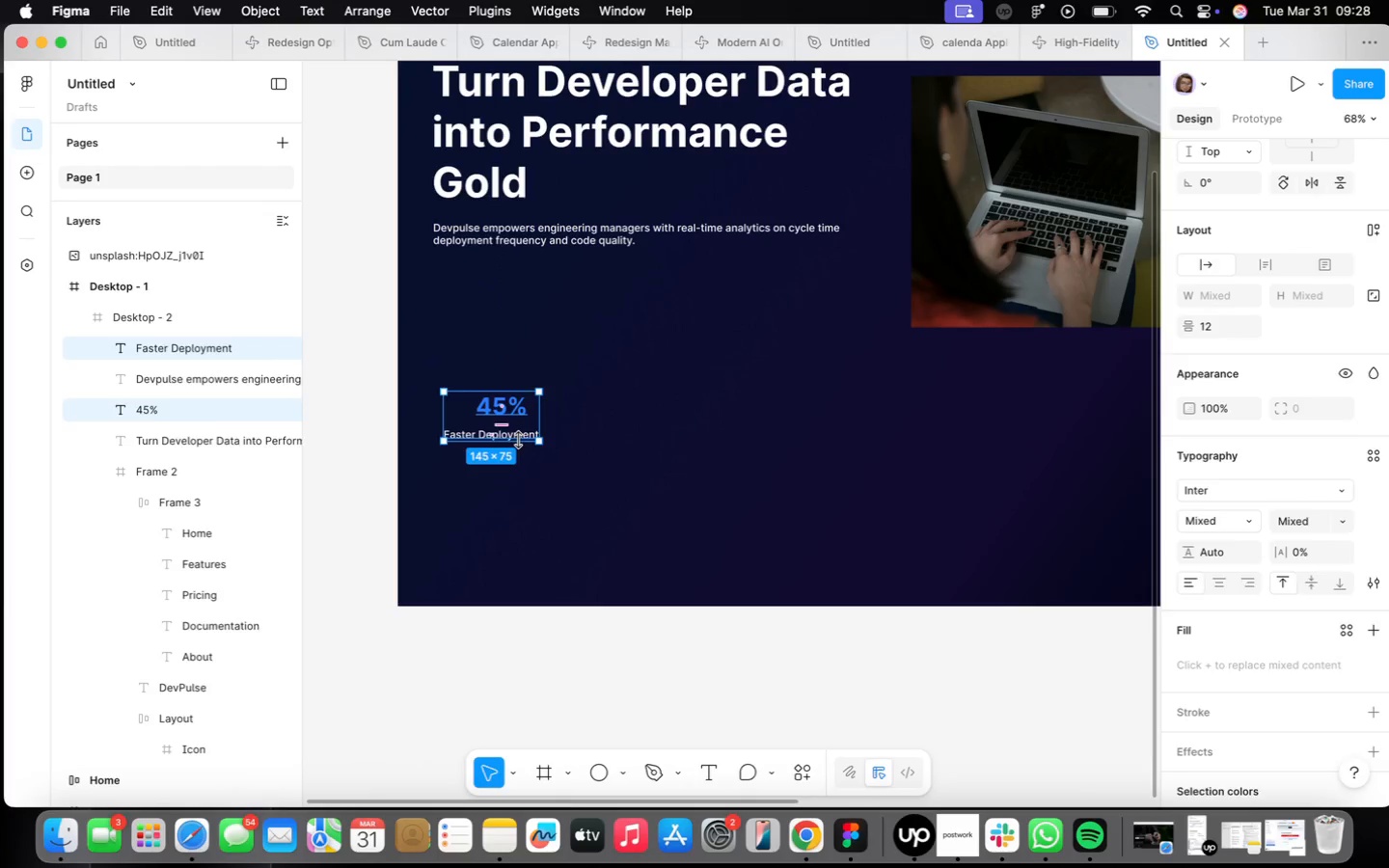 
key(Shift+A)
 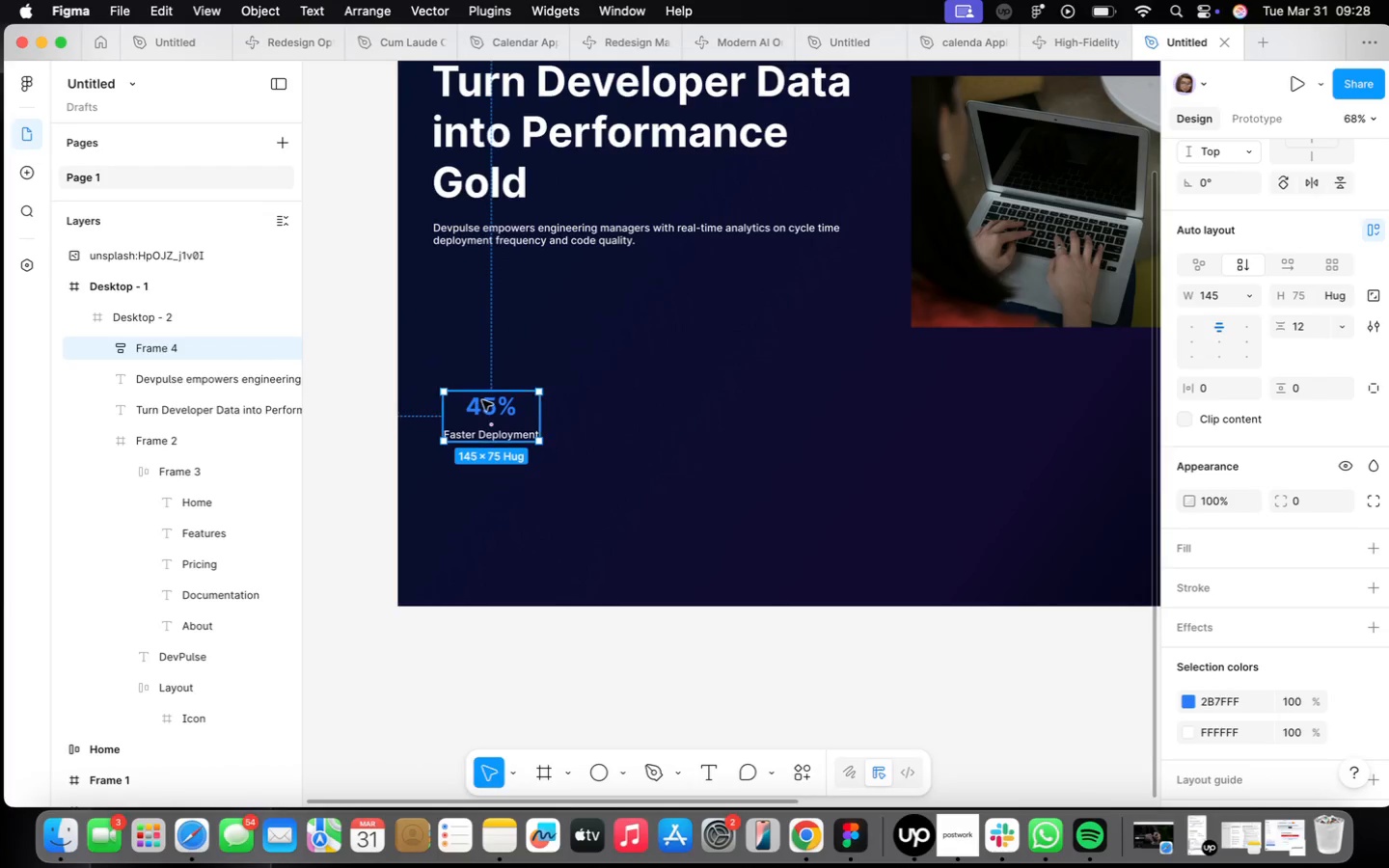 
hold_key(key=OptionLeft, duration=2.3)
left_click_drag(start_coordinate=[484, 403], to_coordinate=[615, 406])
 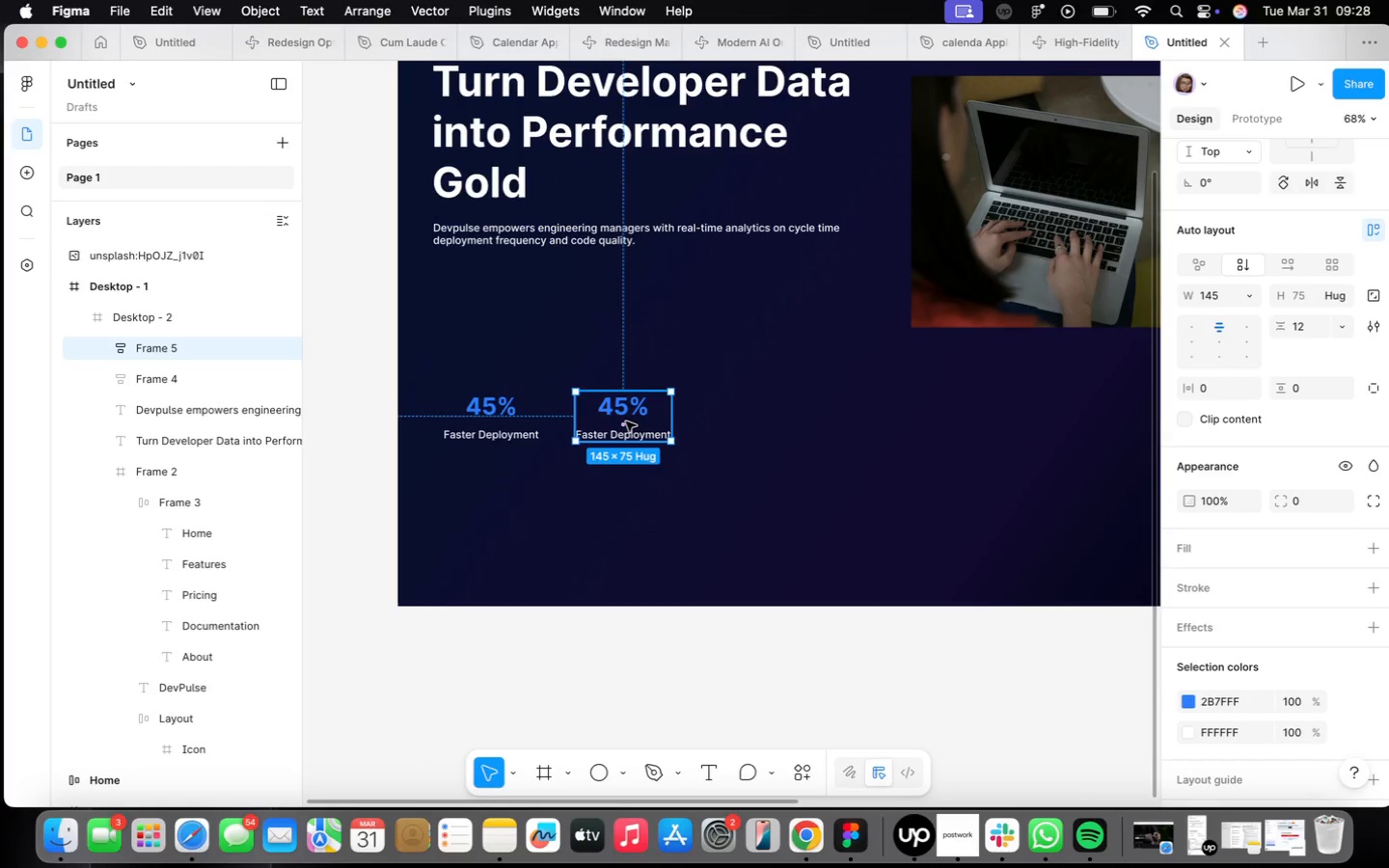 
wait(6.78)
 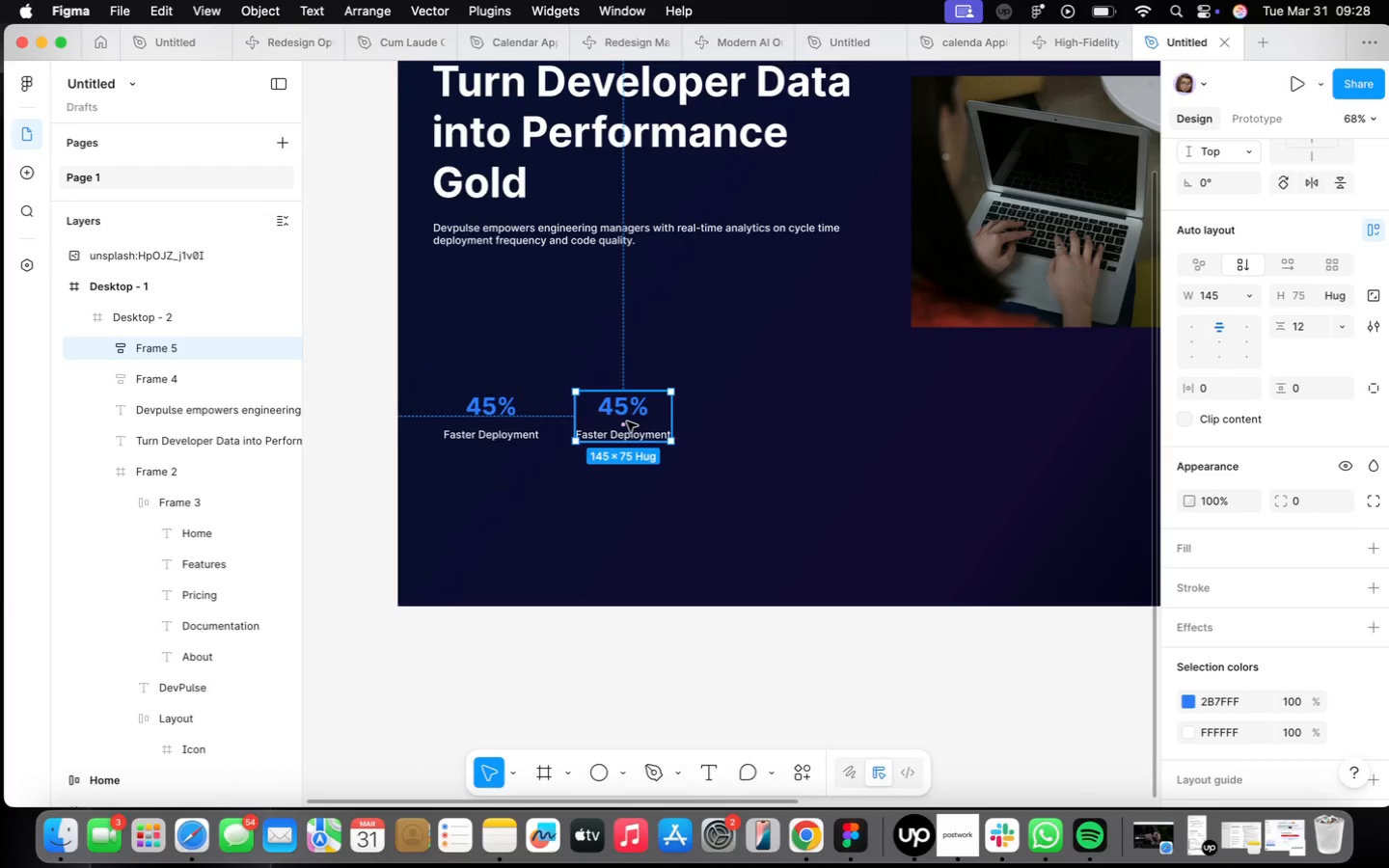 
double_click([626, 416])
 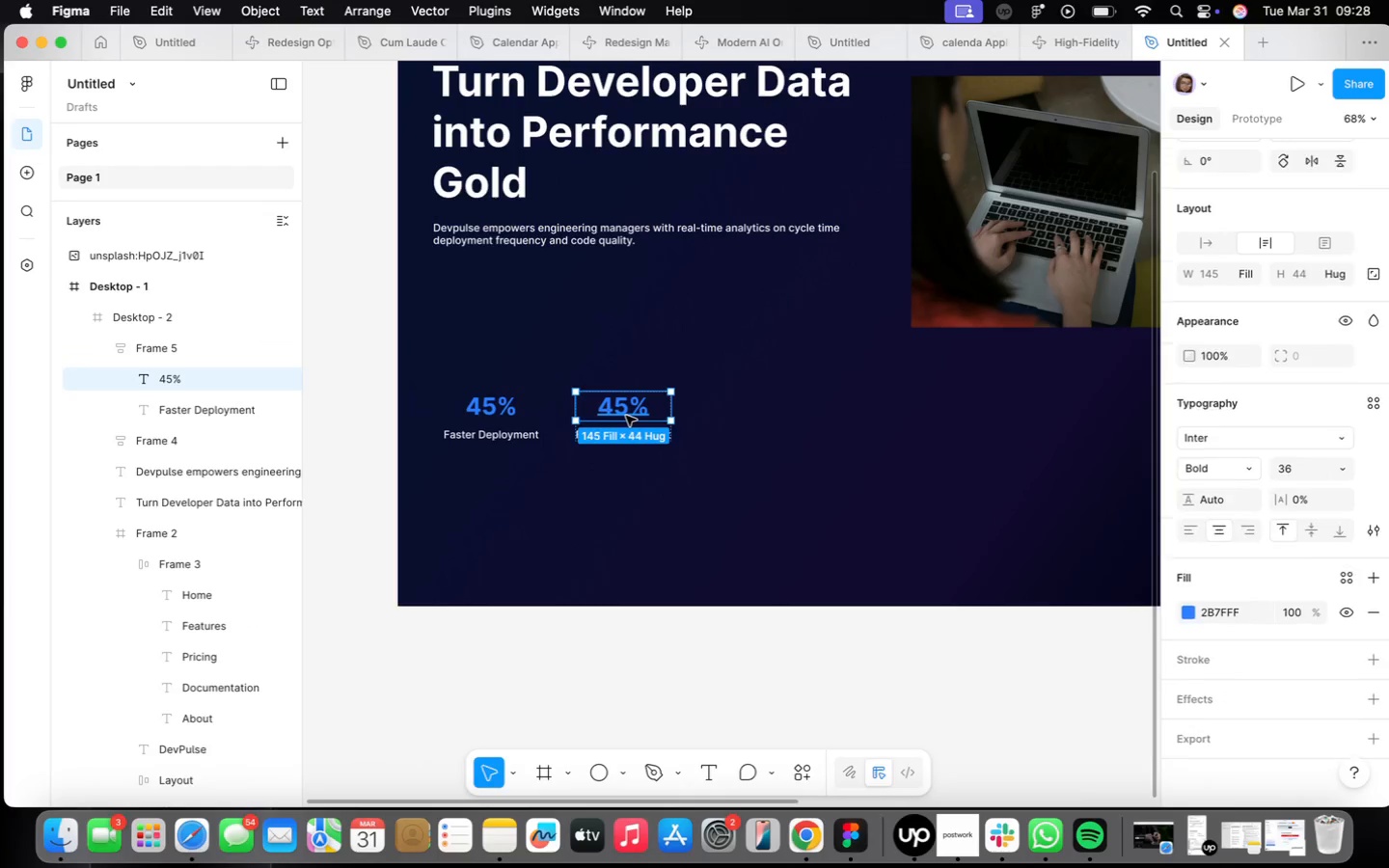 
triple_click([626, 416])
 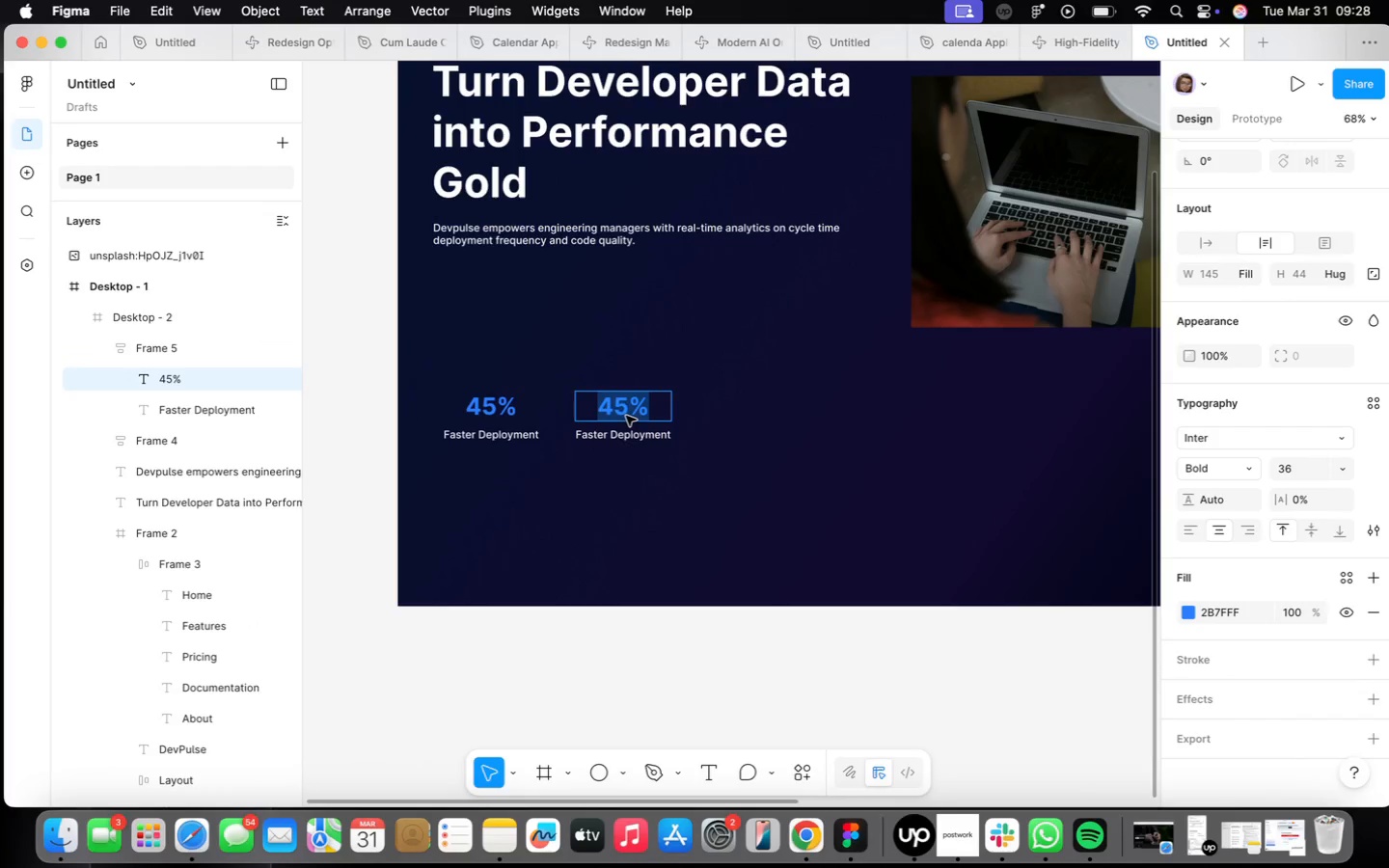 
triple_click([626, 416])
 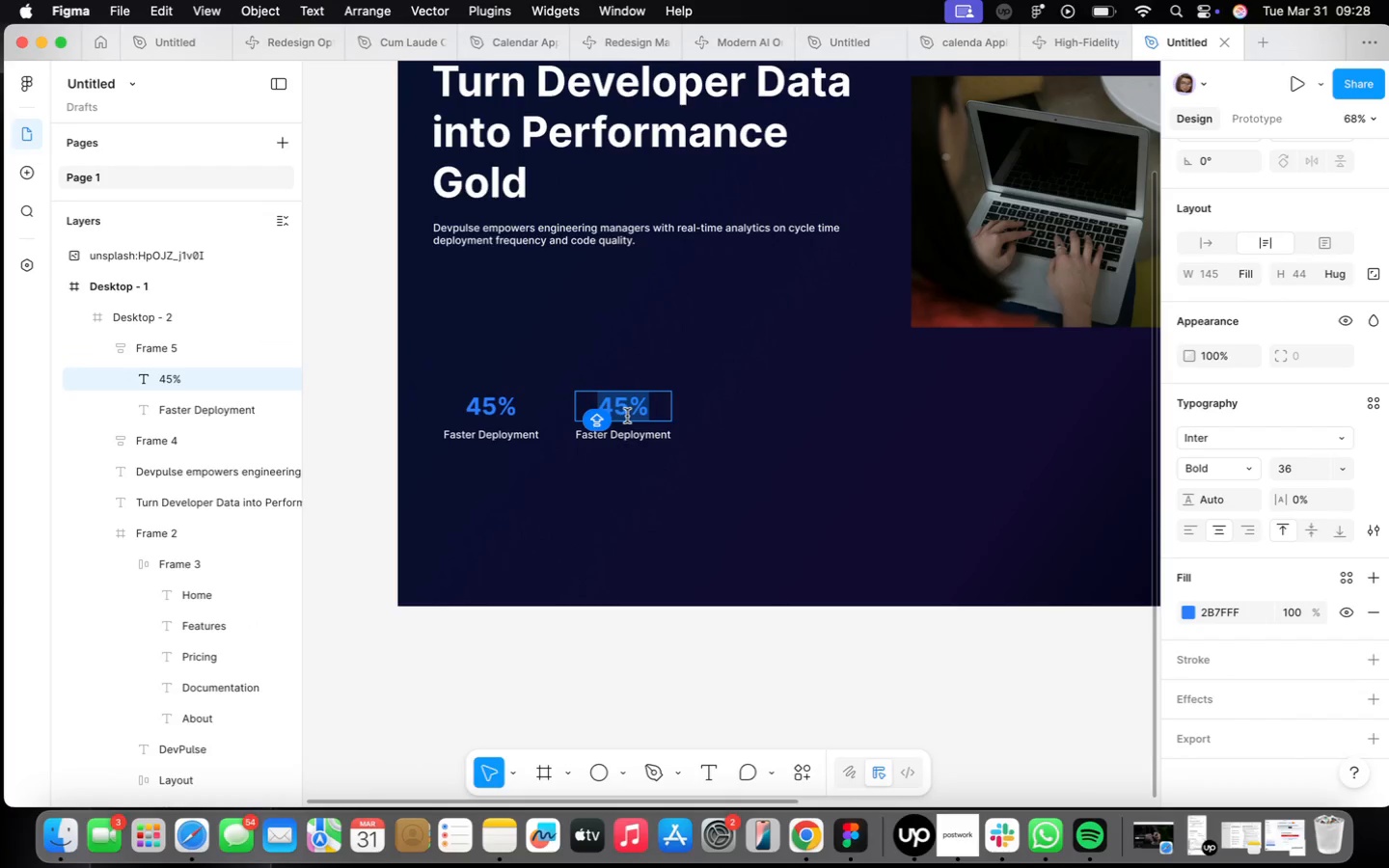 
type(3X)
 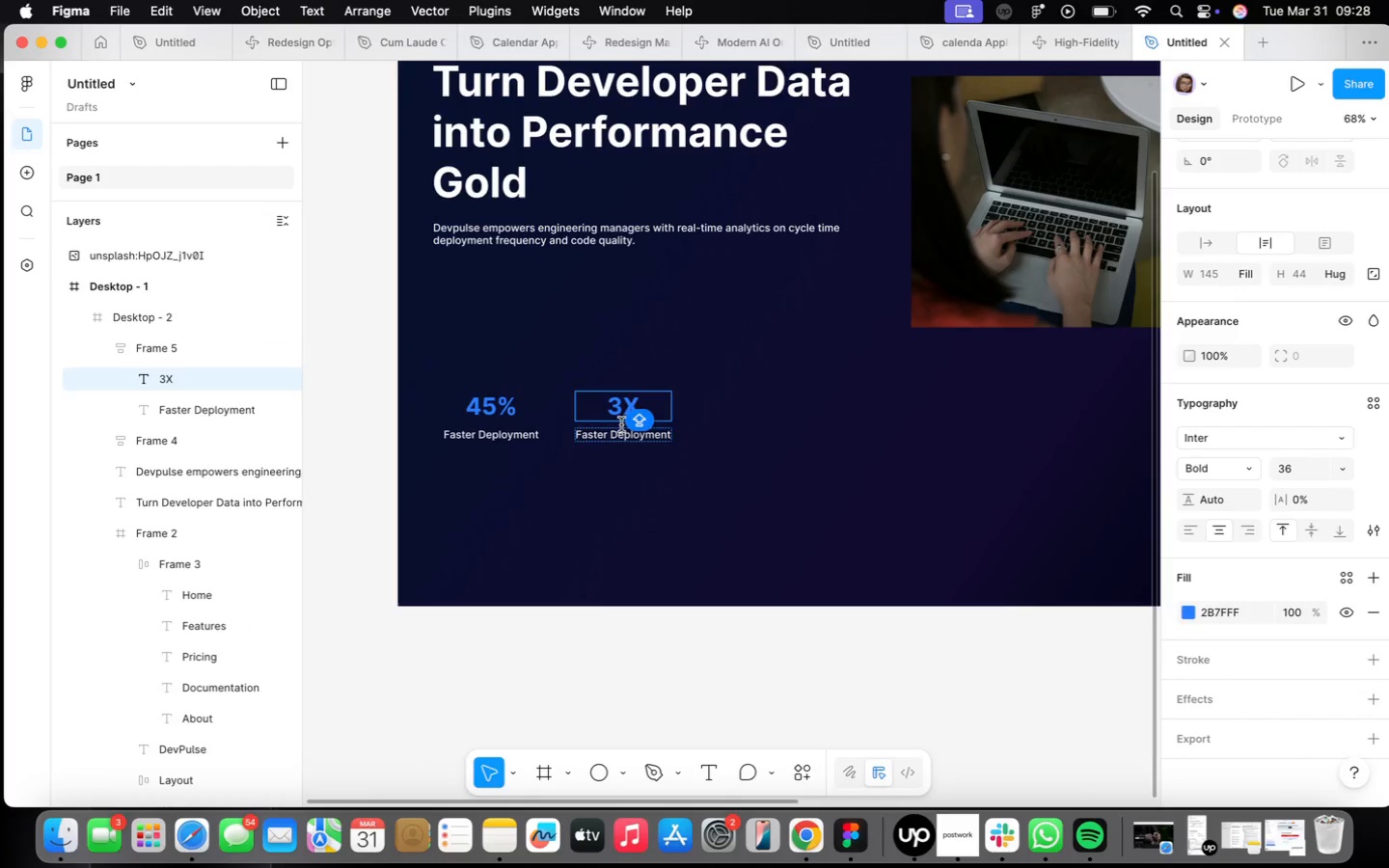 
double_click([621, 424])
 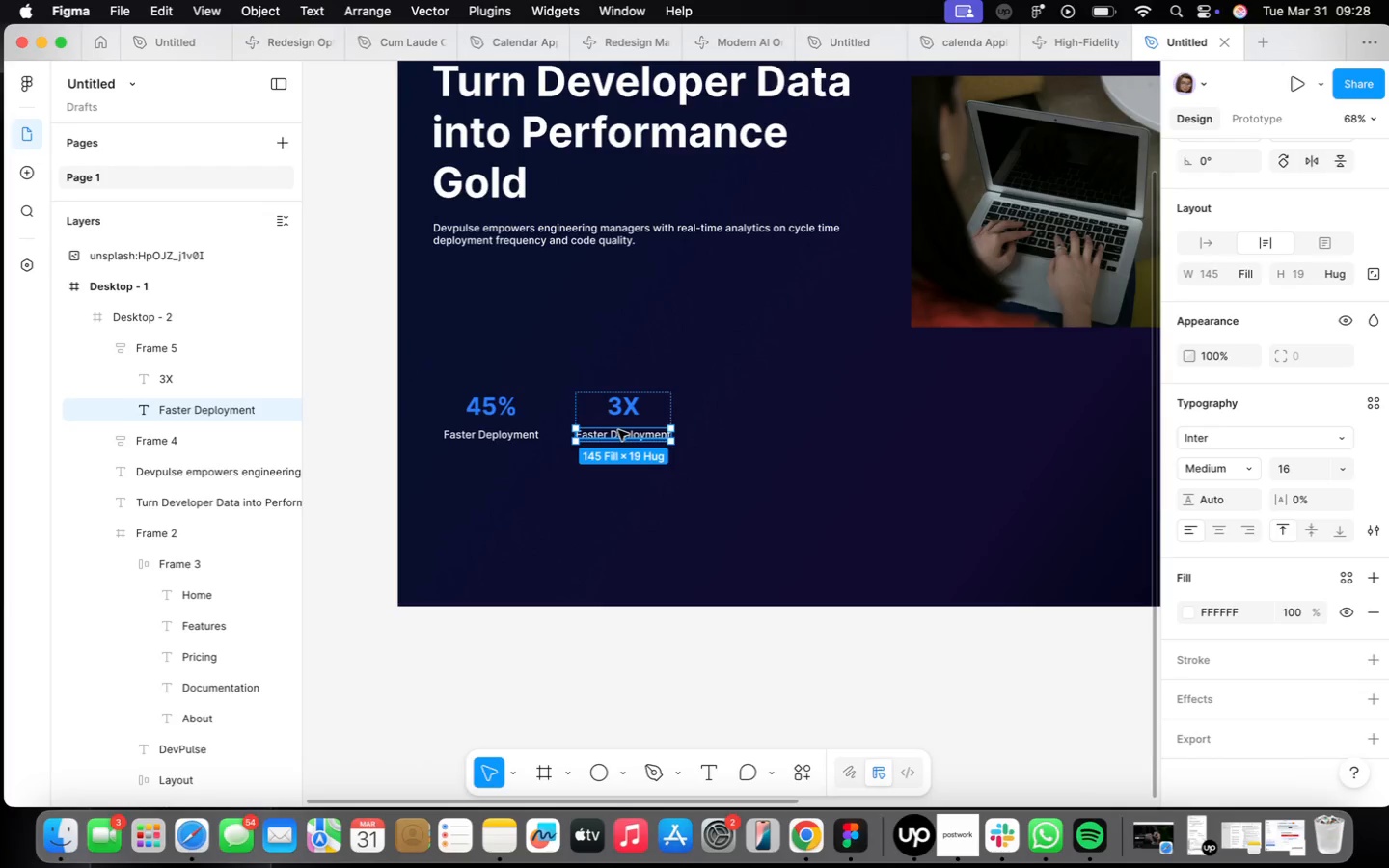 
key(B)
 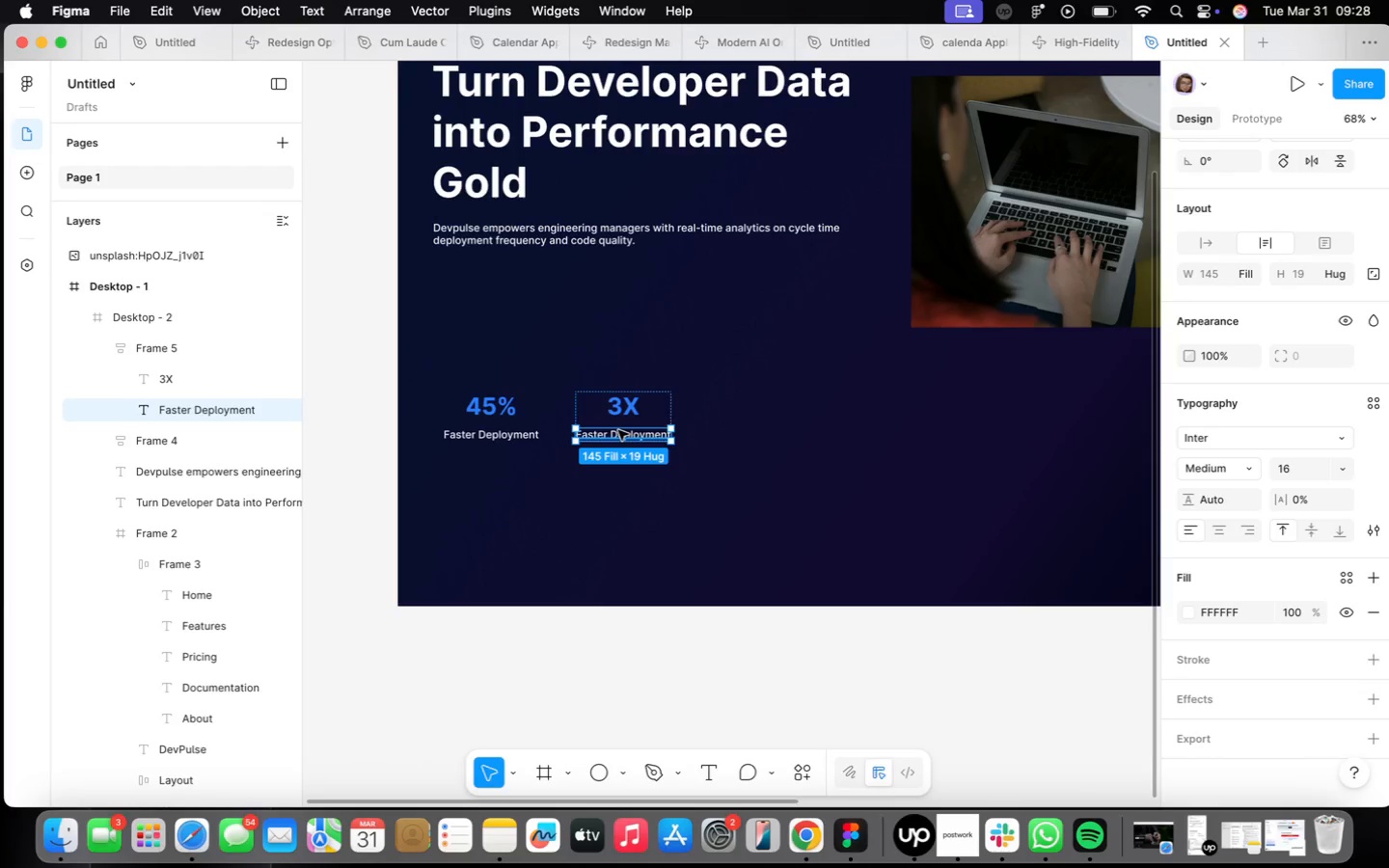 
double_click([618, 430])
 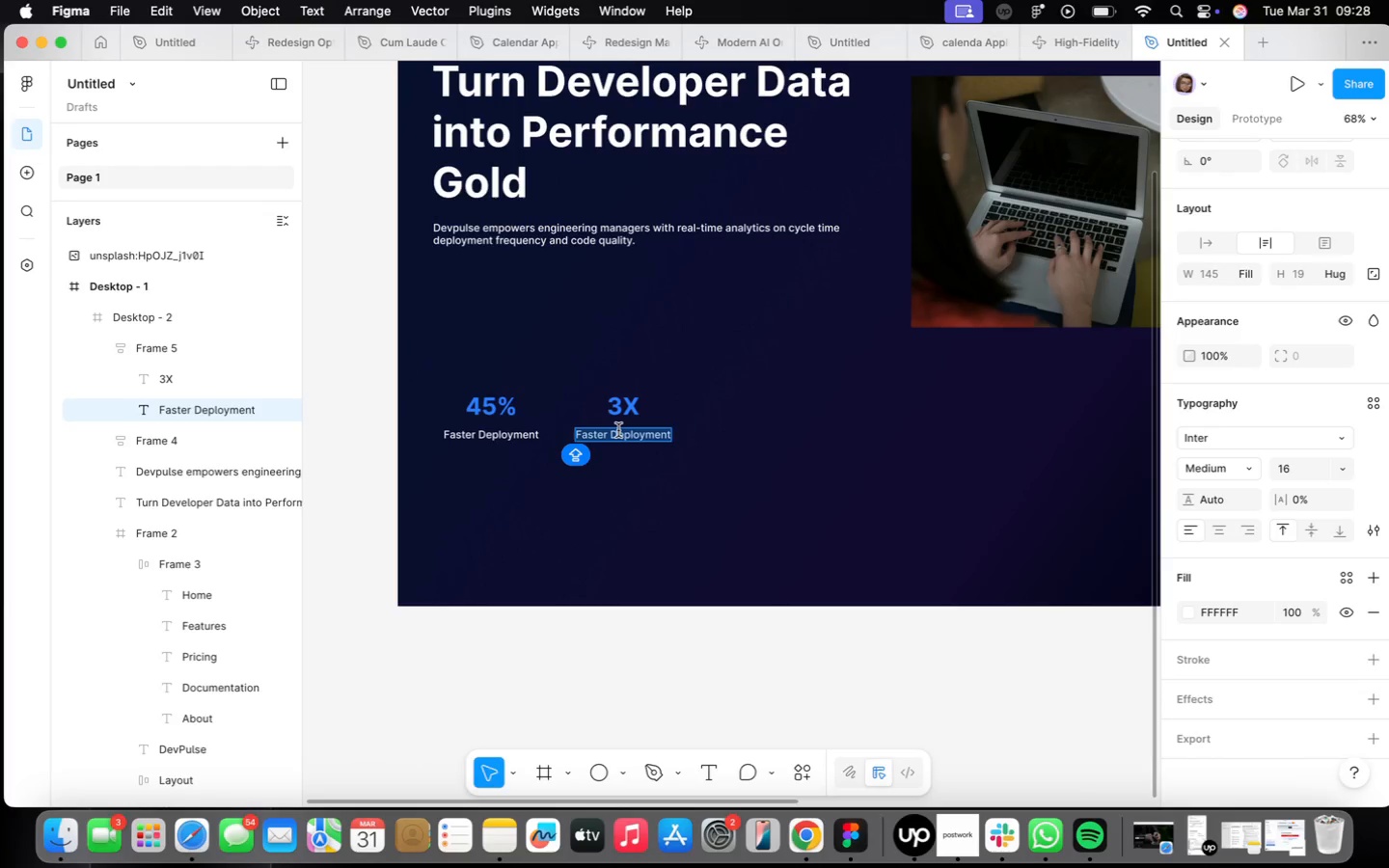 
type(Better Velov)
key(Backspace)
type(city)
 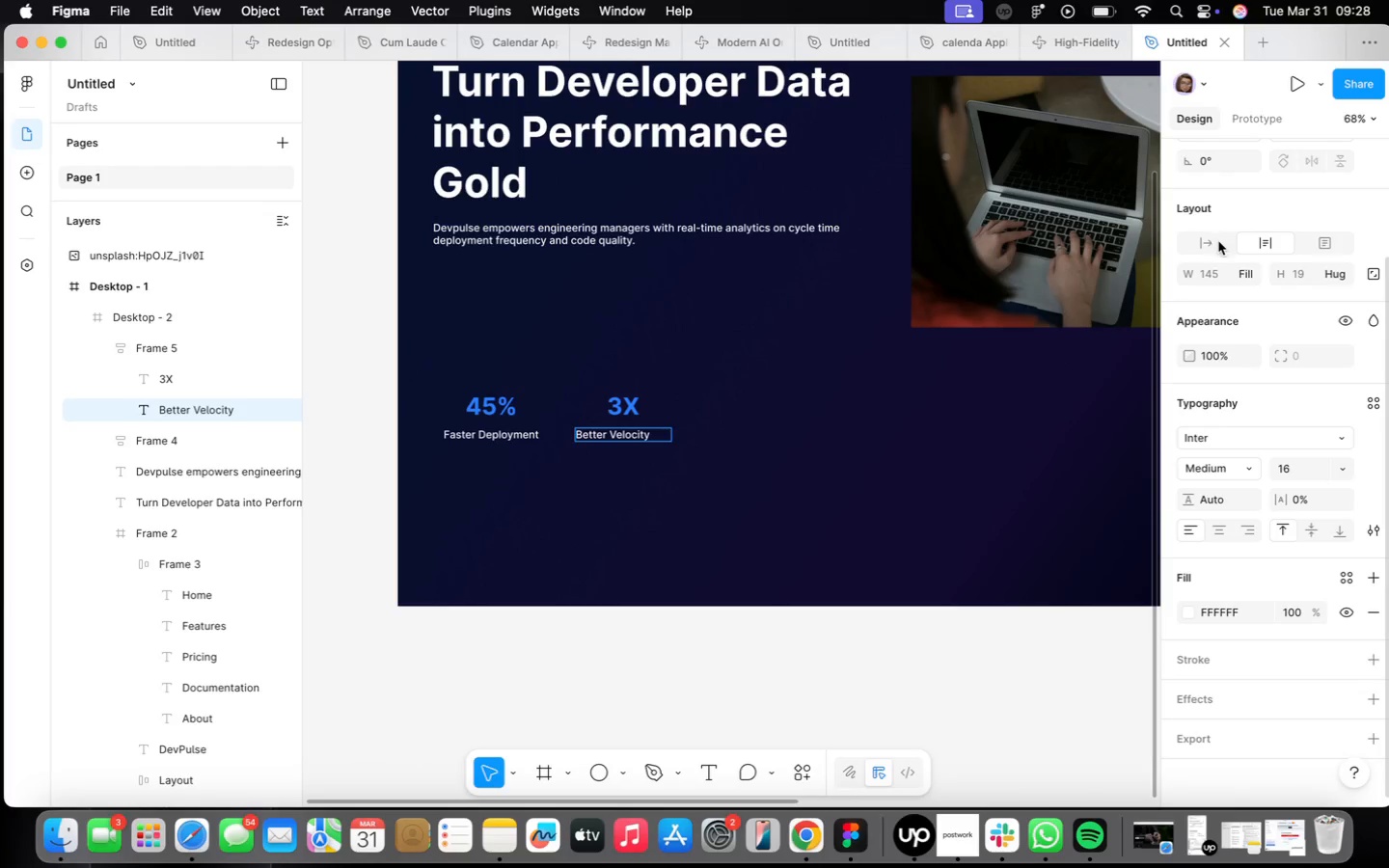 
left_click([1213, 252])
 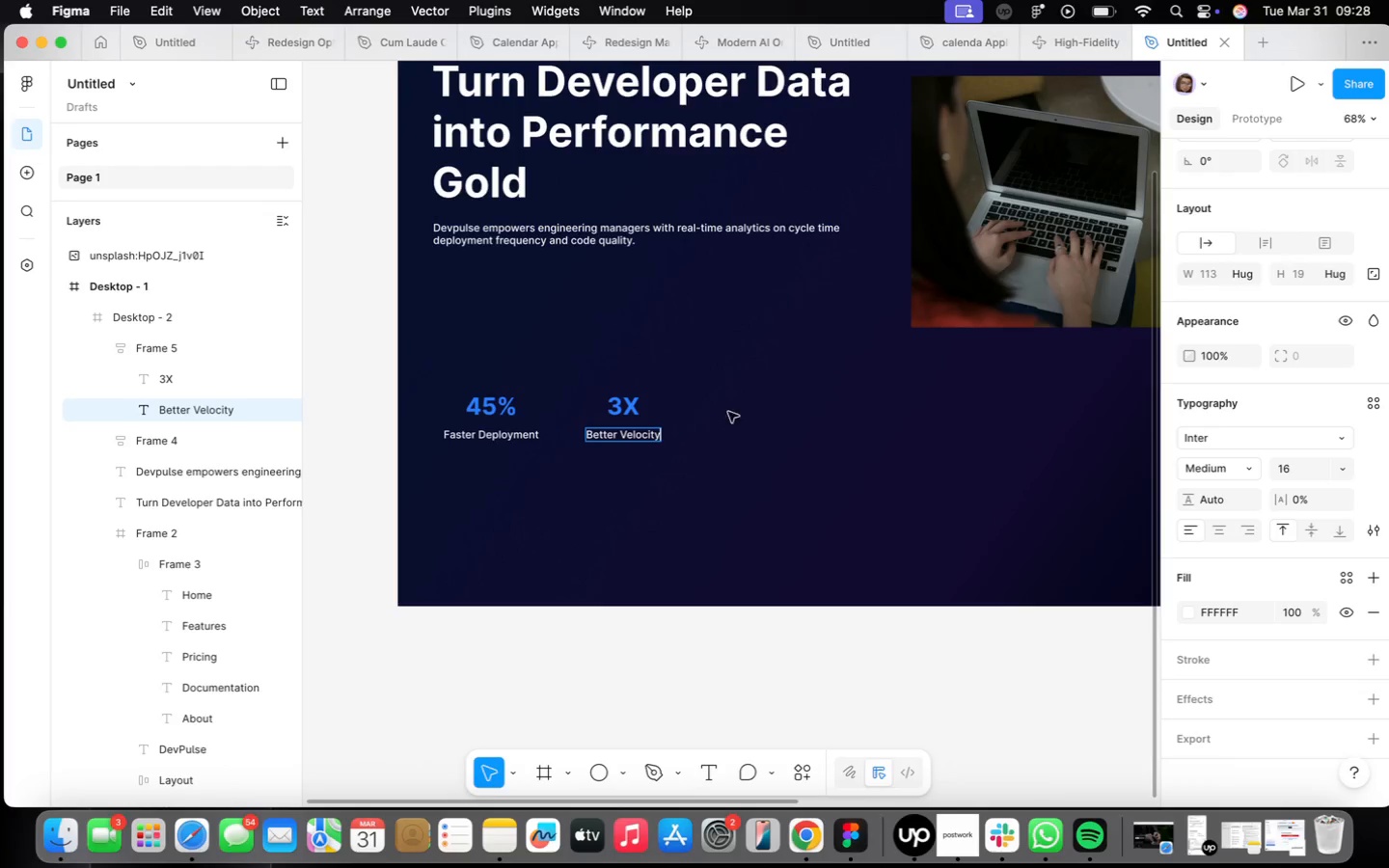 
left_click([750, 428])
 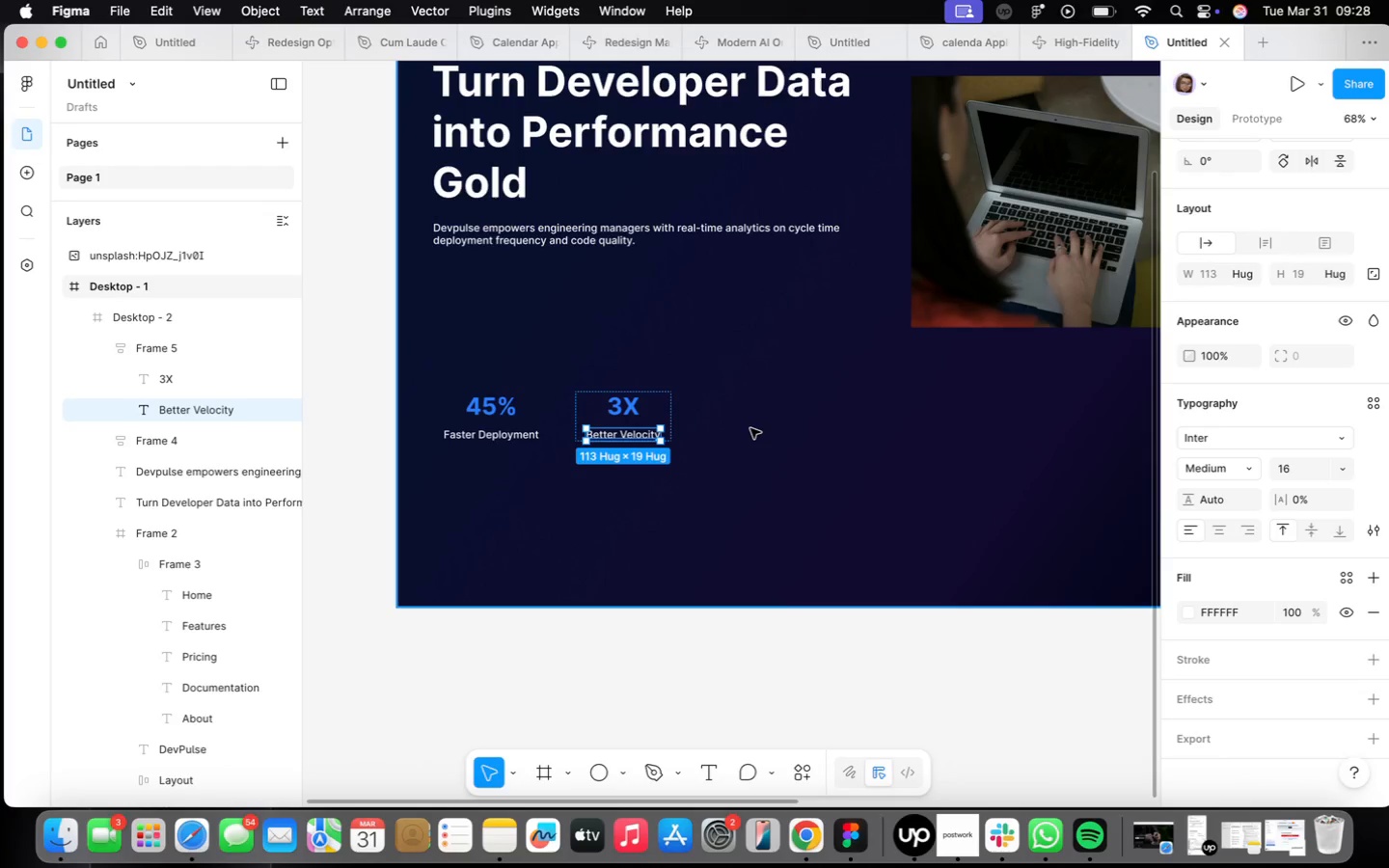 
left_click([750, 428])
 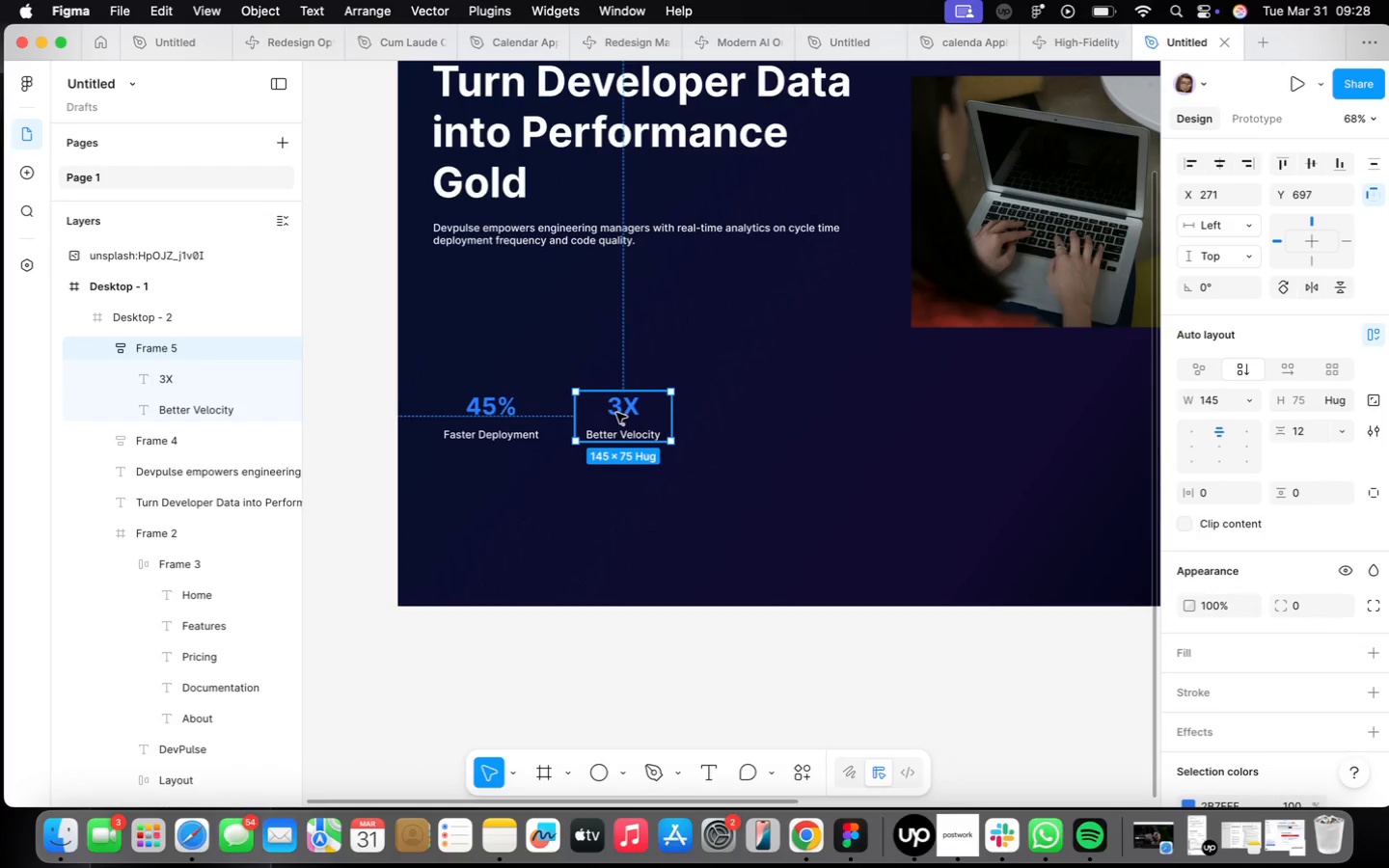 
hold_key(key=OptionLeft, duration=1.41)
left_click_drag(start_coordinate=[618, 416], to_coordinate=[741, 417])
 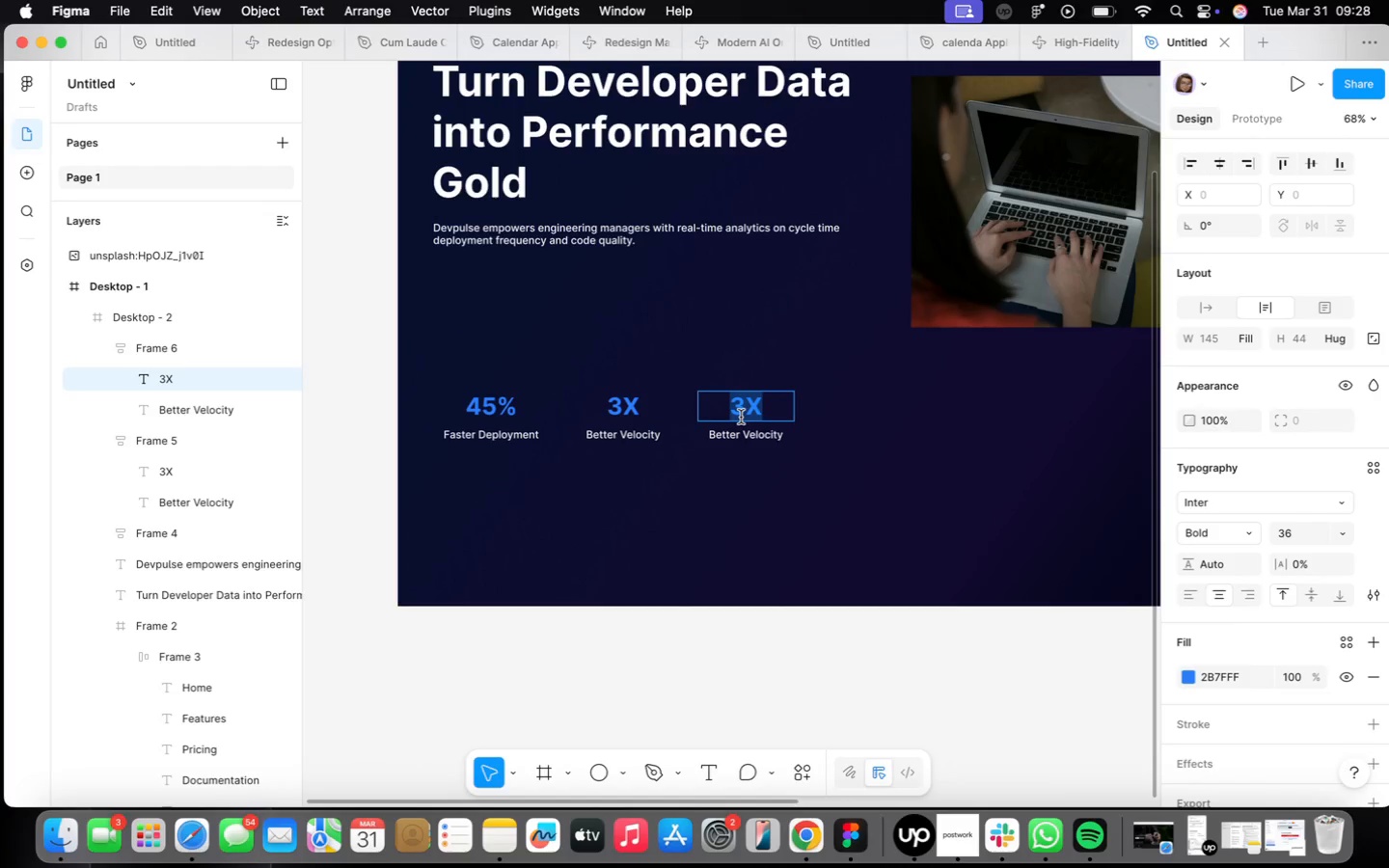 
type(99%)
 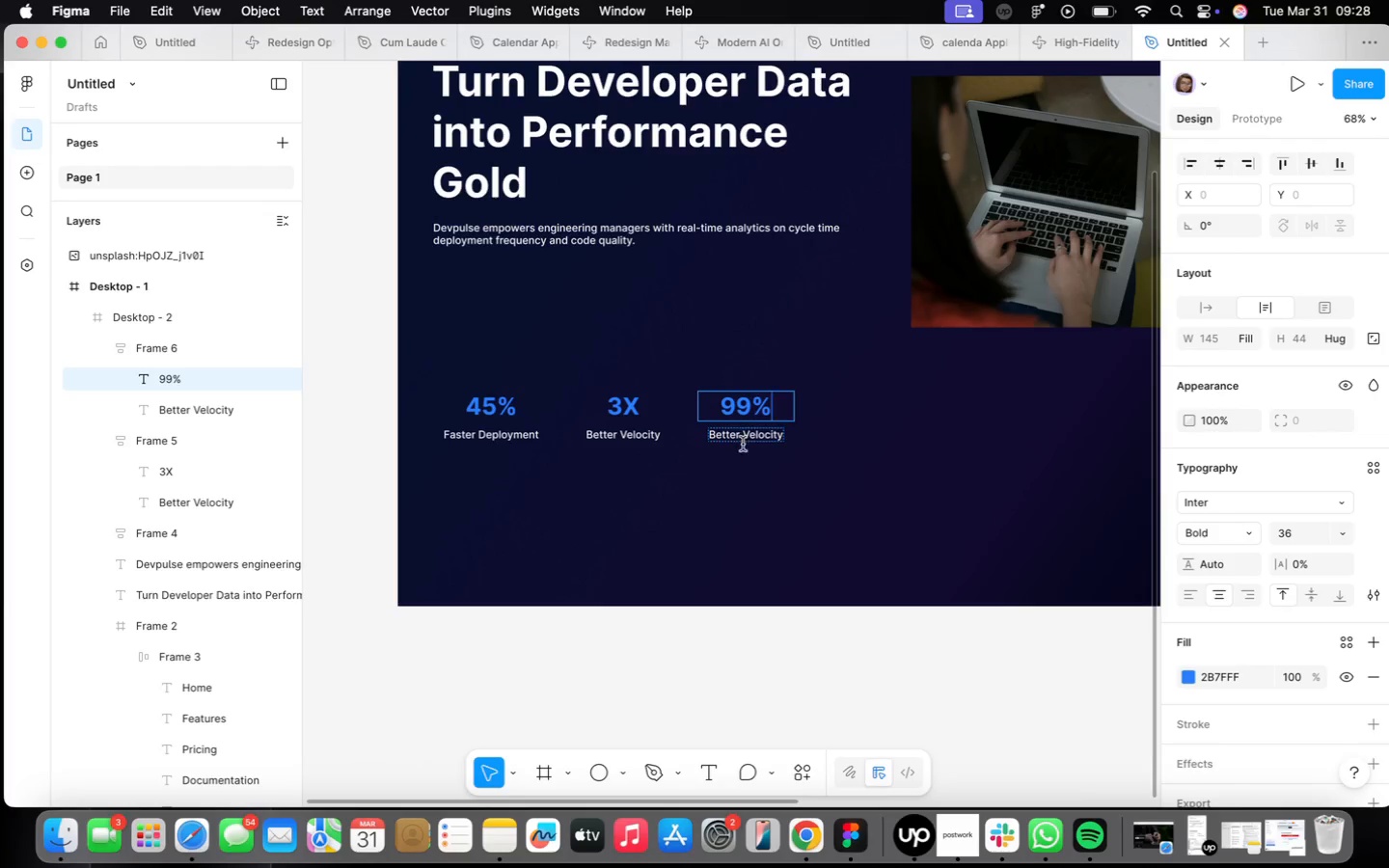 
double_click([743, 443])
 